 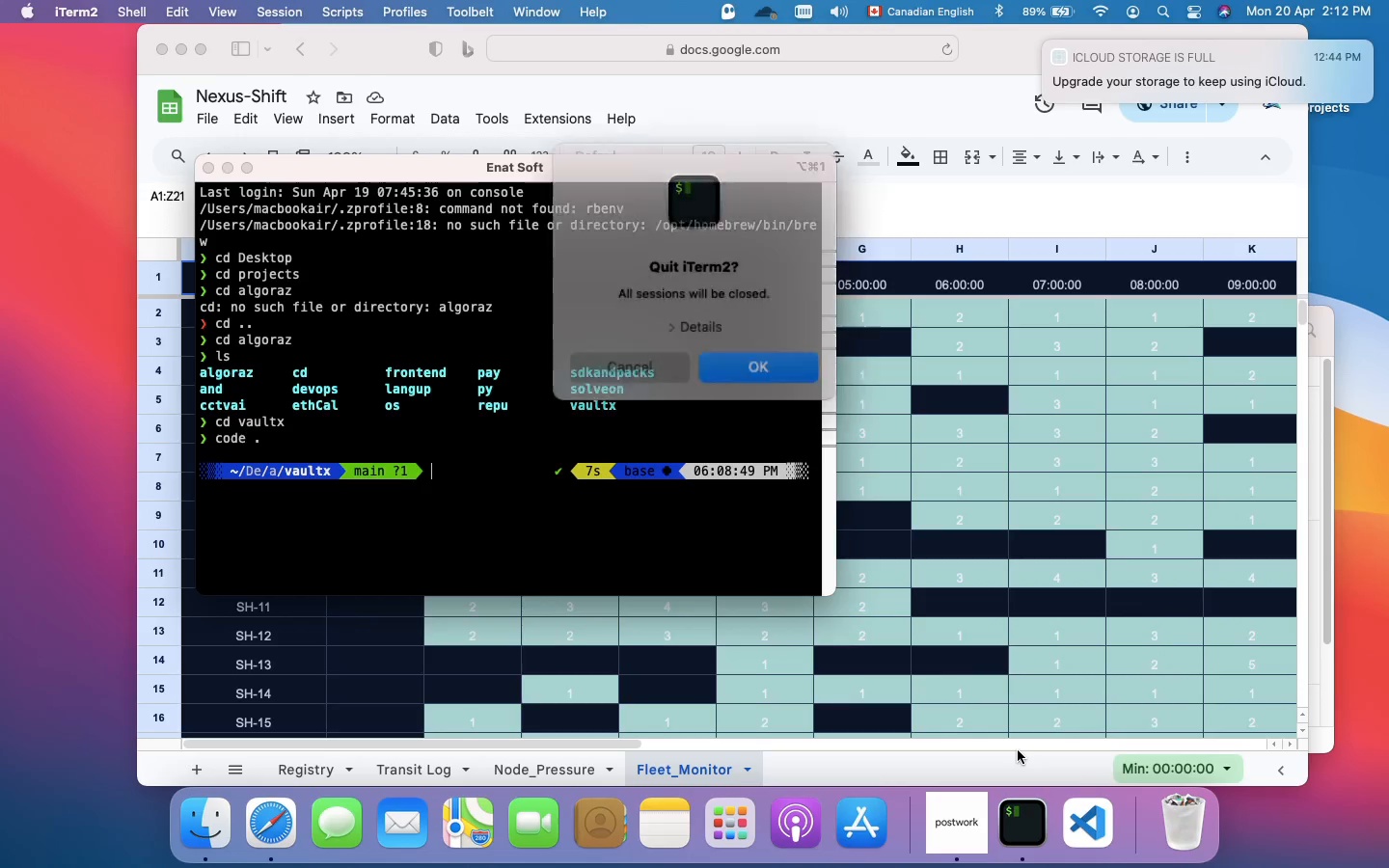 
left_click([768, 343])
 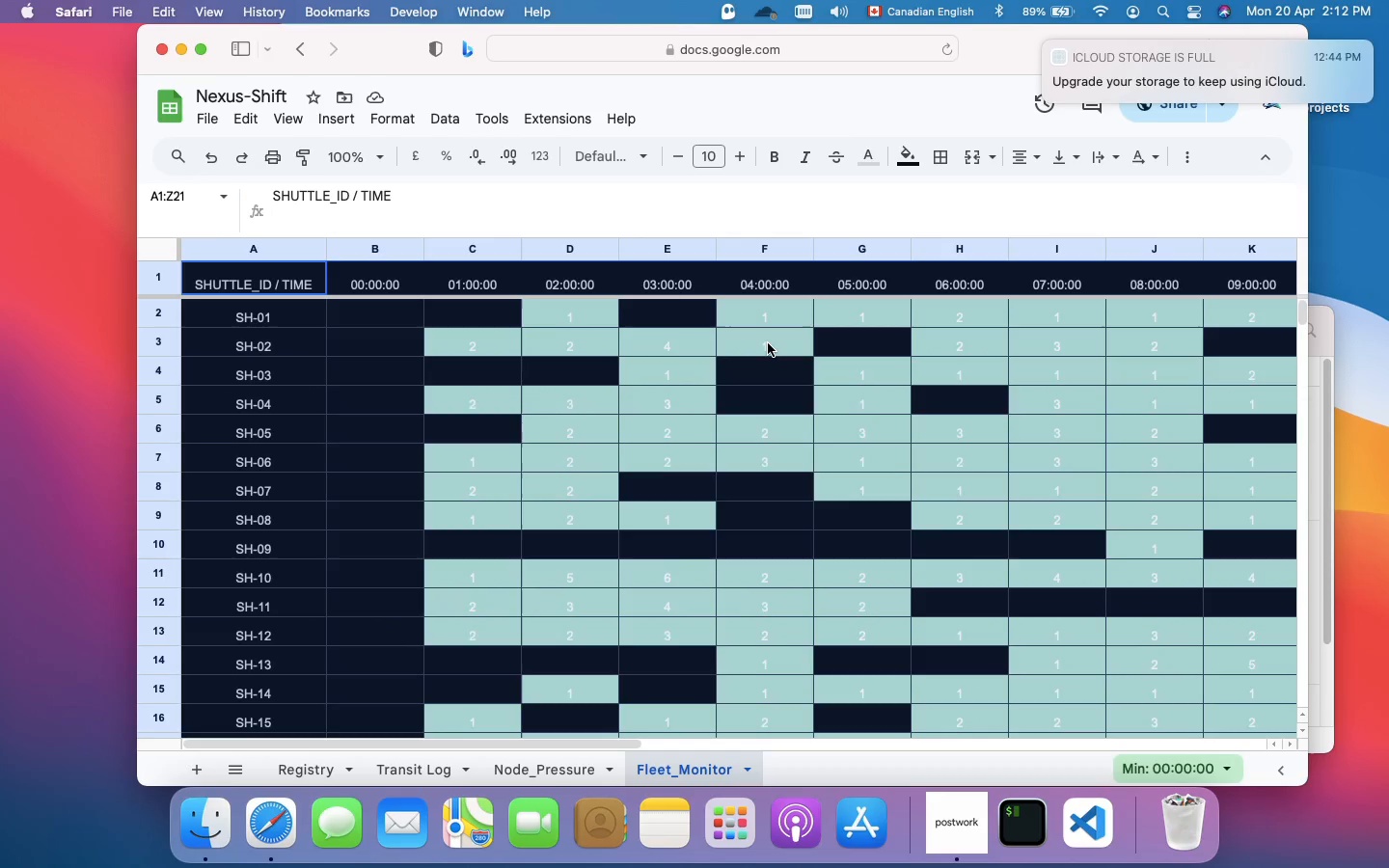 
wait(21.46)
 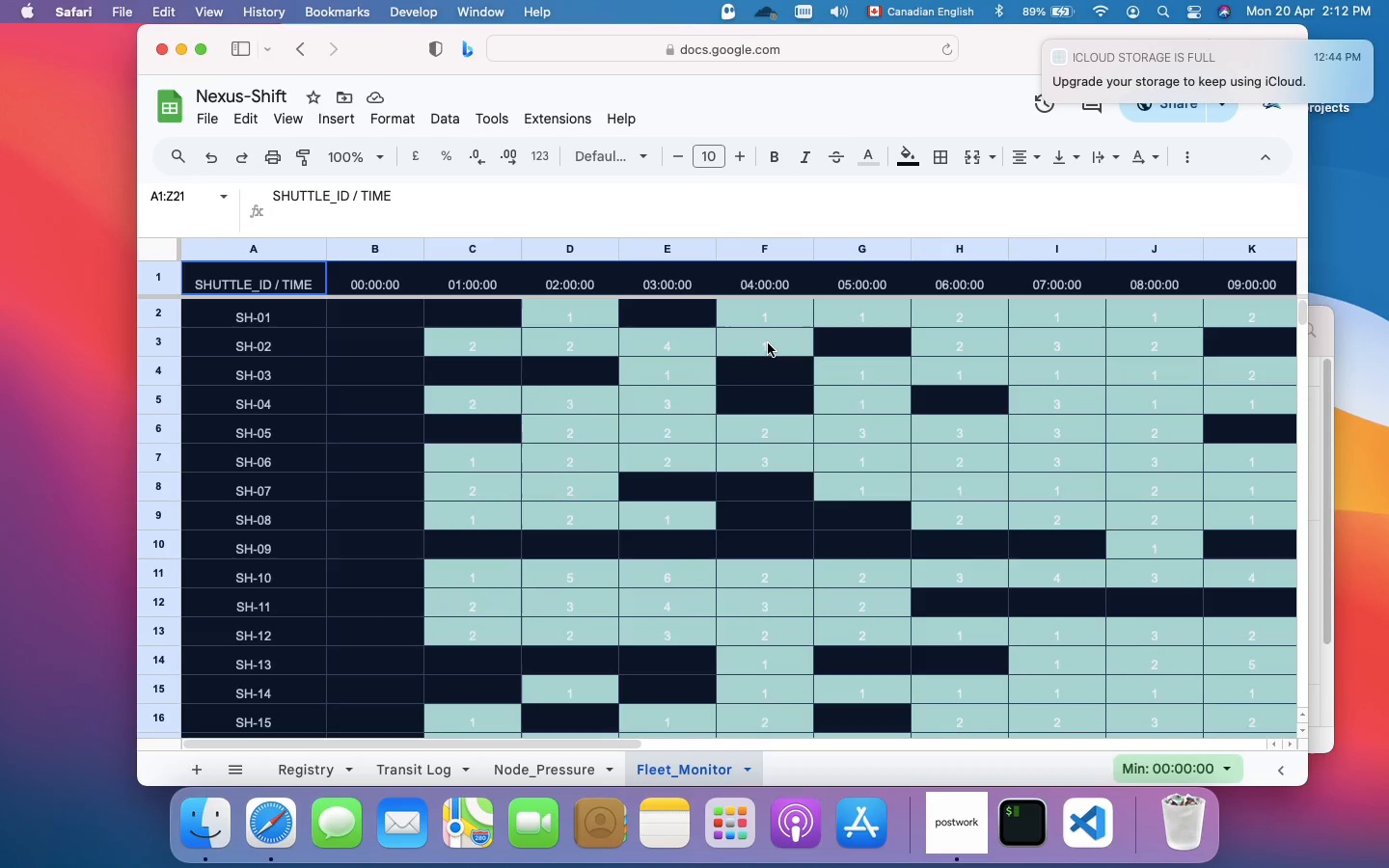 
scroll: coordinate [748, 672], scroll_direction: down, amount: 90.0
 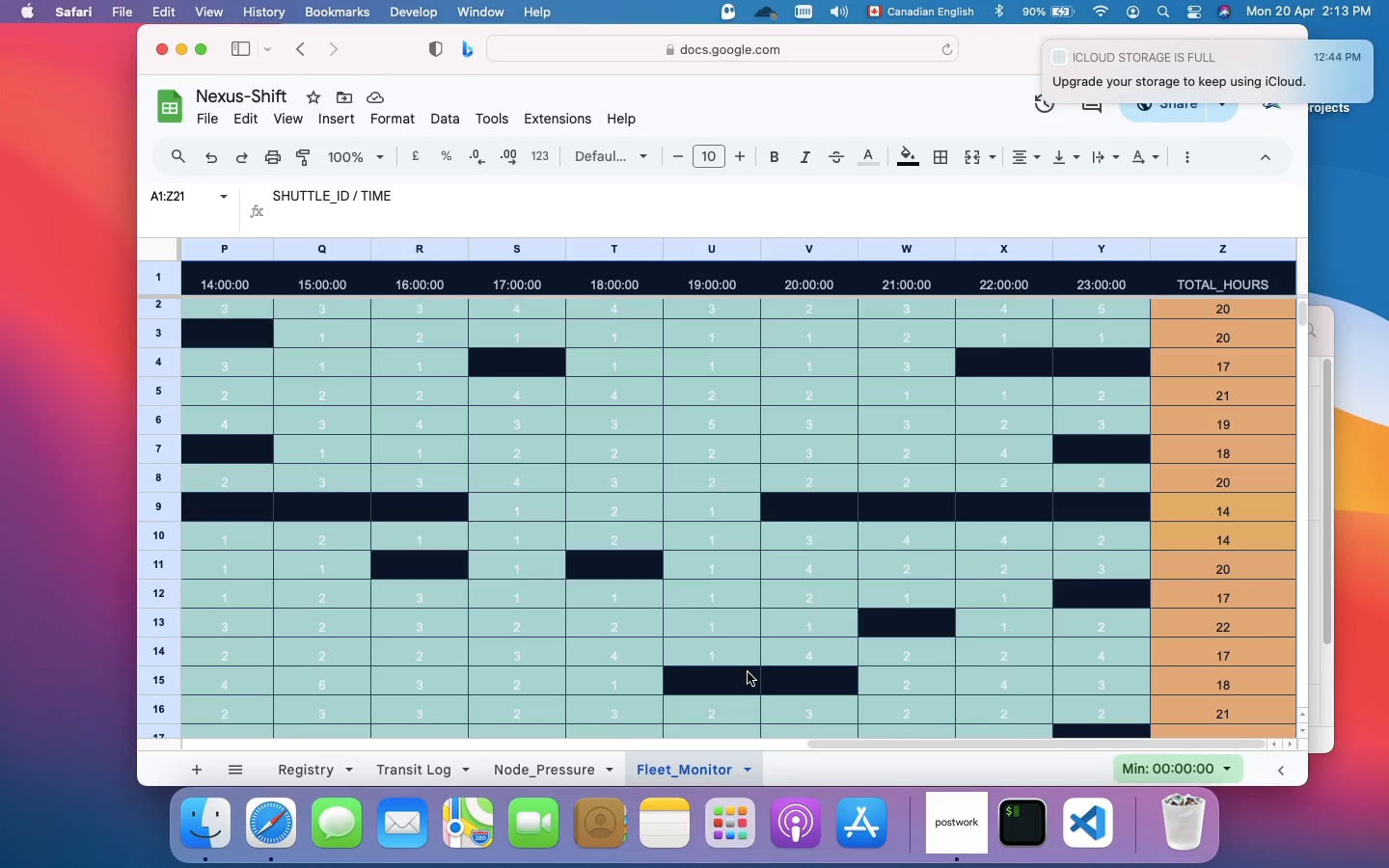 
wait(23.53)
 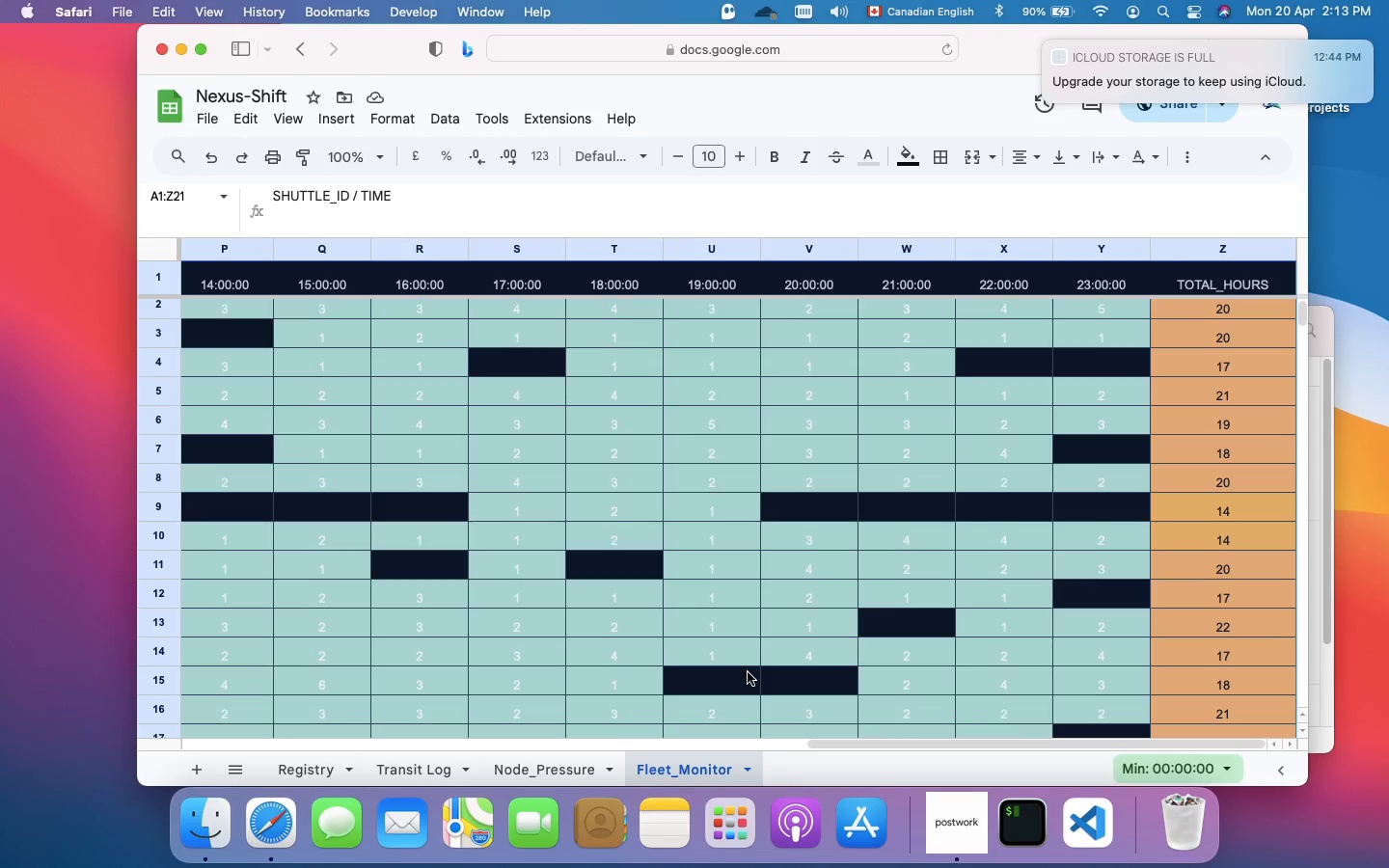 
scroll: coordinate [790, 600], scroll_direction: up, amount: 7.0
 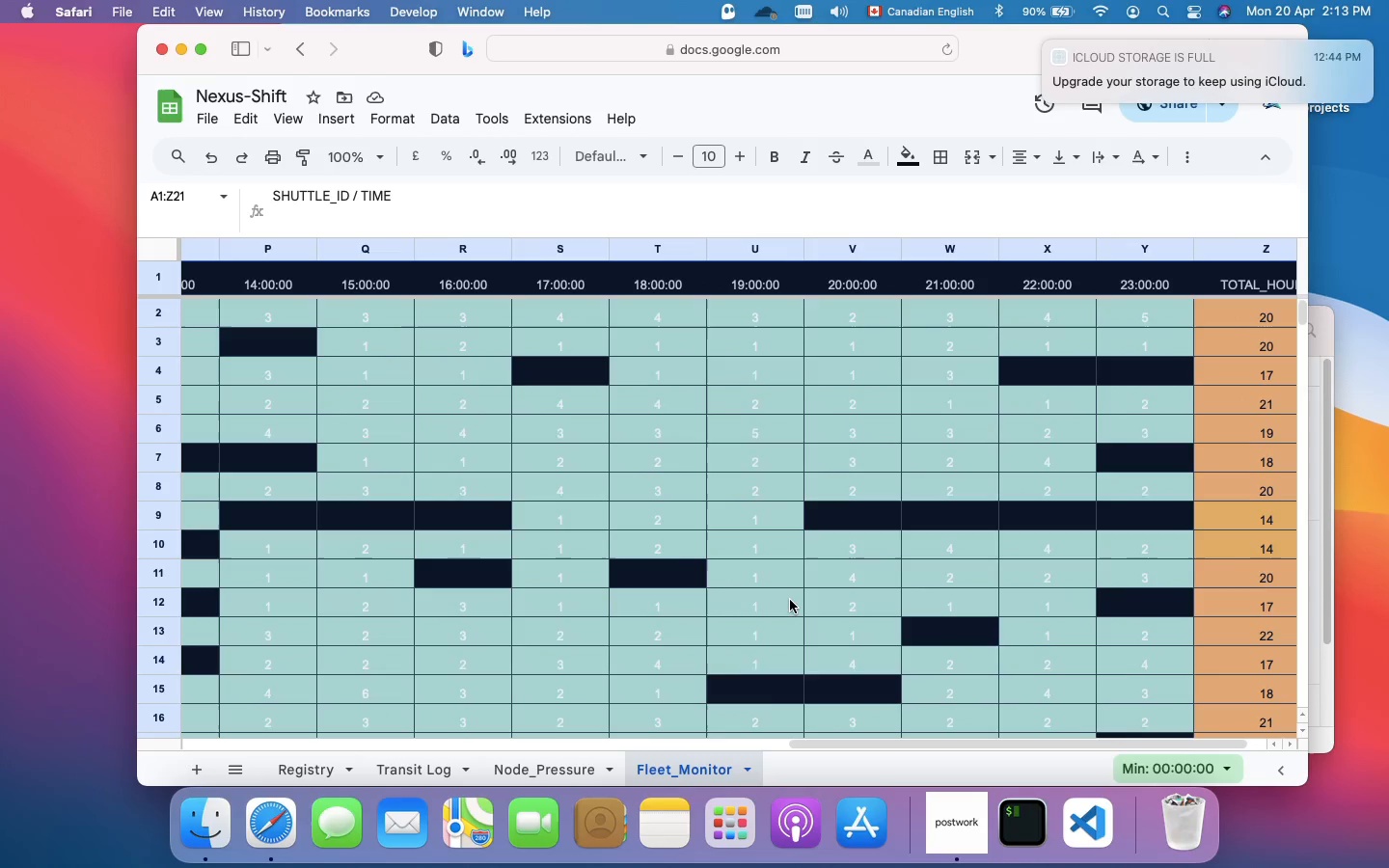 
wait(18.07)
 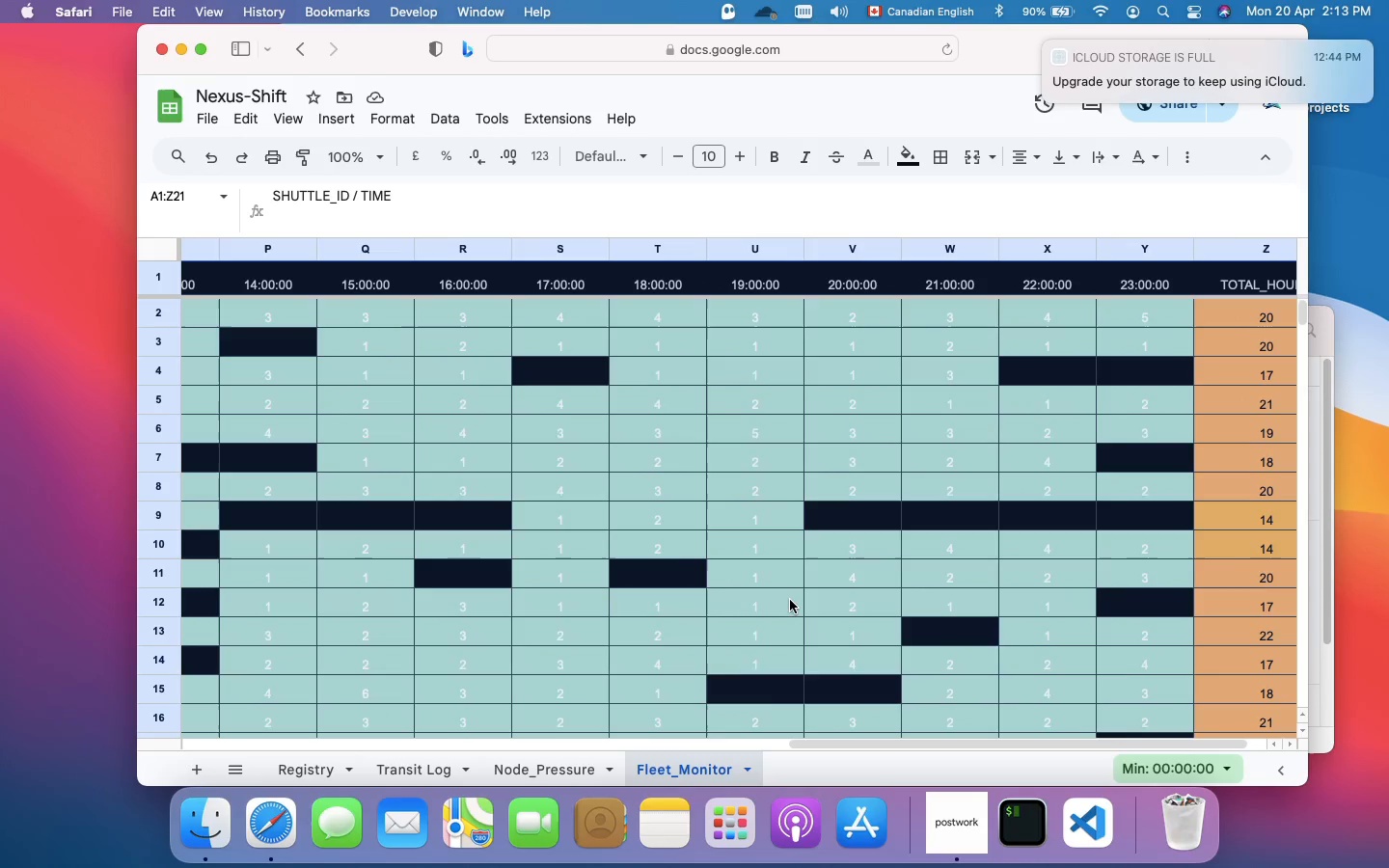 
scroll: coordinate [449, 485], scroll_direction: up, amount: 12.0
 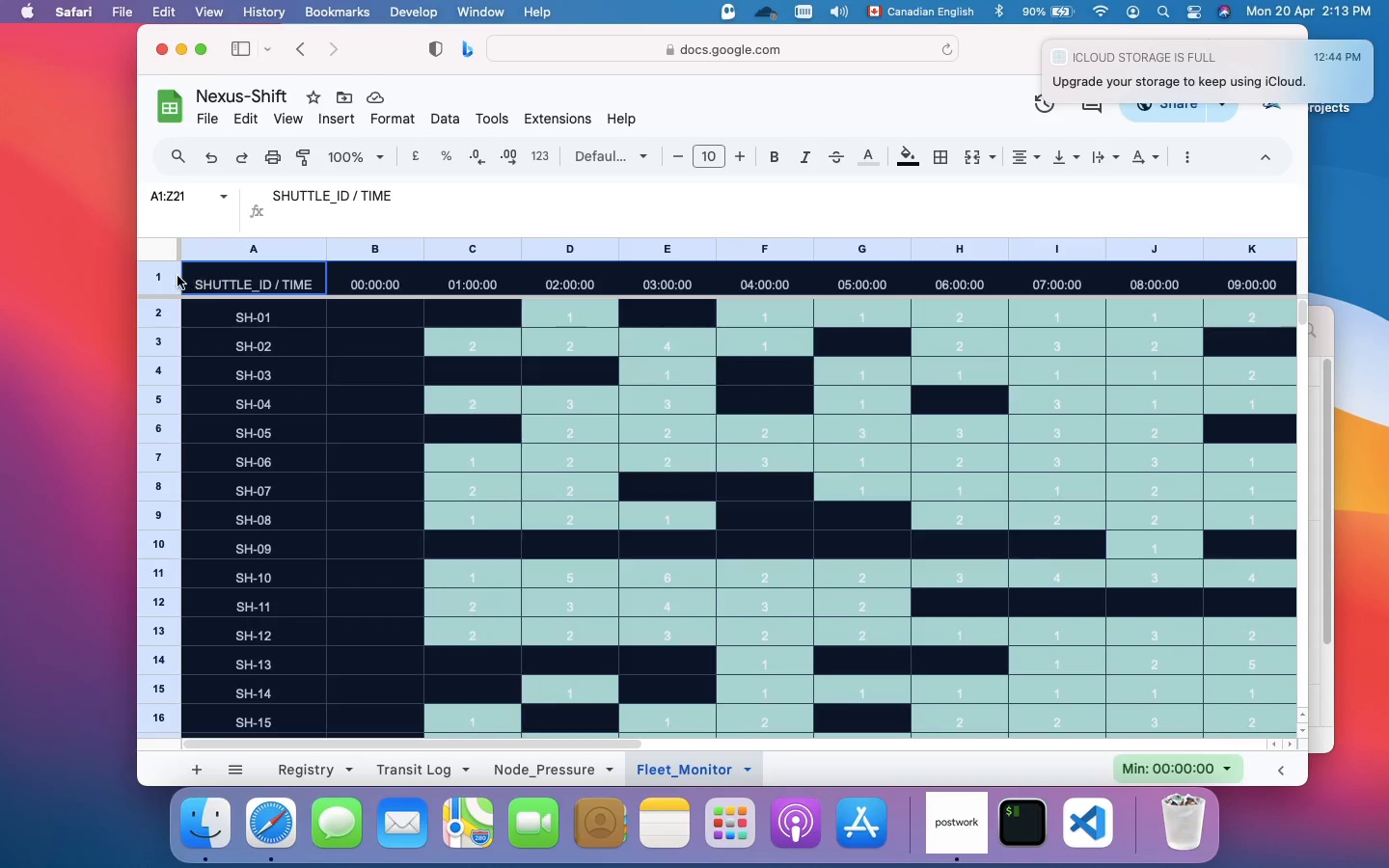 
left_click([149, 282])
 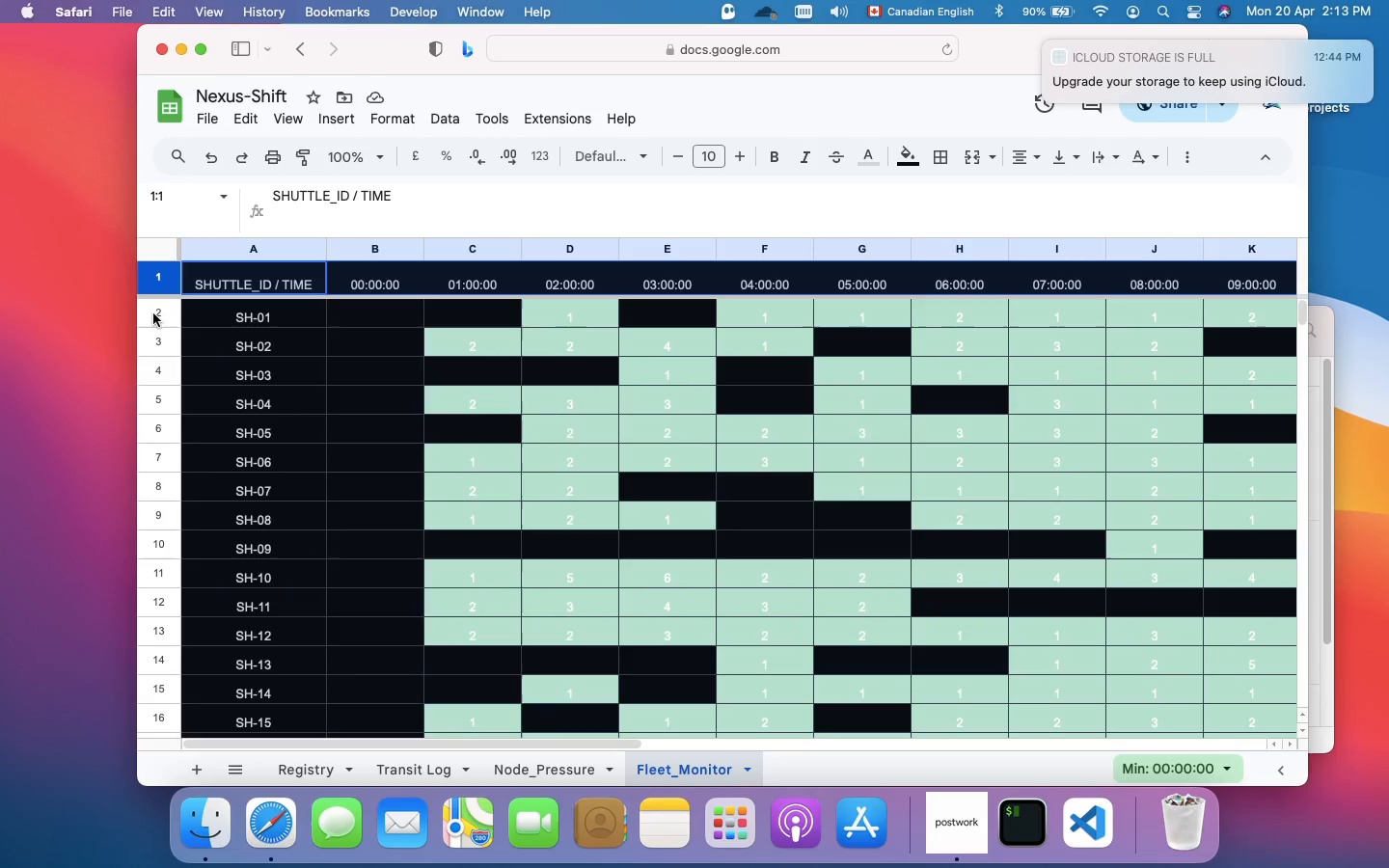 
hold_key(key=CommandLeft, duration=3.06)
 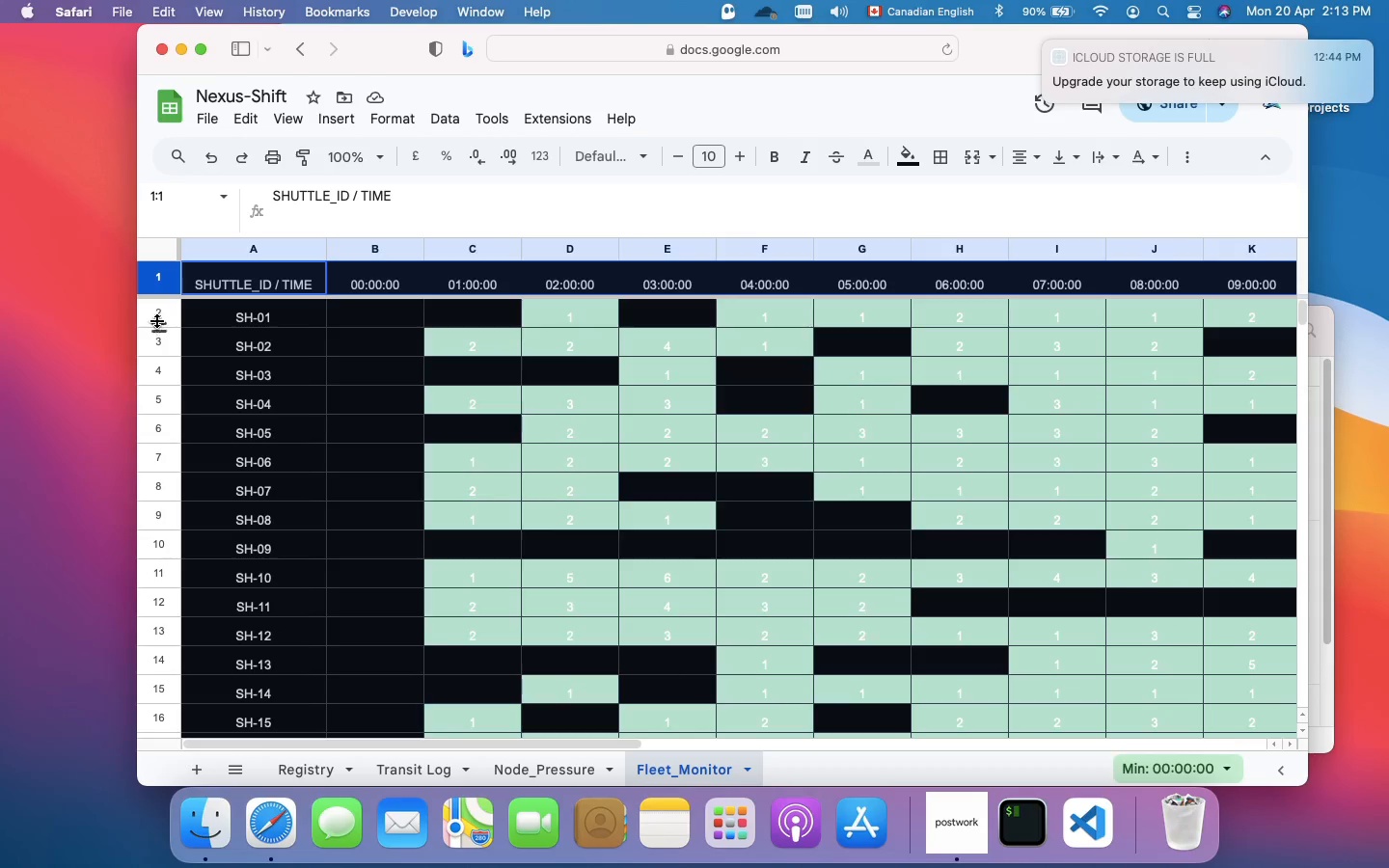 
hold_key(key=CommandLeft, duration=2.38)
left_click([153, 314])
 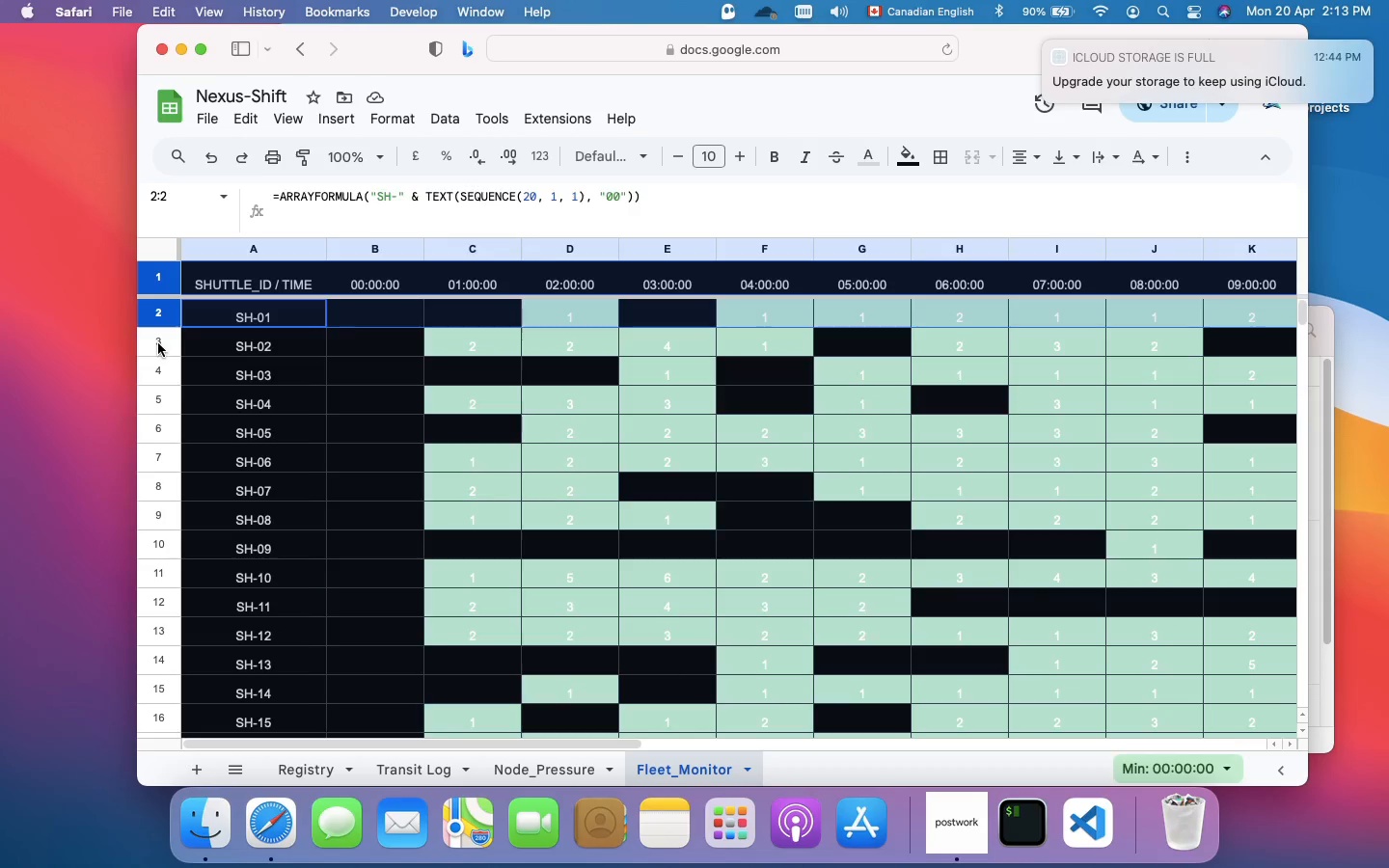 
left_click([158, 343])
 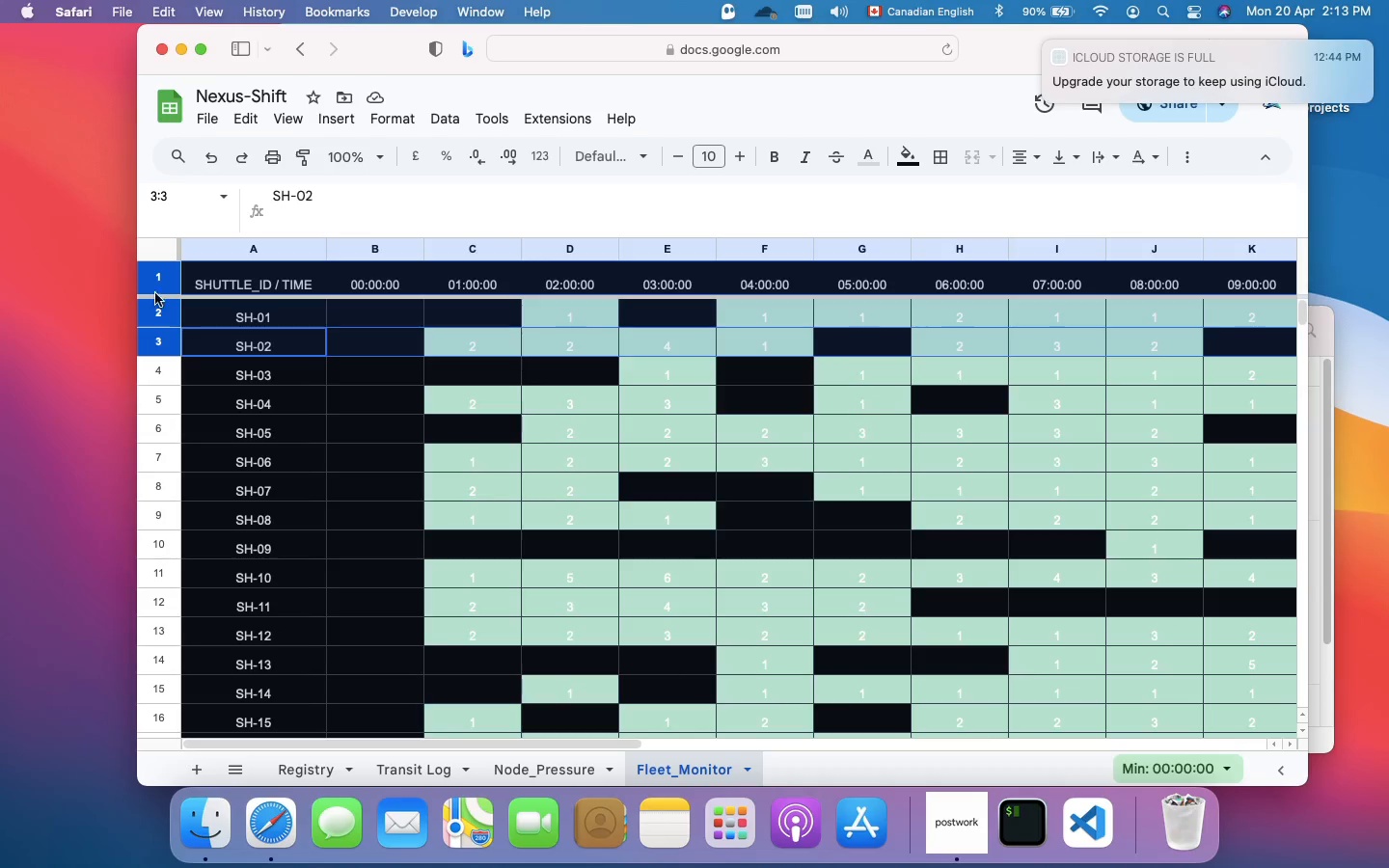 
wait(13.35)
 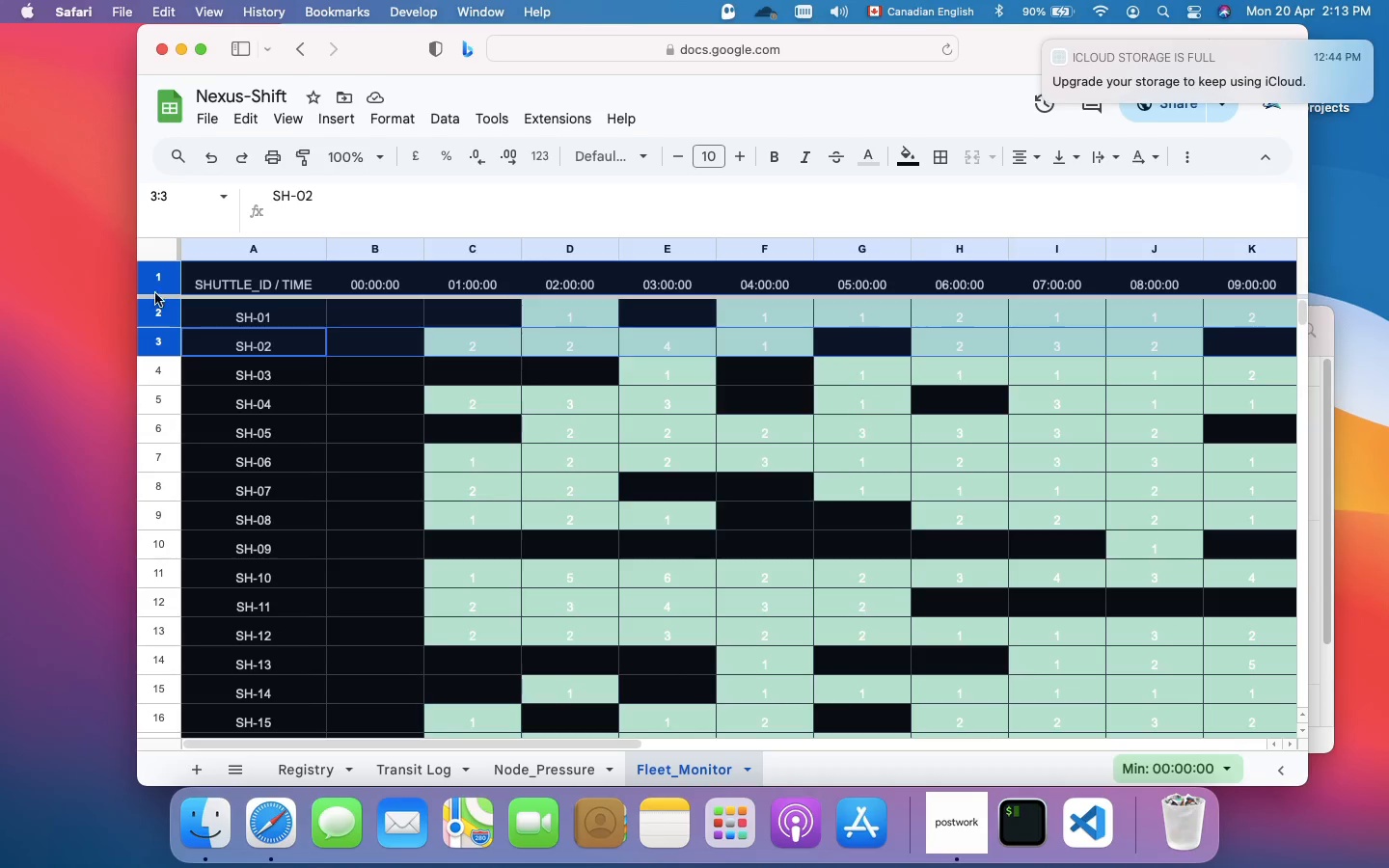 
hold_key(key=CommandLeft, duration=1.64)
right_click([157, 269])
 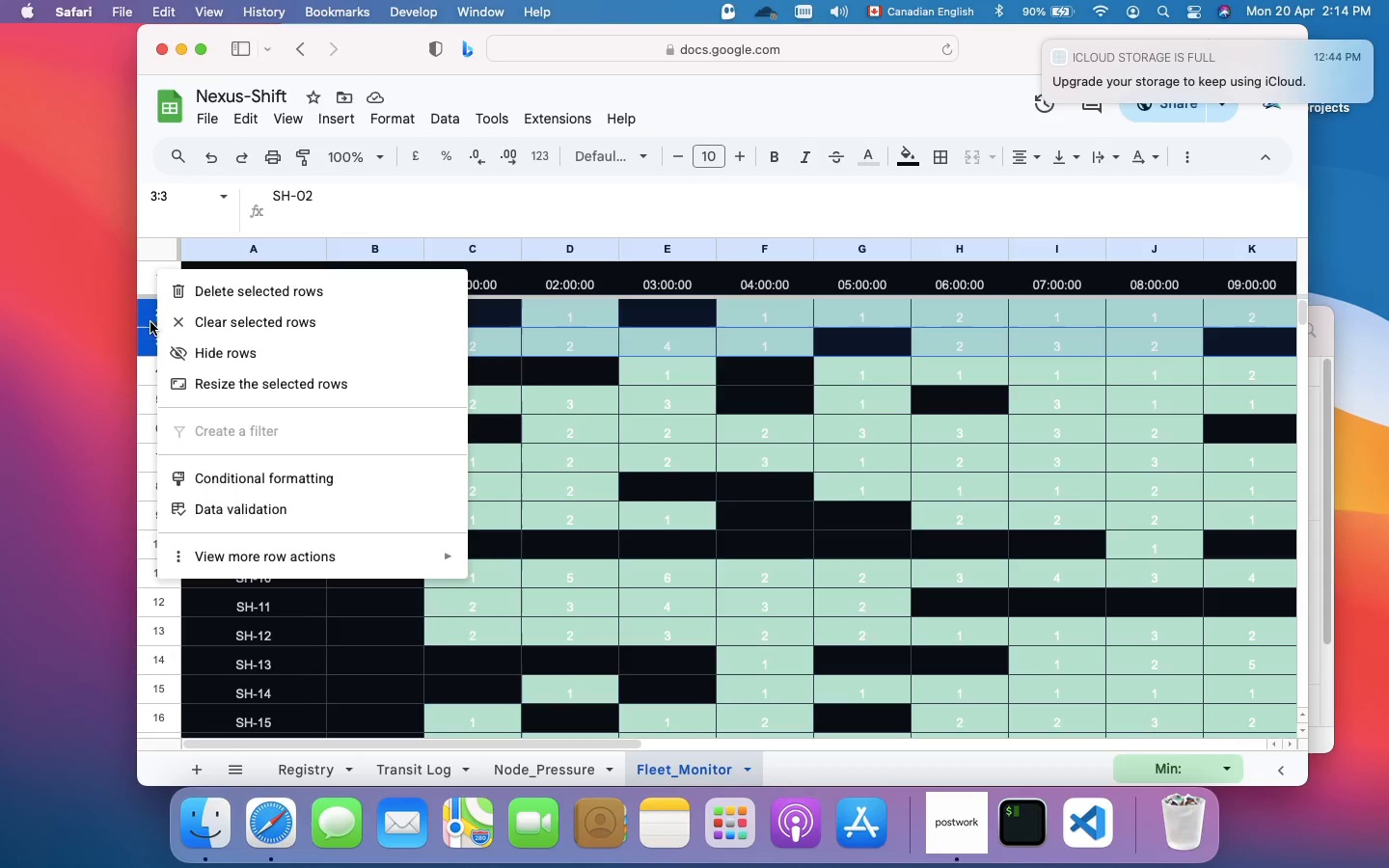 
wait(5.13)
 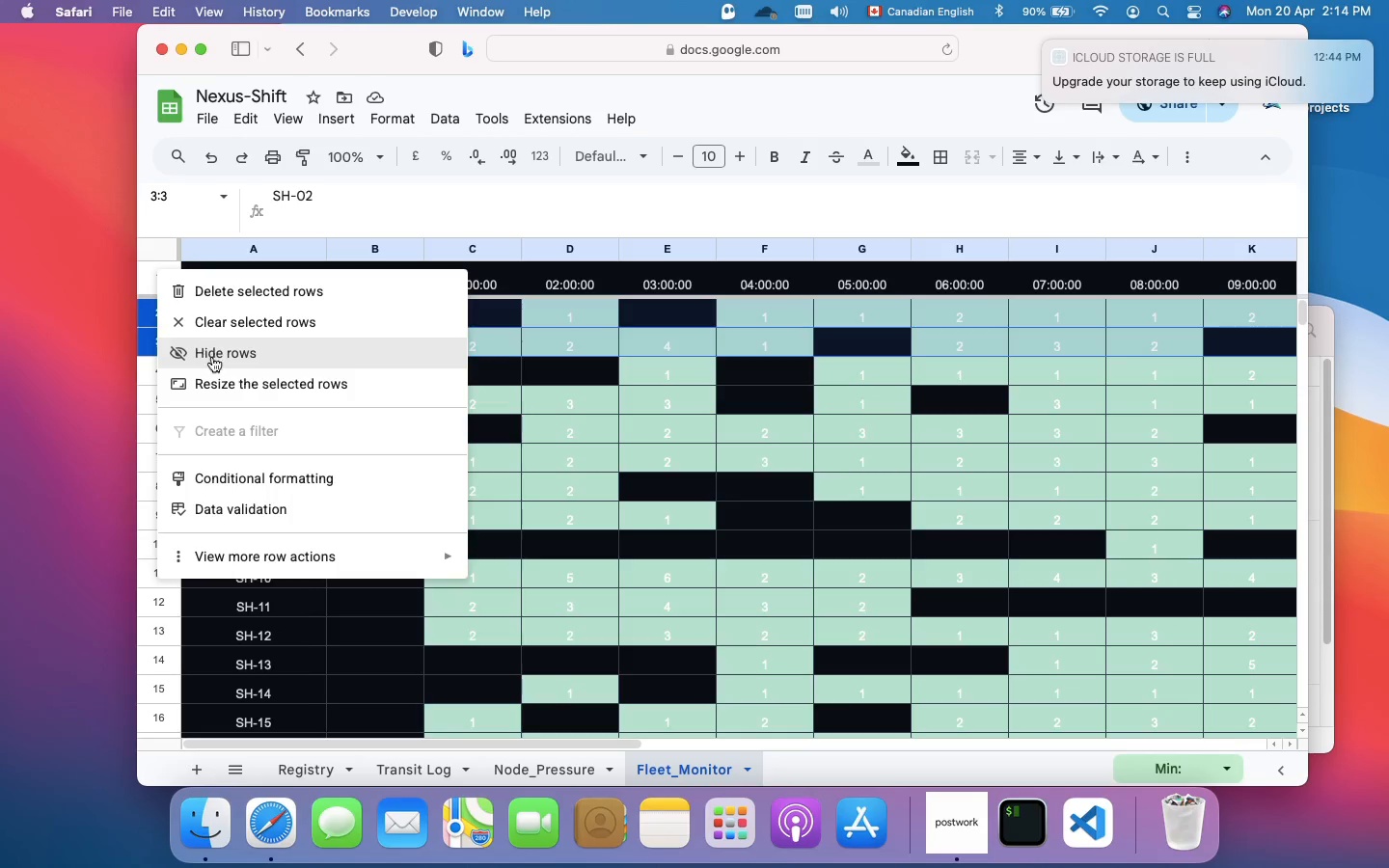 
hold_key(key=CommandLeft, duration=1.62)
left_click([146, 312])
 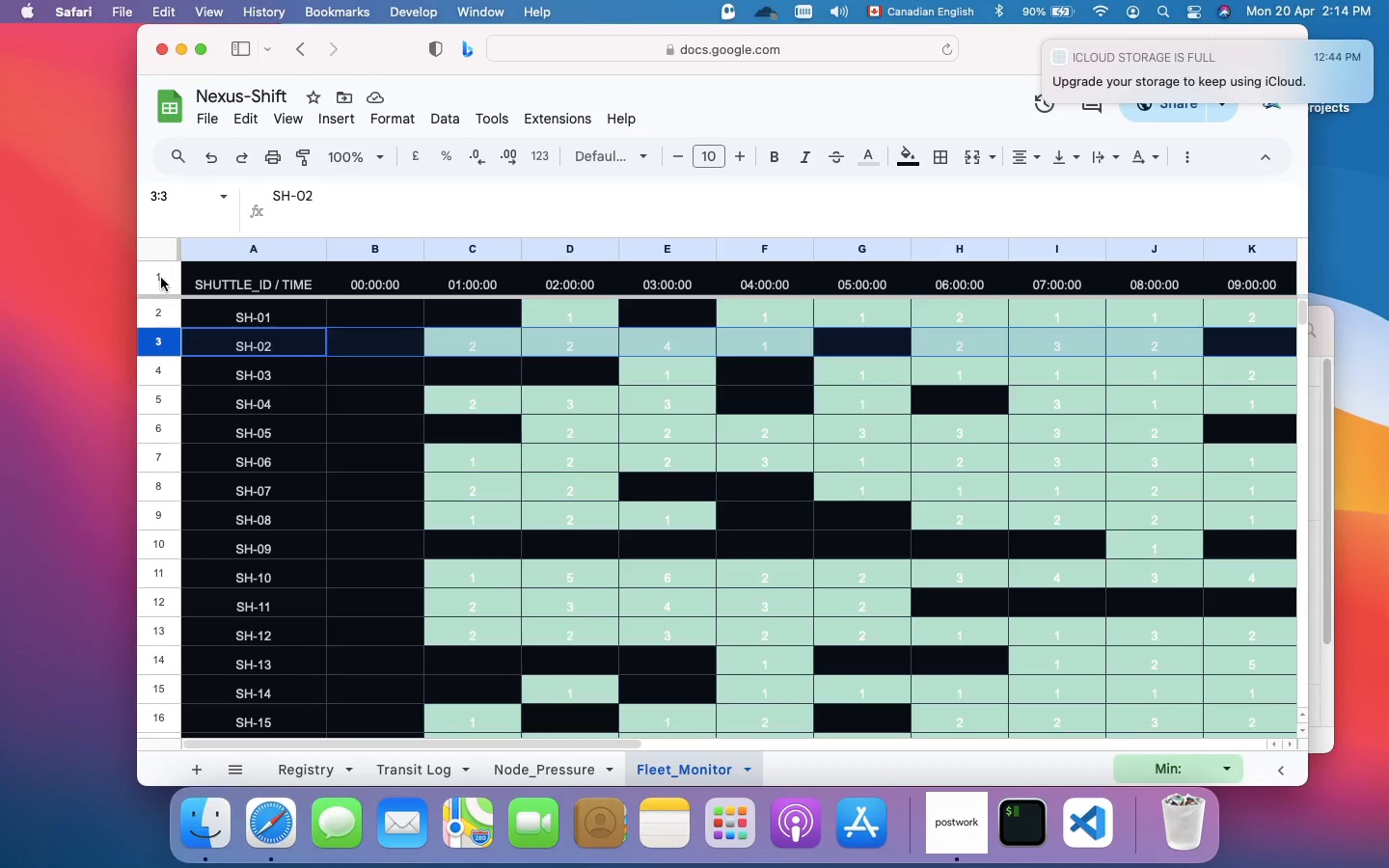 
hold_key(key=CommandLeft, duration=4.76)
left_click([161, 277])
 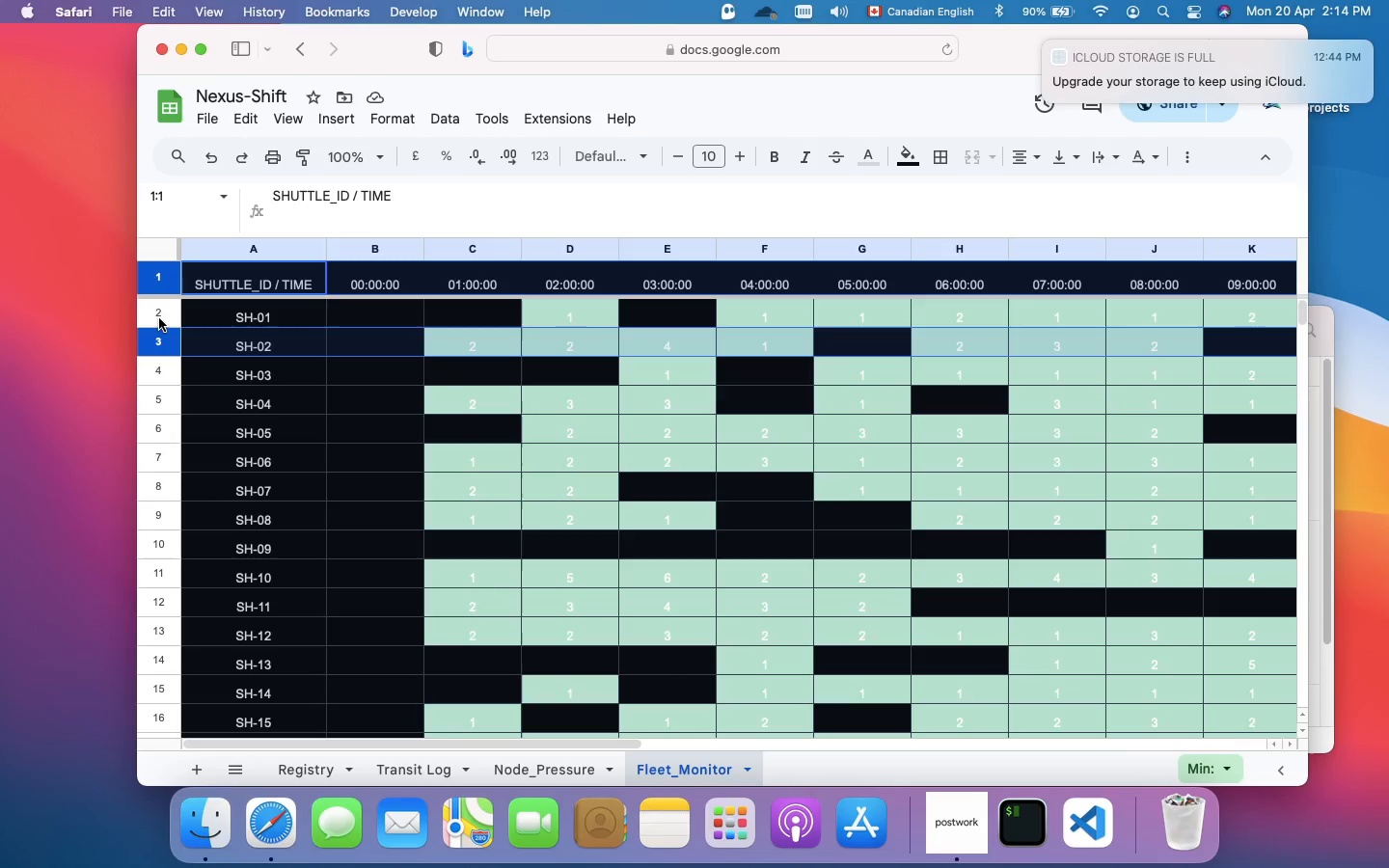 
left_click([159, 318])
 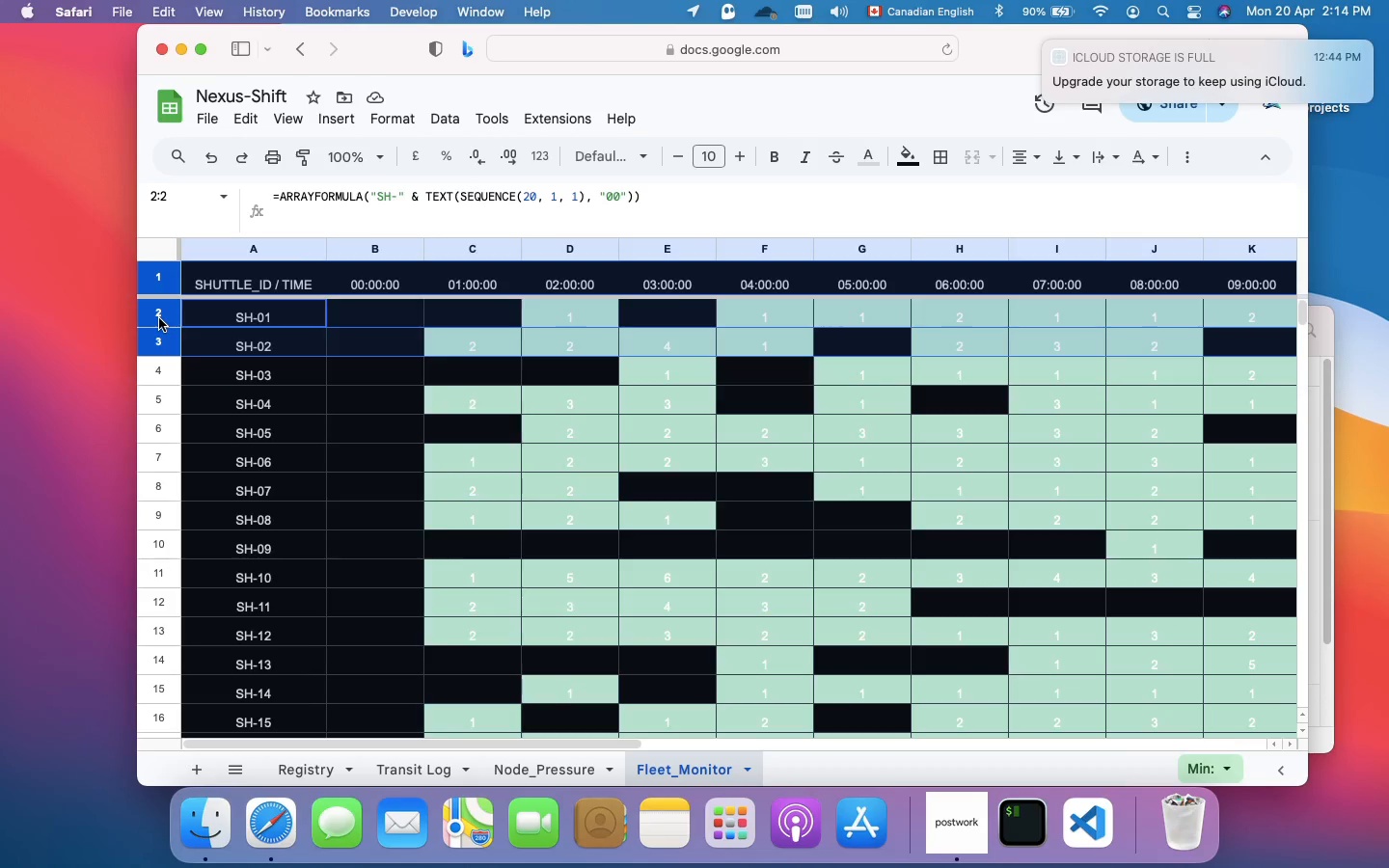 
right_click([159, 318])
 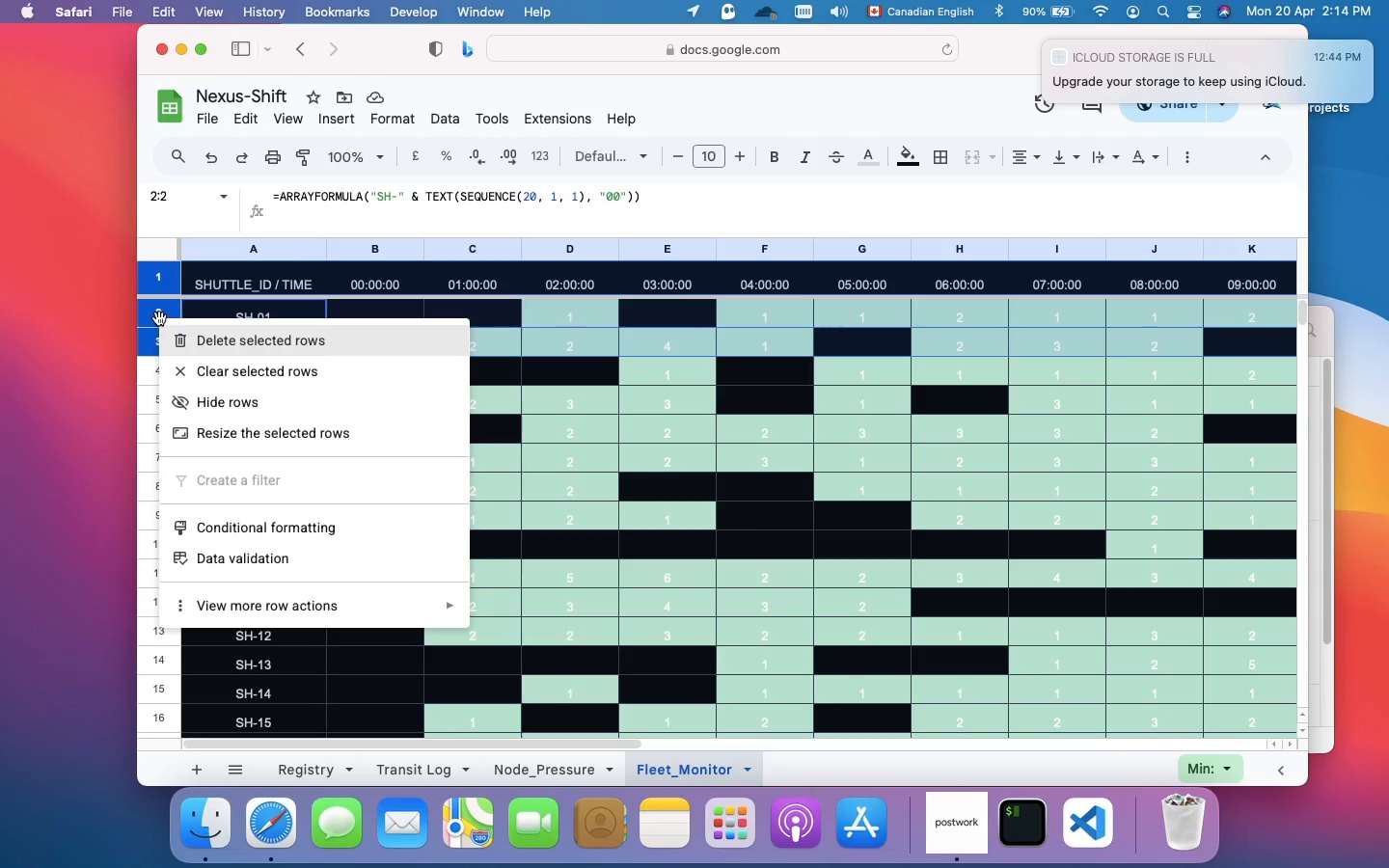 
hold_key(key=CommandLeft, duration=13.34)
left_click([150, 311])
 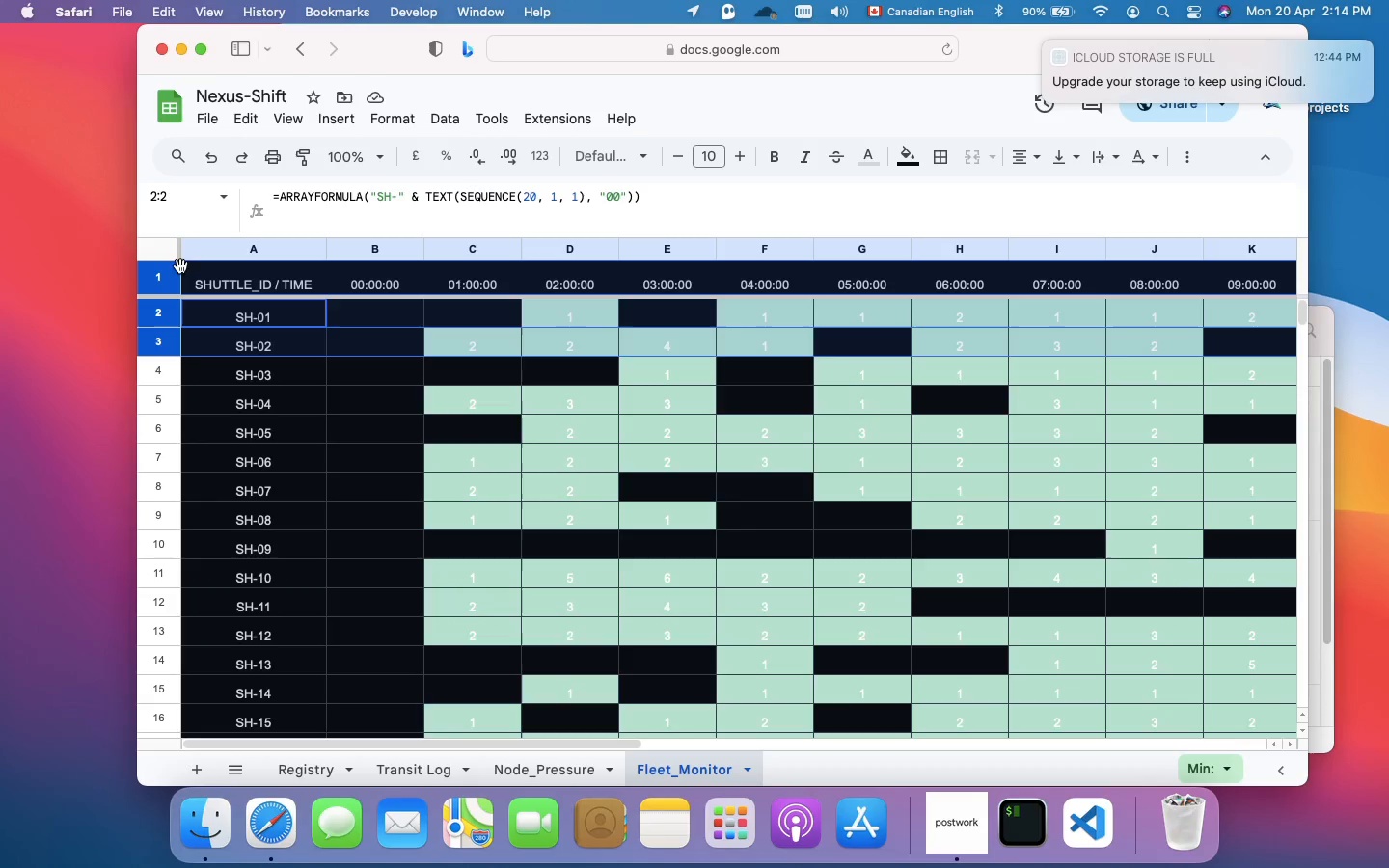 
right_click([157, 263])
 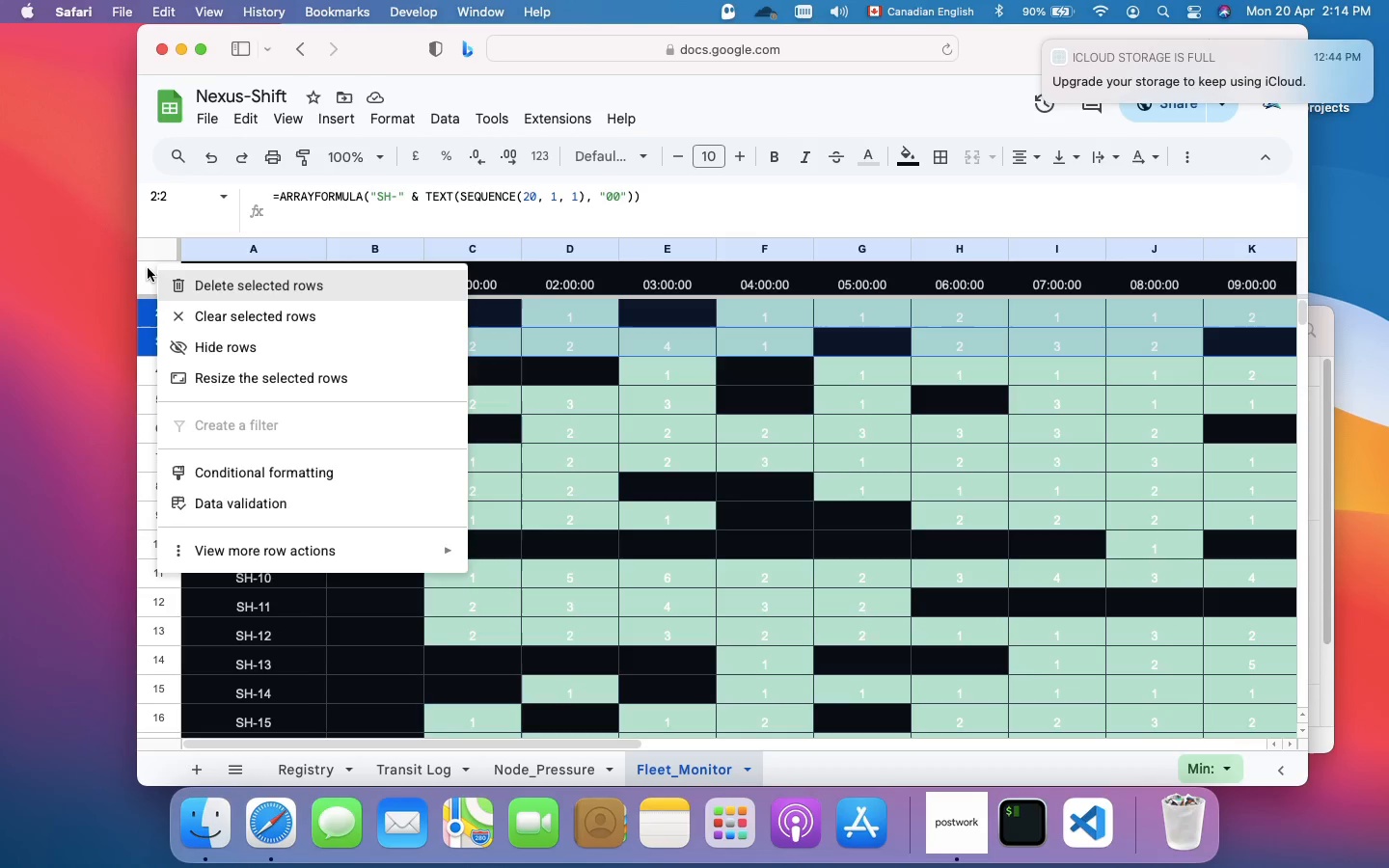 
left_click([148, 268])
 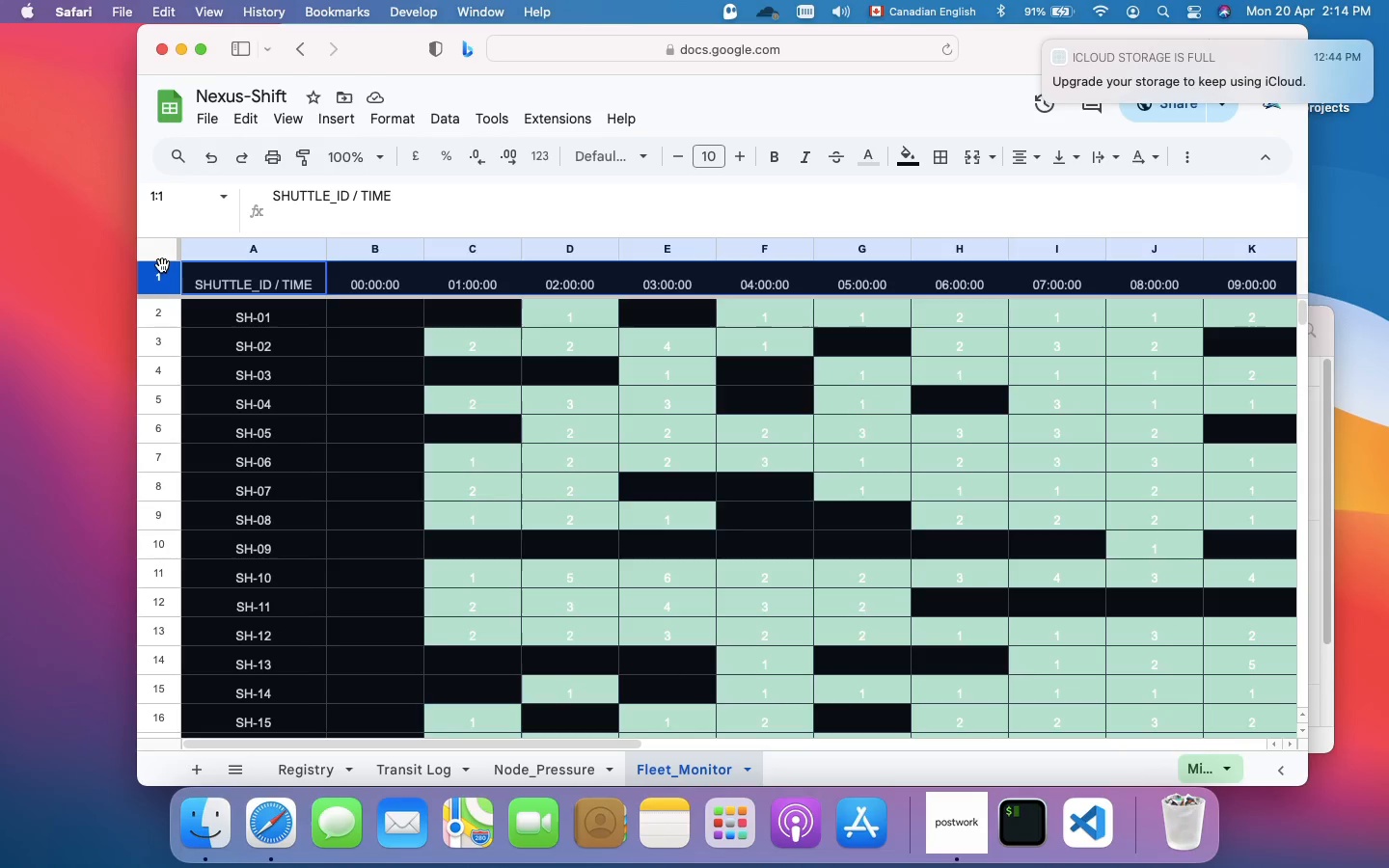 
wait(19.17)
 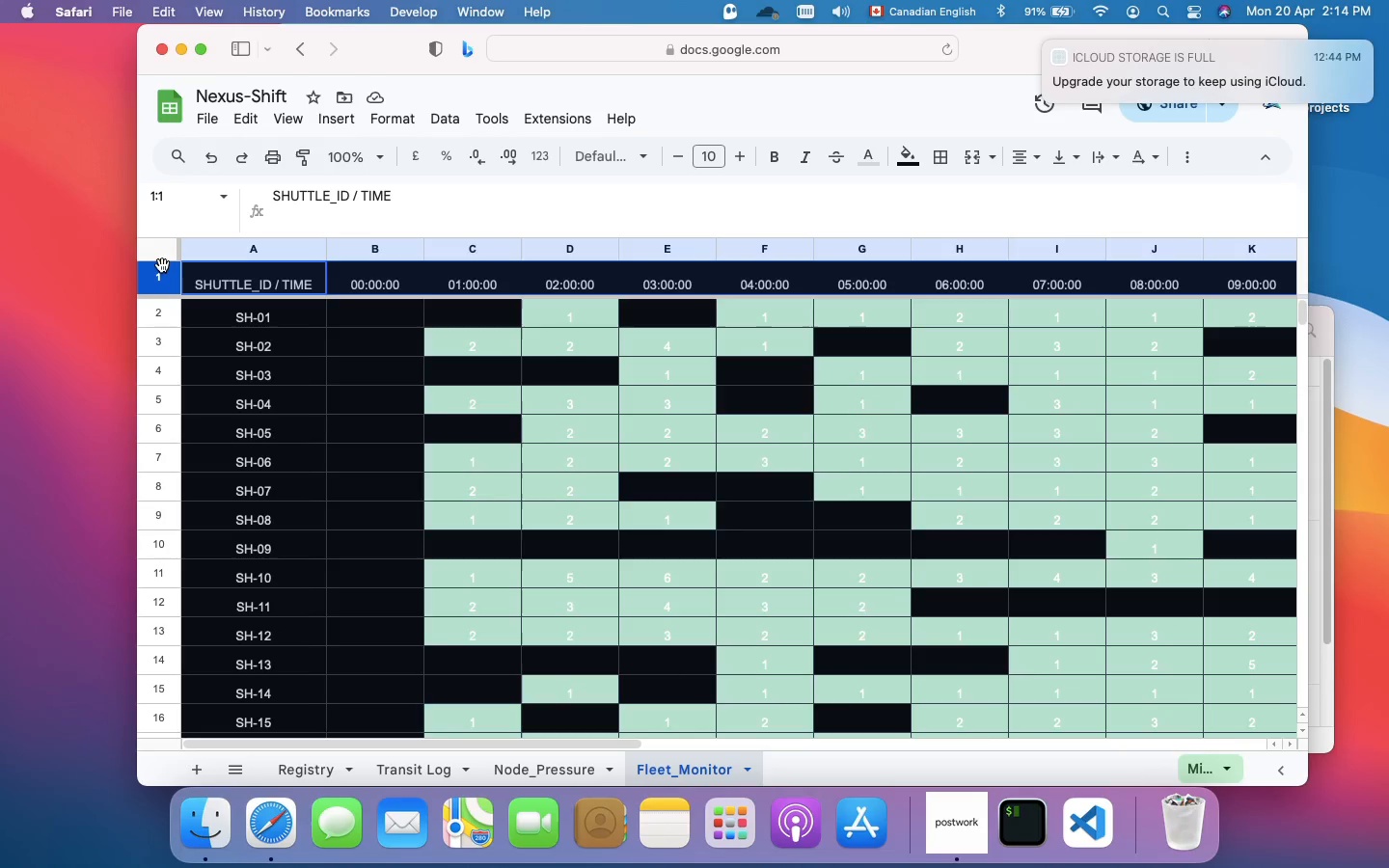 
right_click([147, 272])
 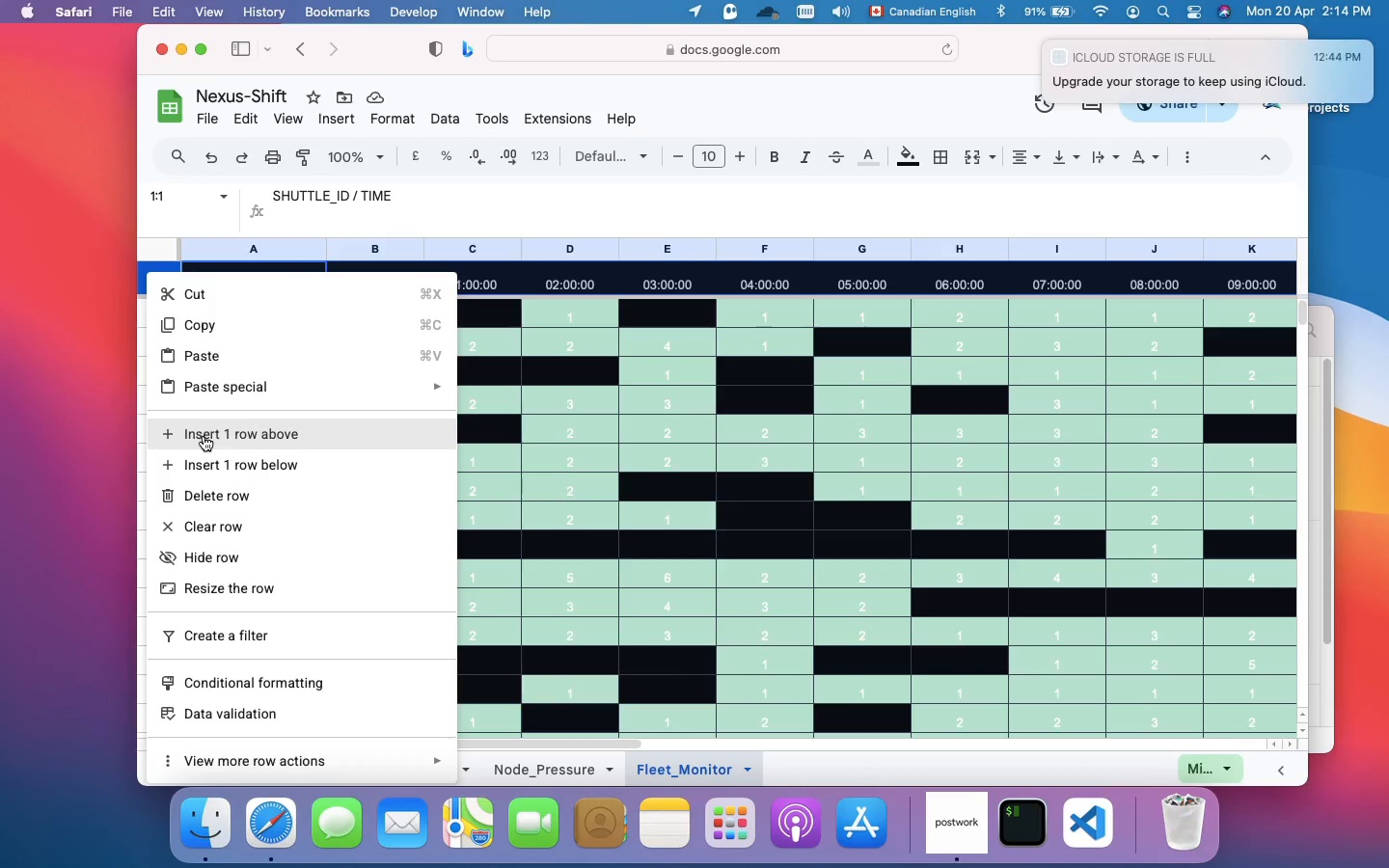 
left_click([205, 437])
 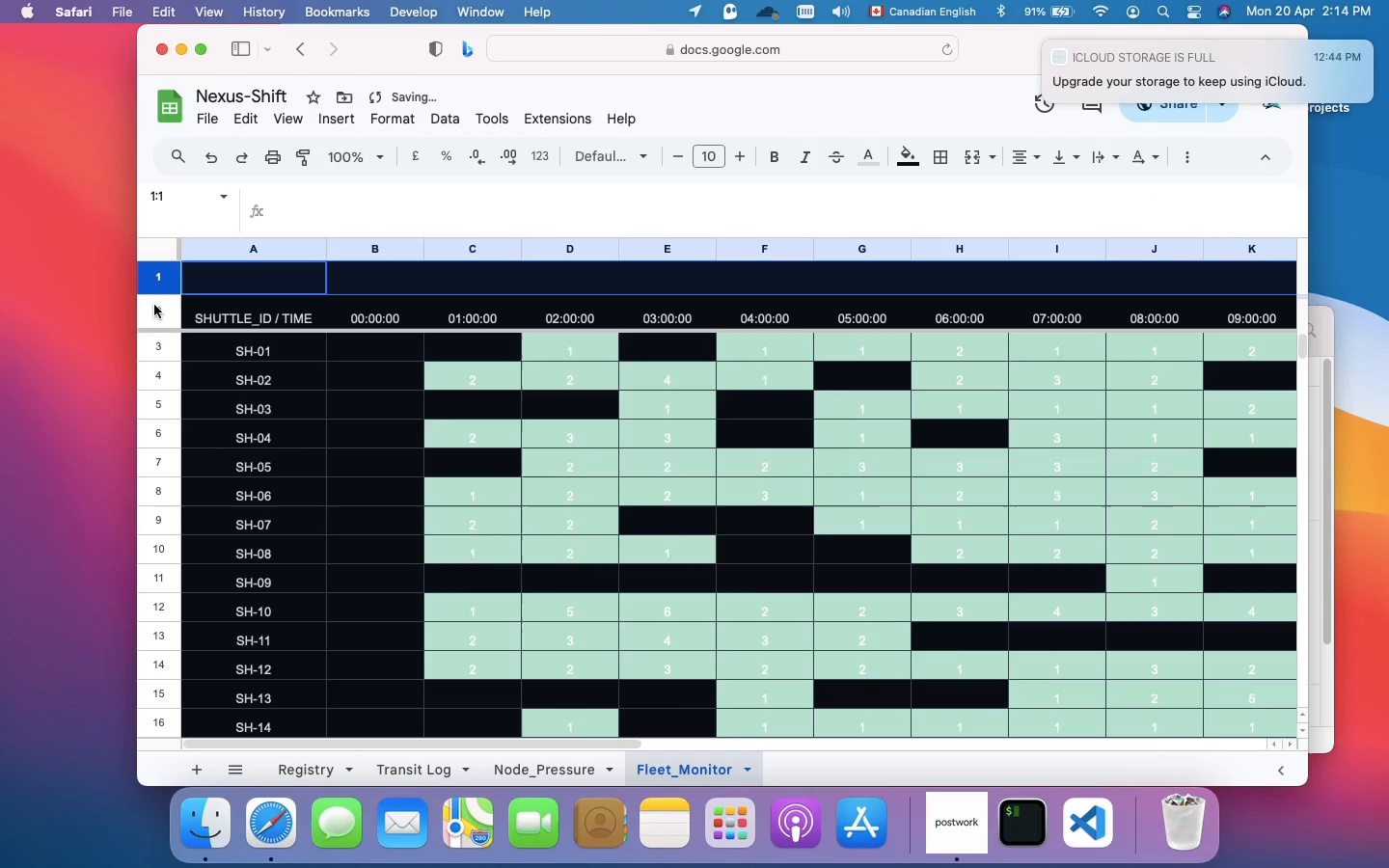 
left_click([152, 308])
 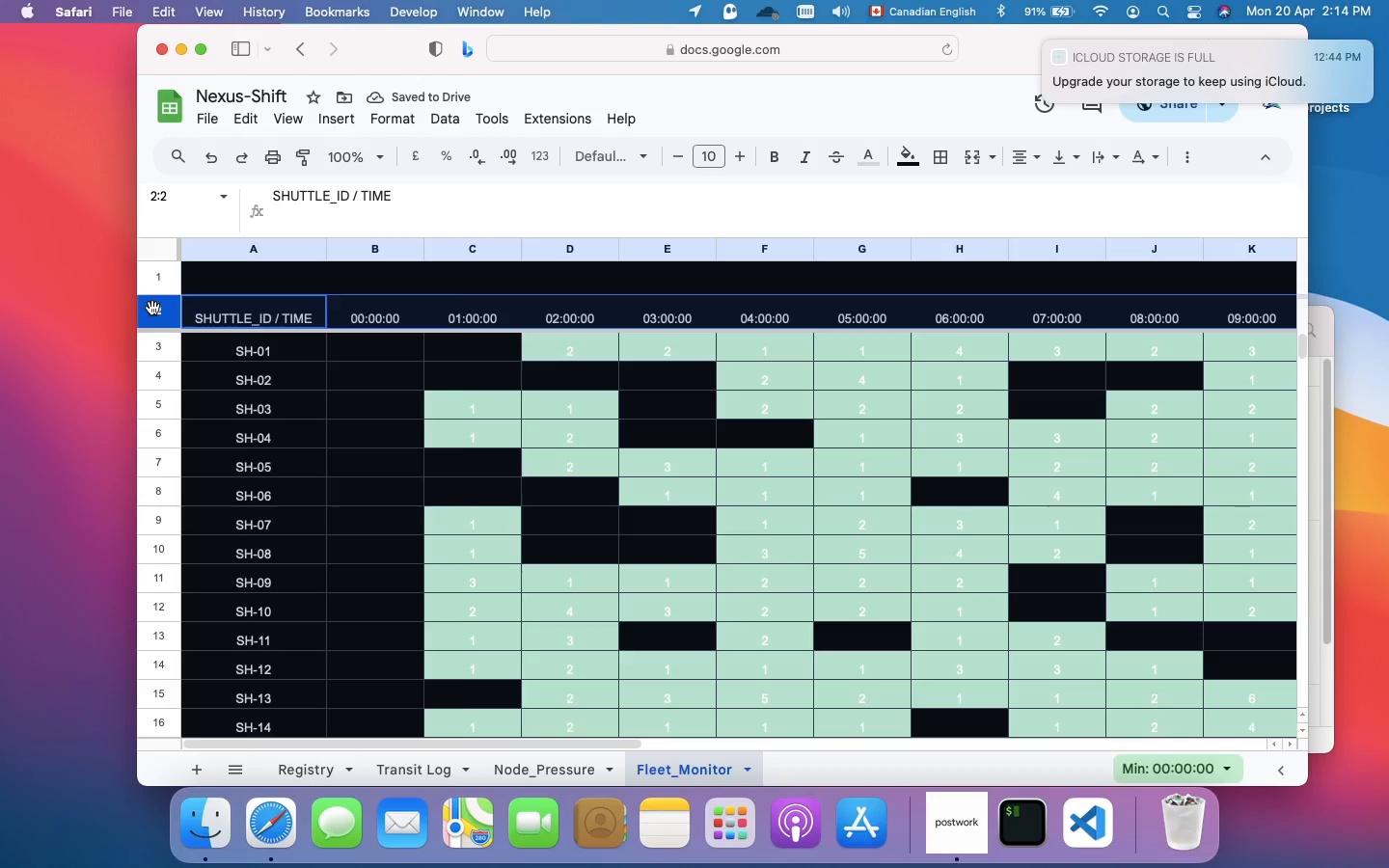 
right_click([152, 308])
 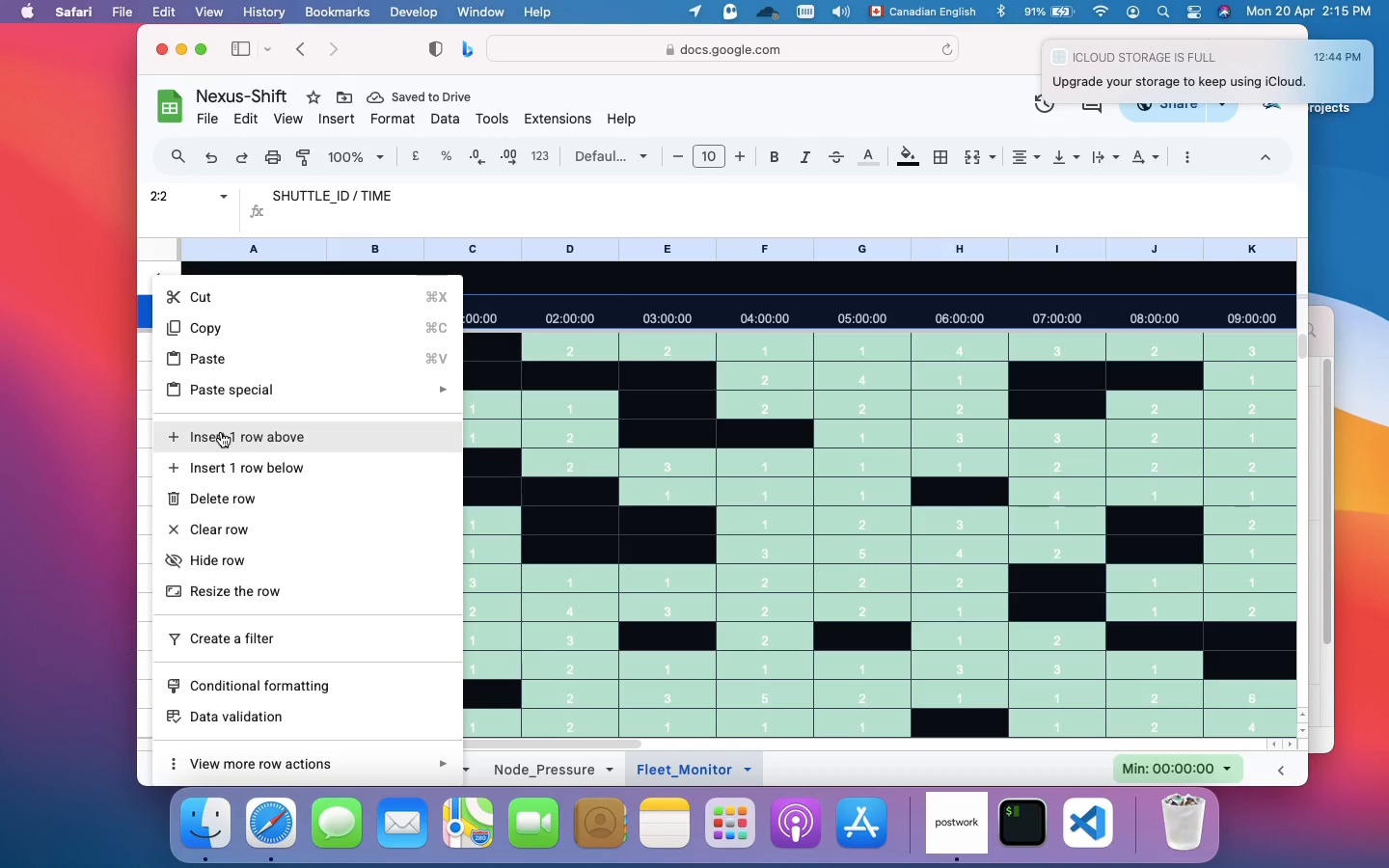 
left_click([221, 432])
 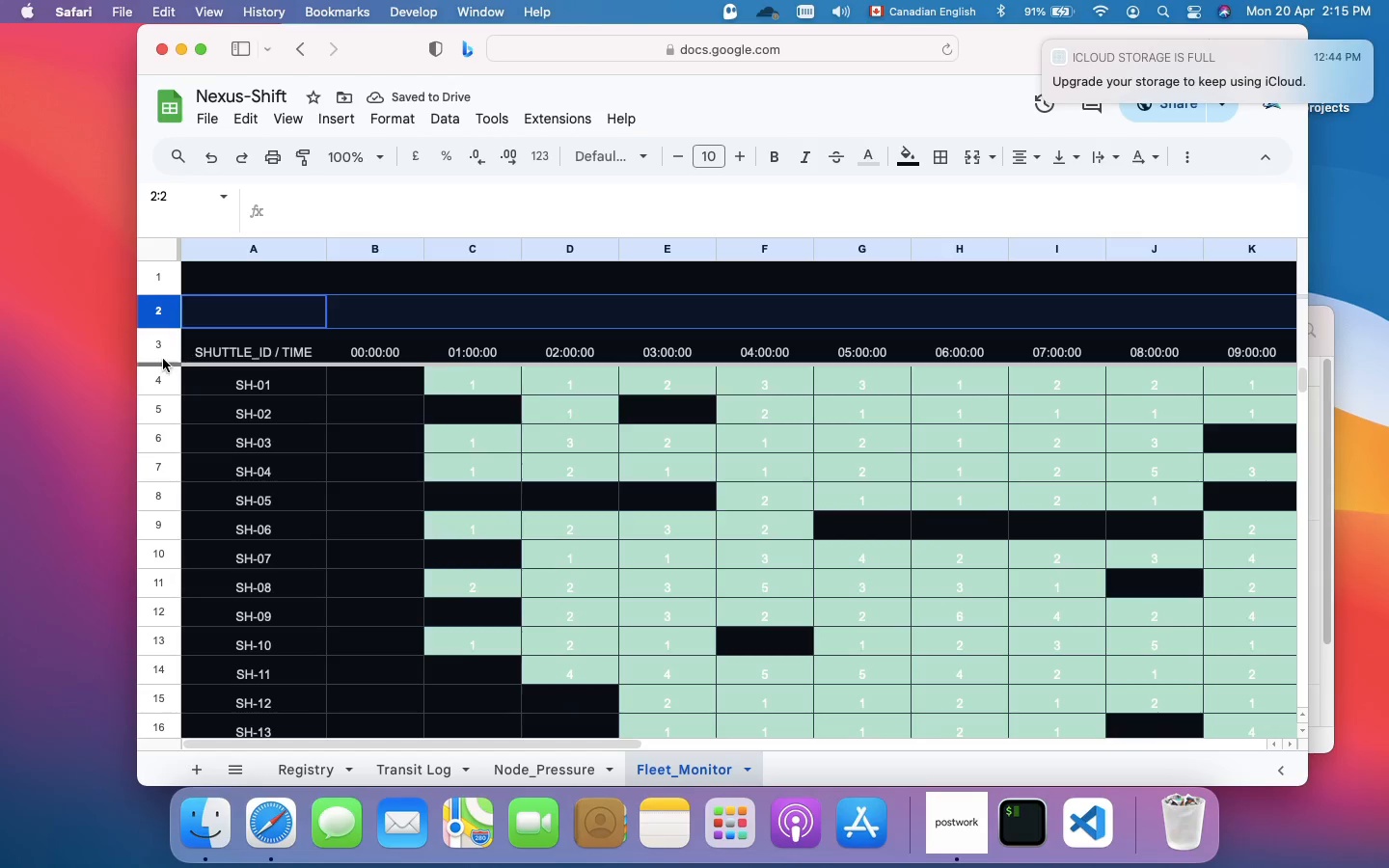 
left_click([153, 352])
 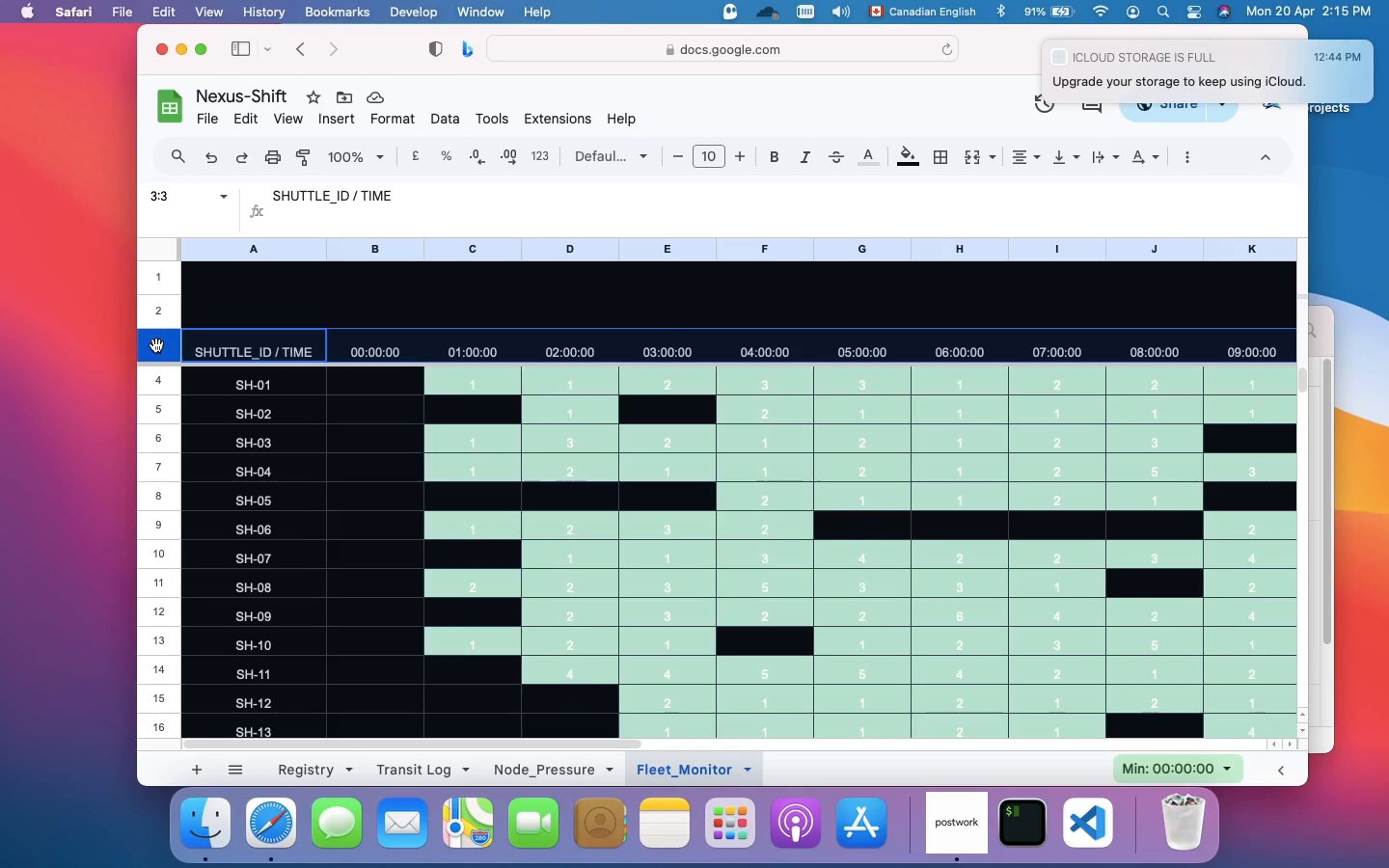 
right_click([156, 345])
 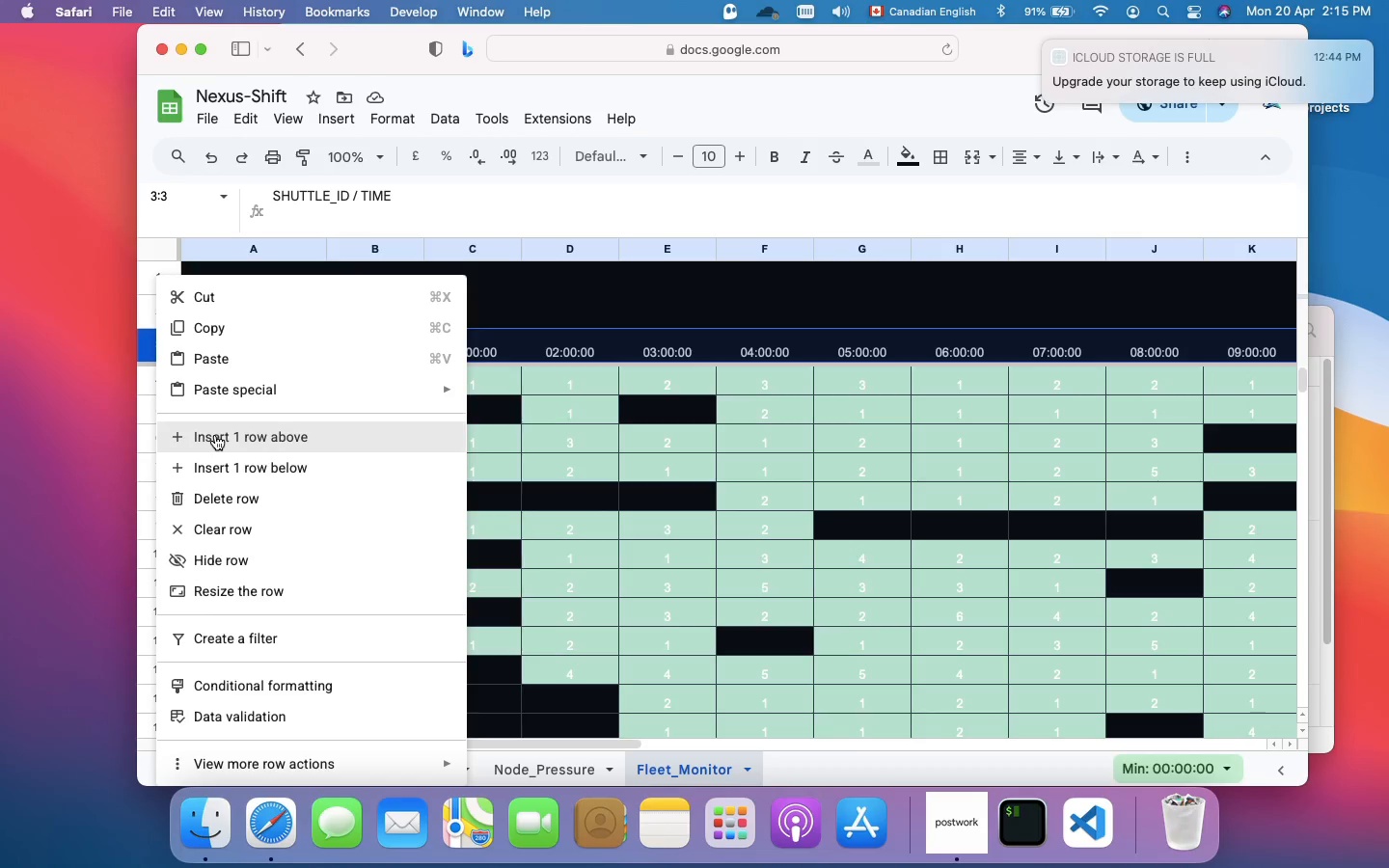 
left_click([215, 435])
 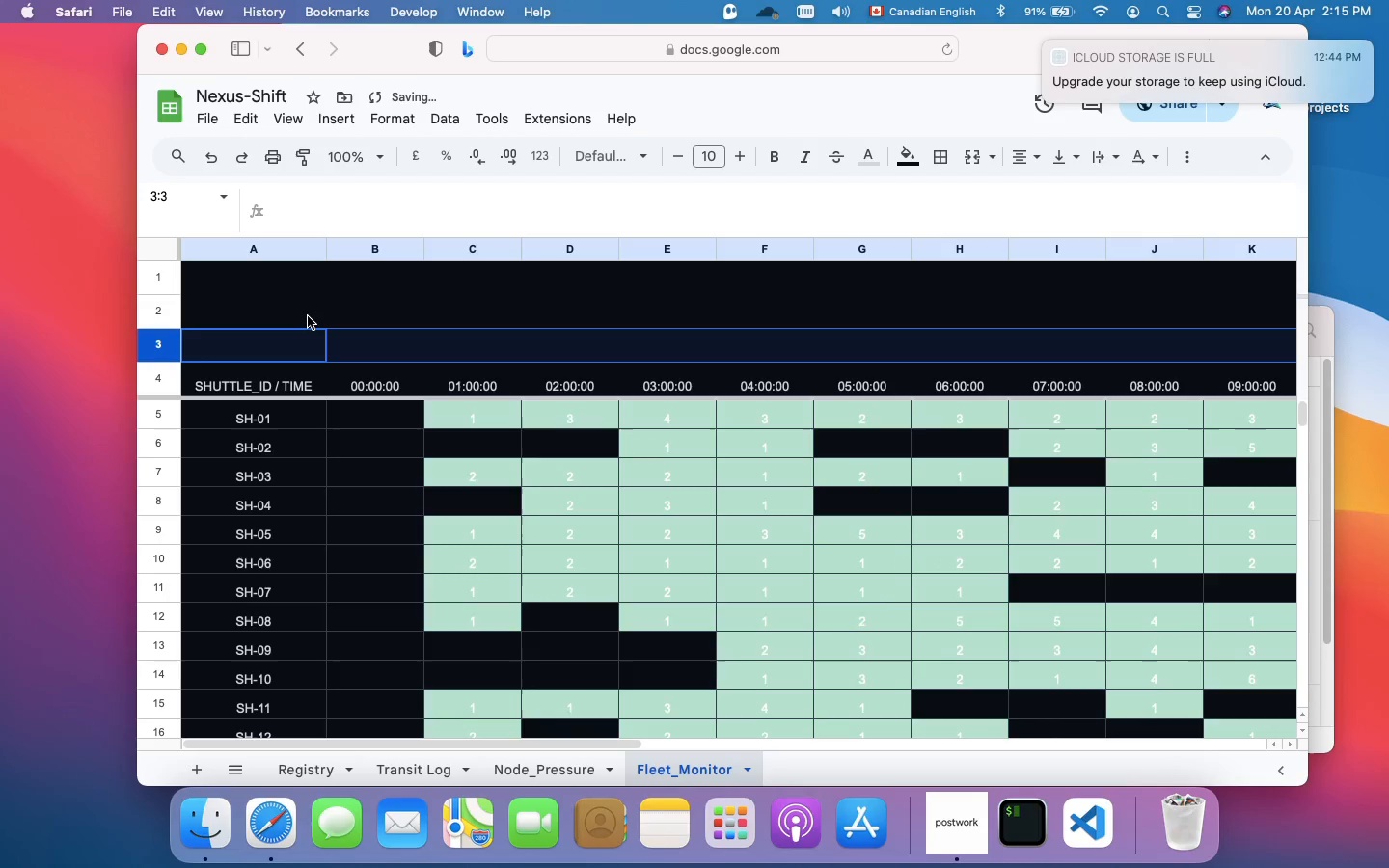 
left_click([310, 315])
 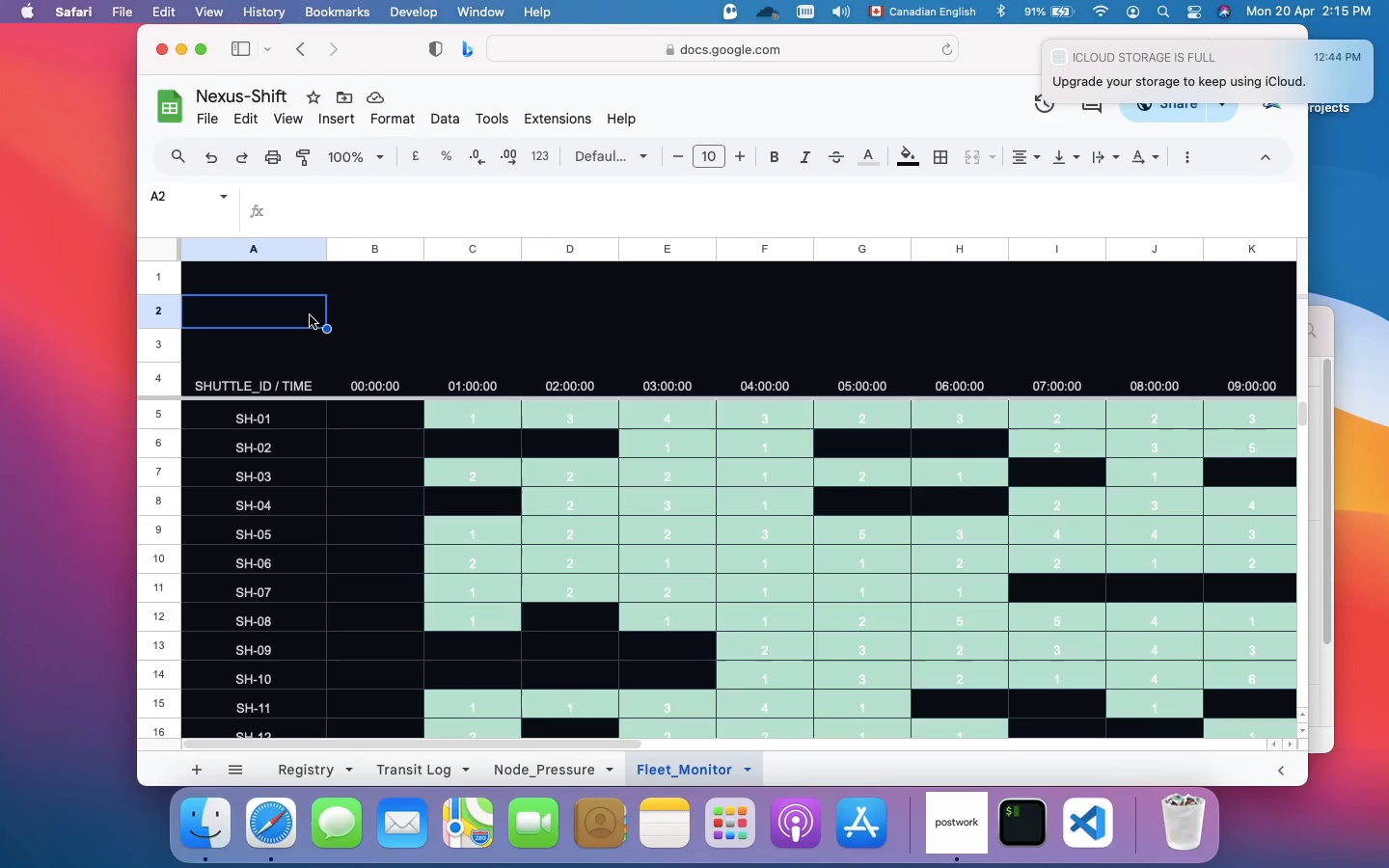 
wait(42.25)
 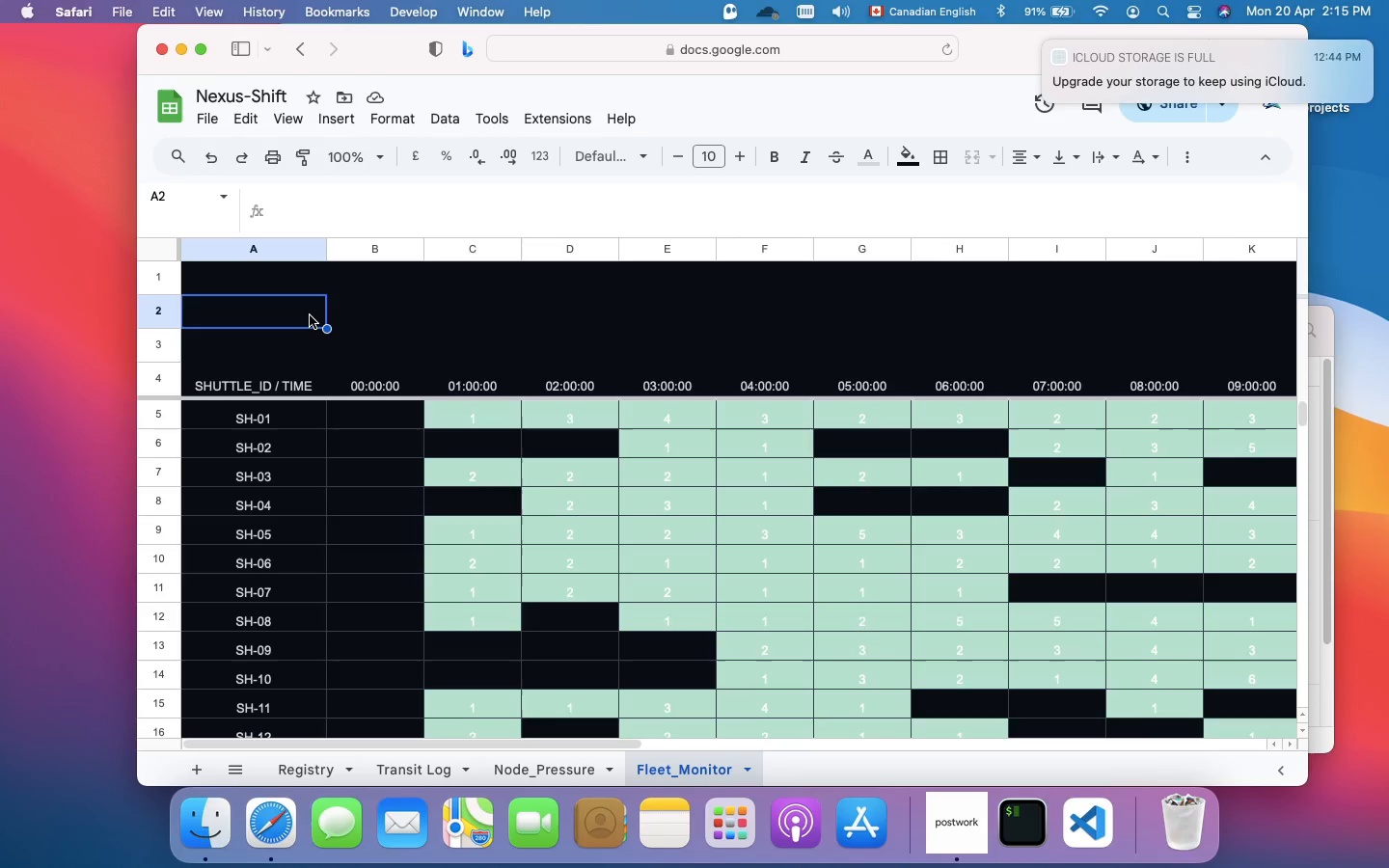 
left_click([174, 194])
 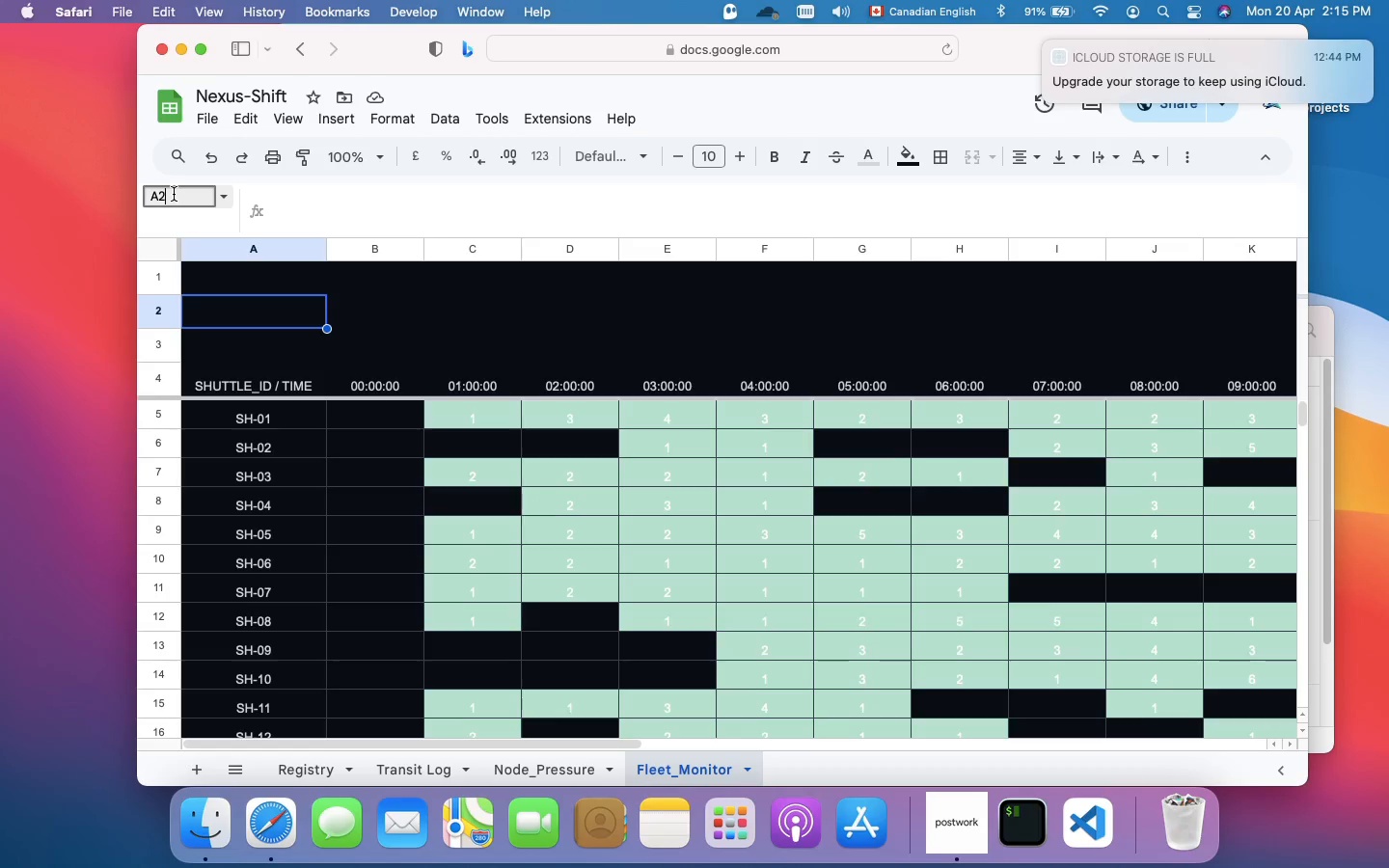 
left_click([174, 194])
 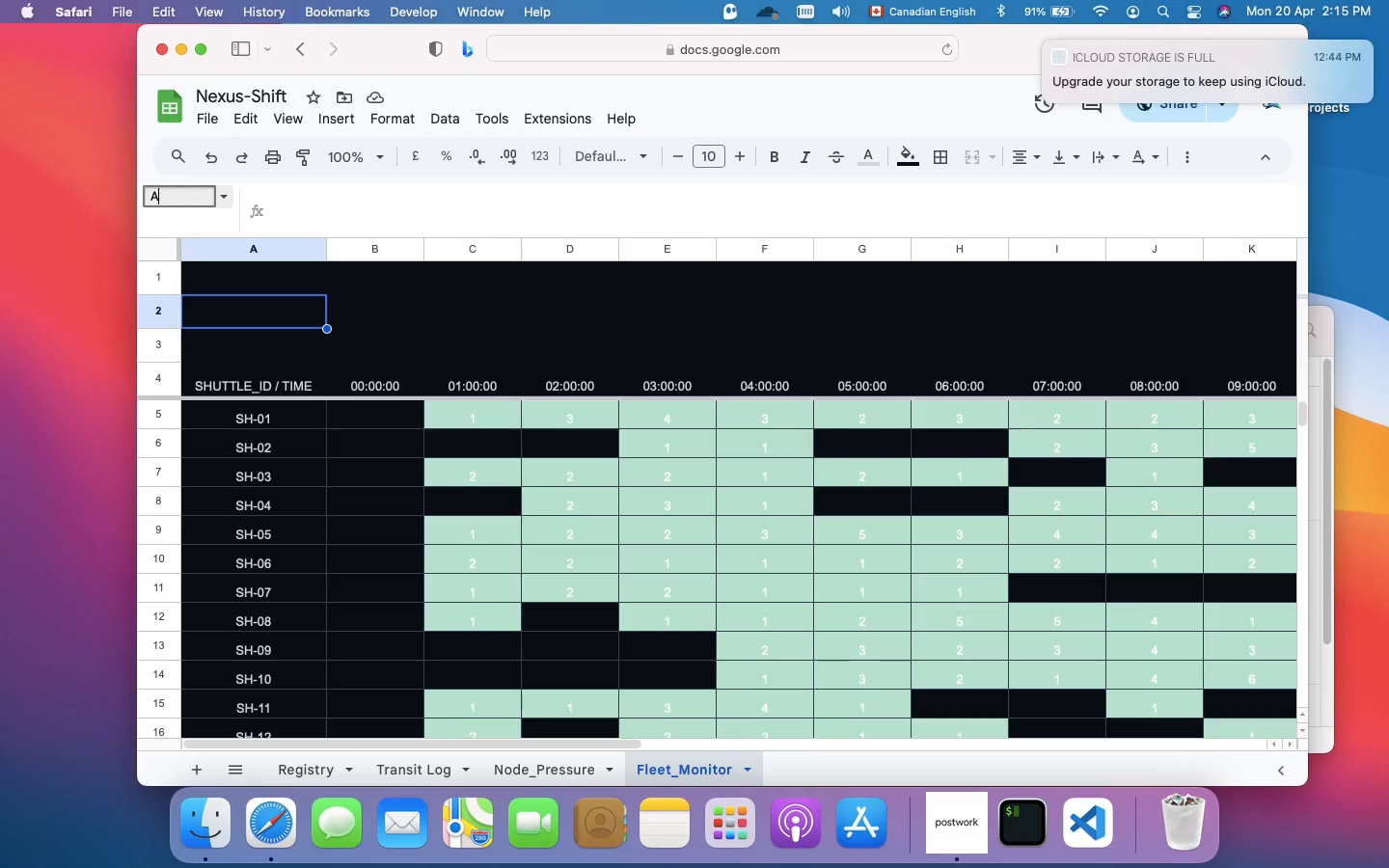 
key(Backspace)
type(1:Y3)
 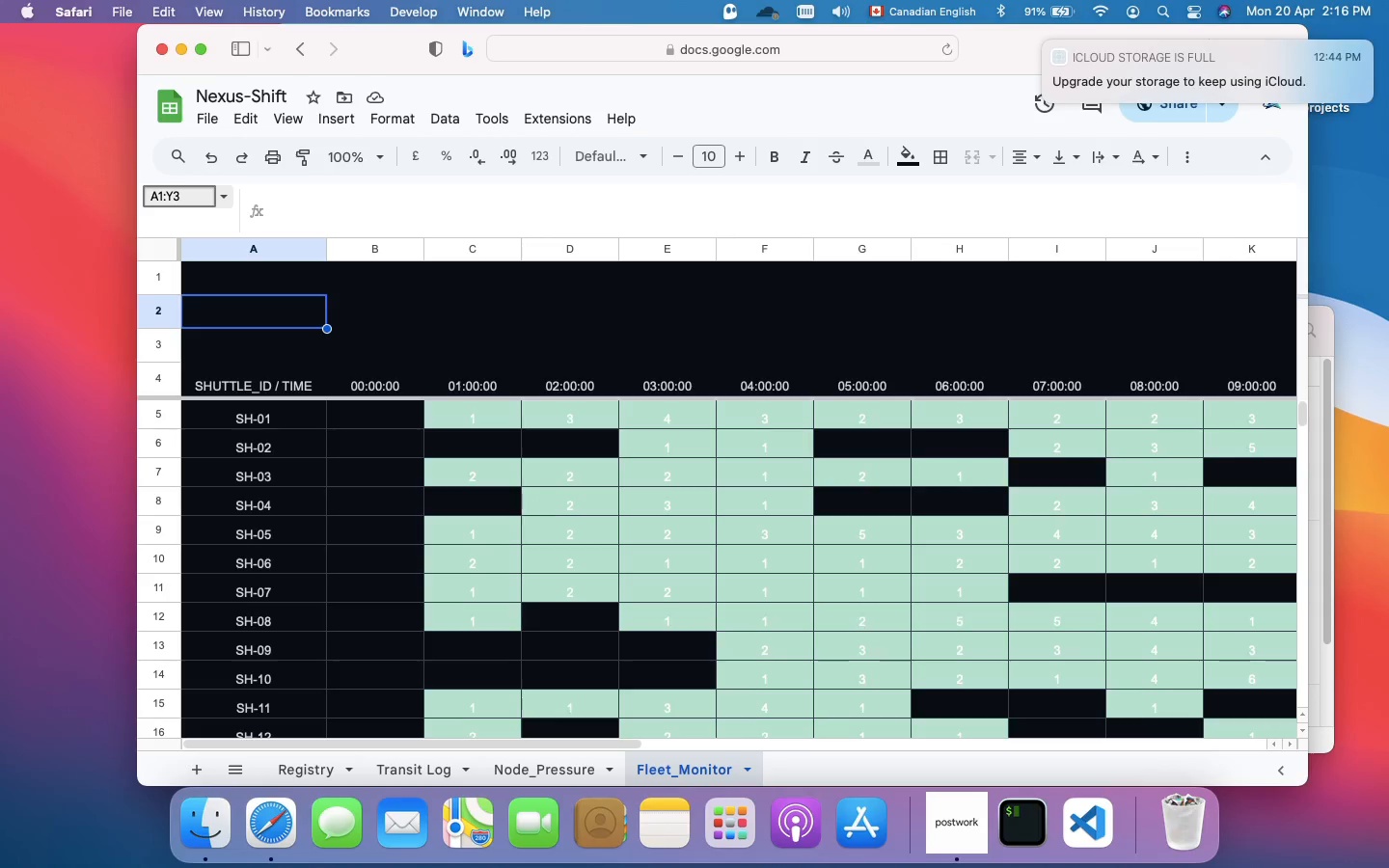 
key(Enter)
 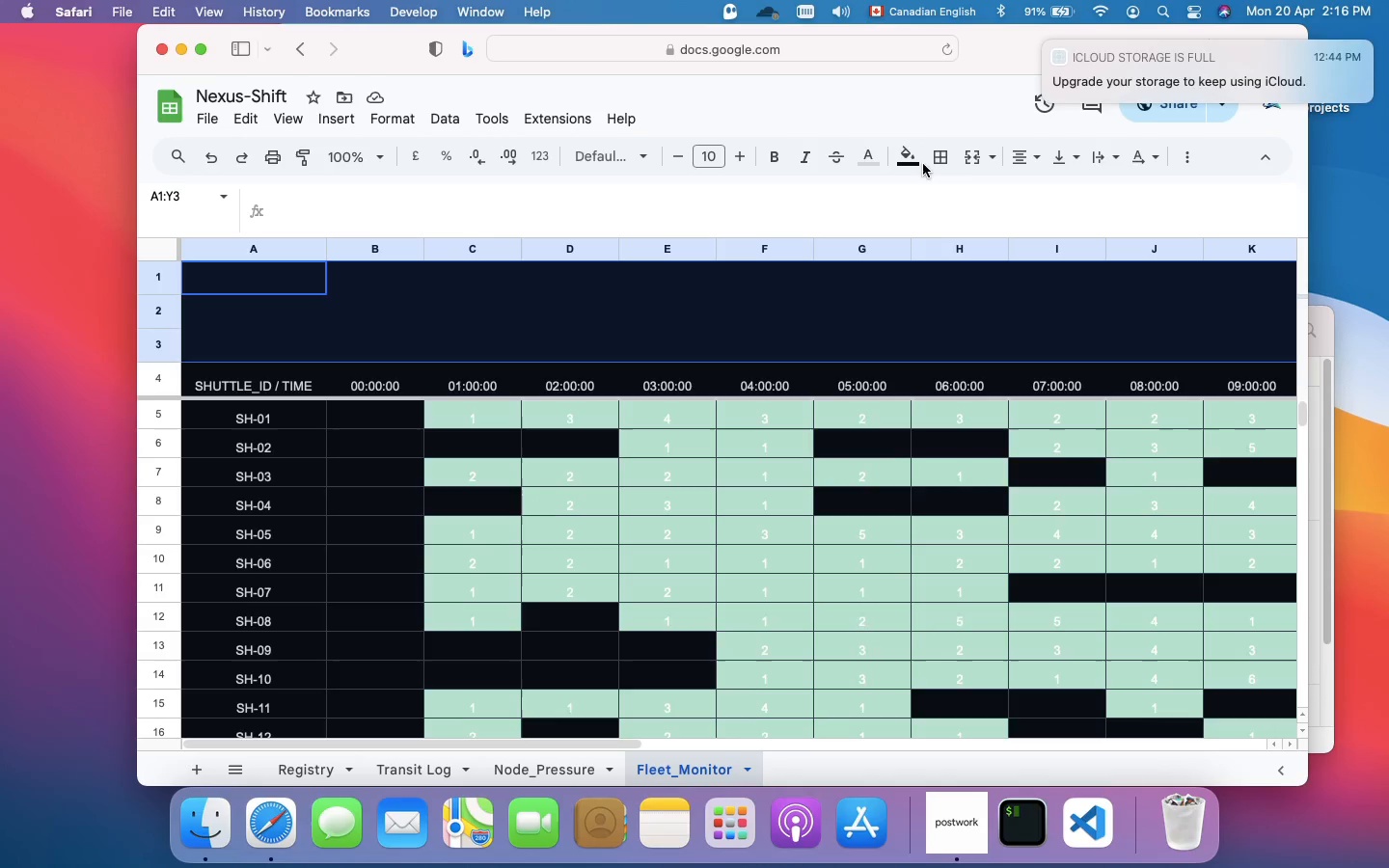 
left_click([906, 157])
 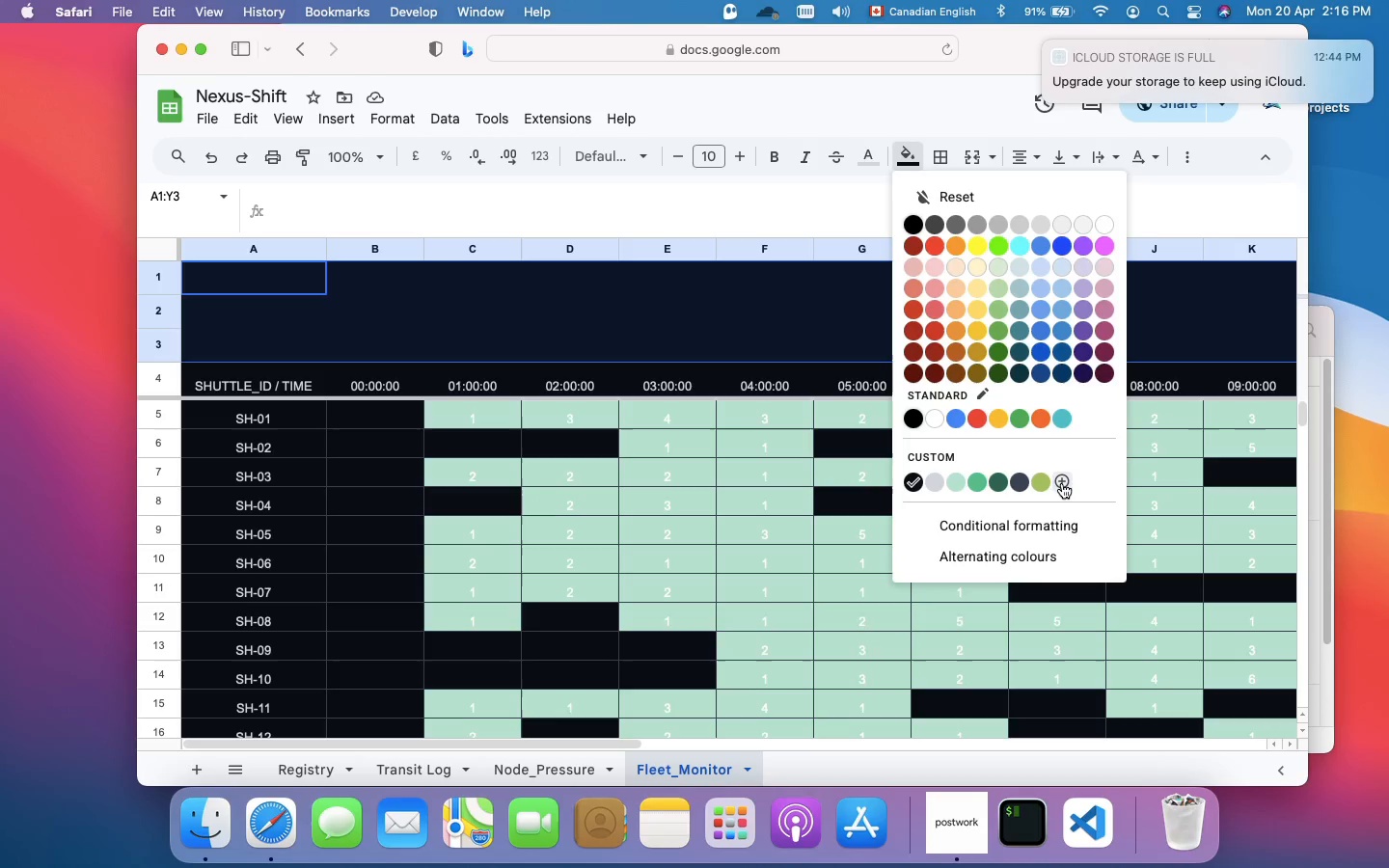 
left_click([1062, 483])
 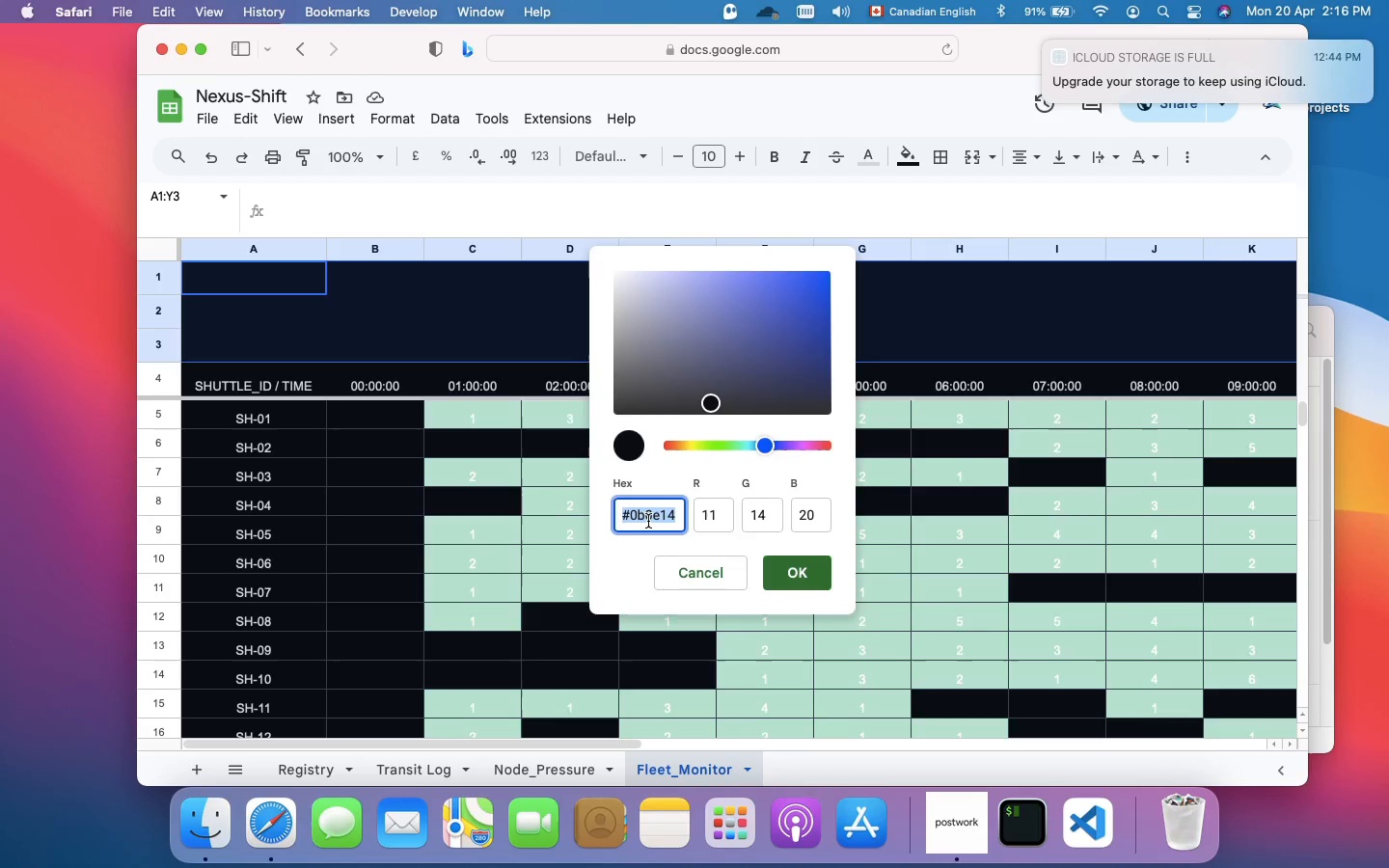 
key(Shift+3)
 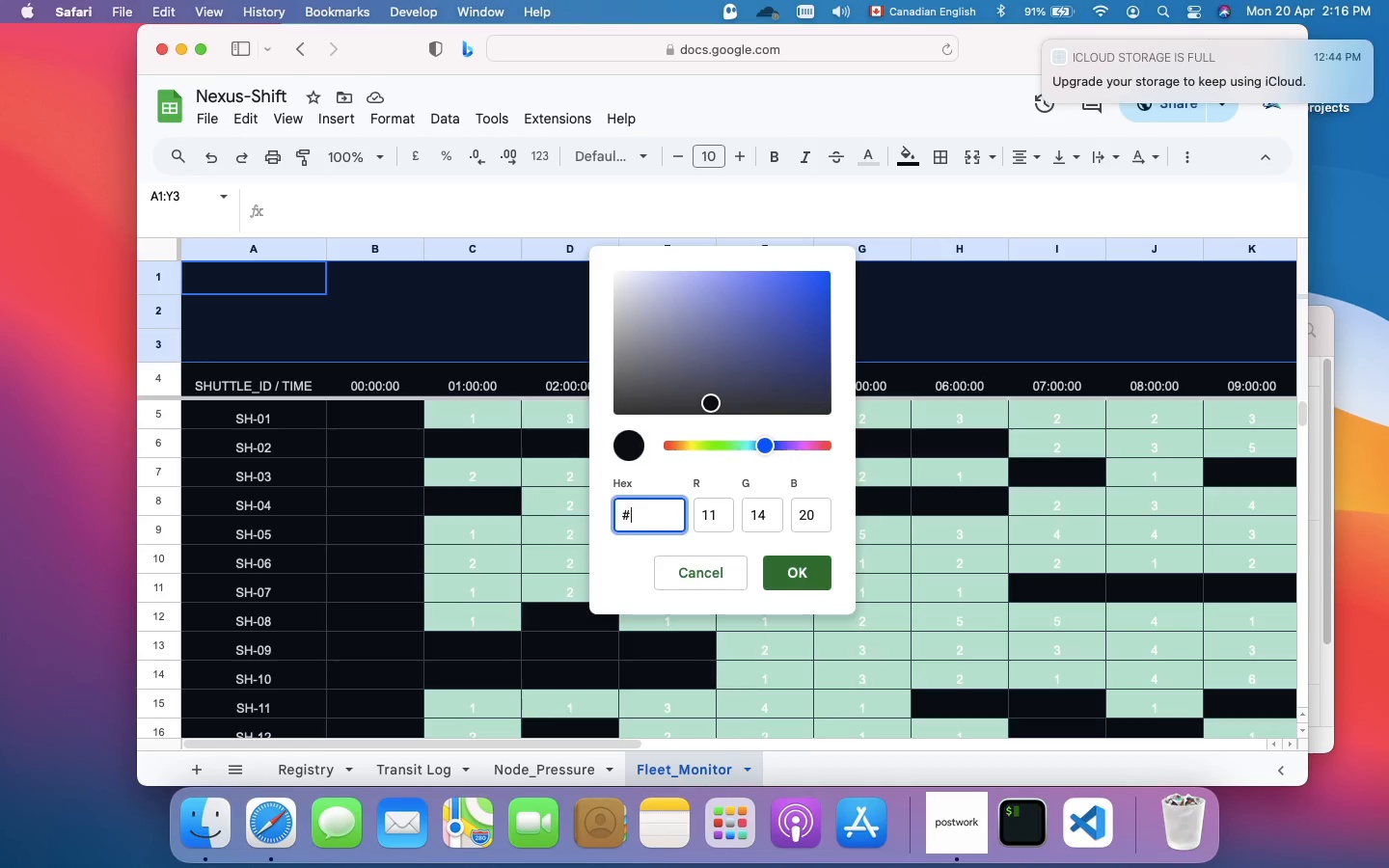 
wait(5.21)
 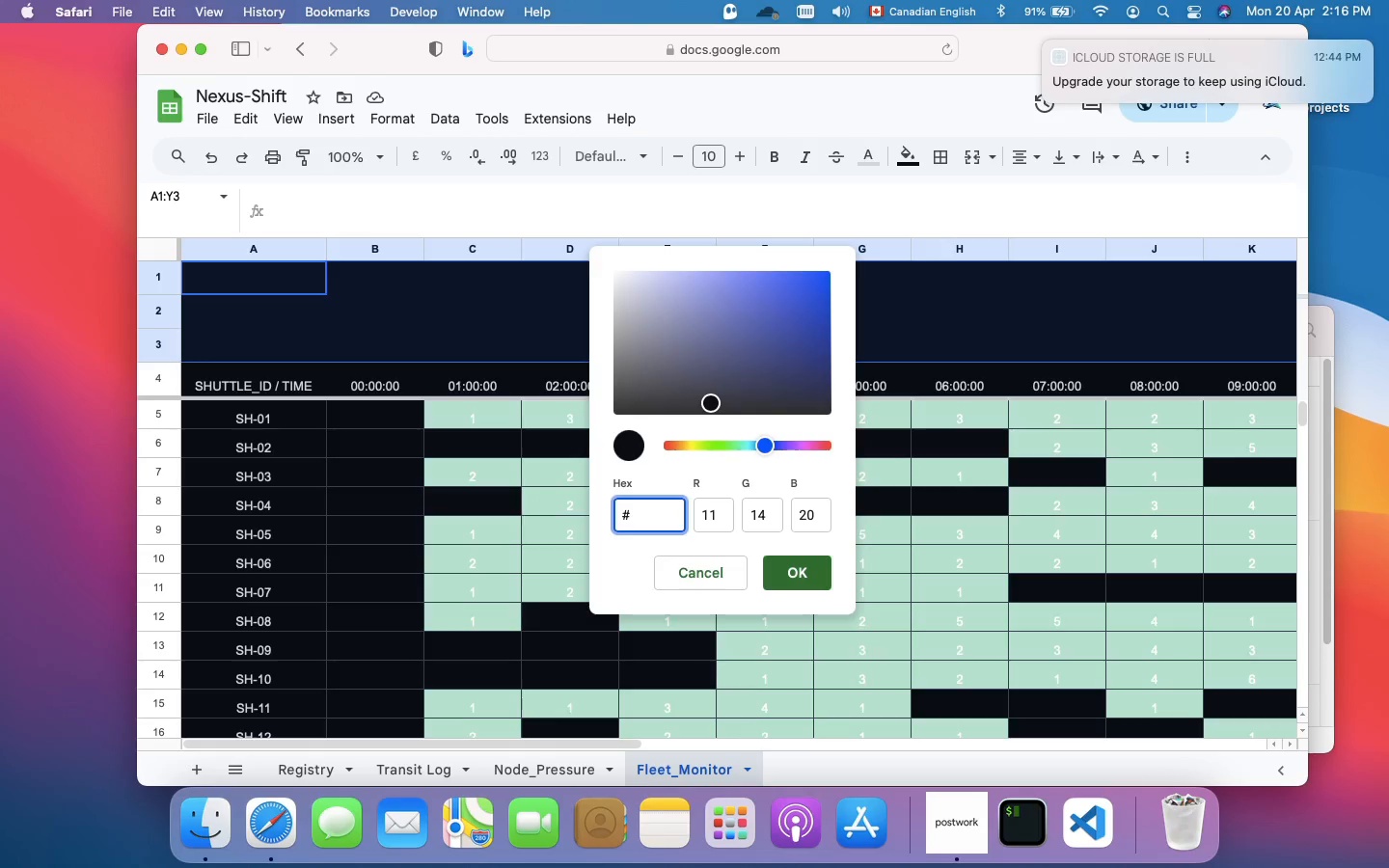 
type(0B0E)
 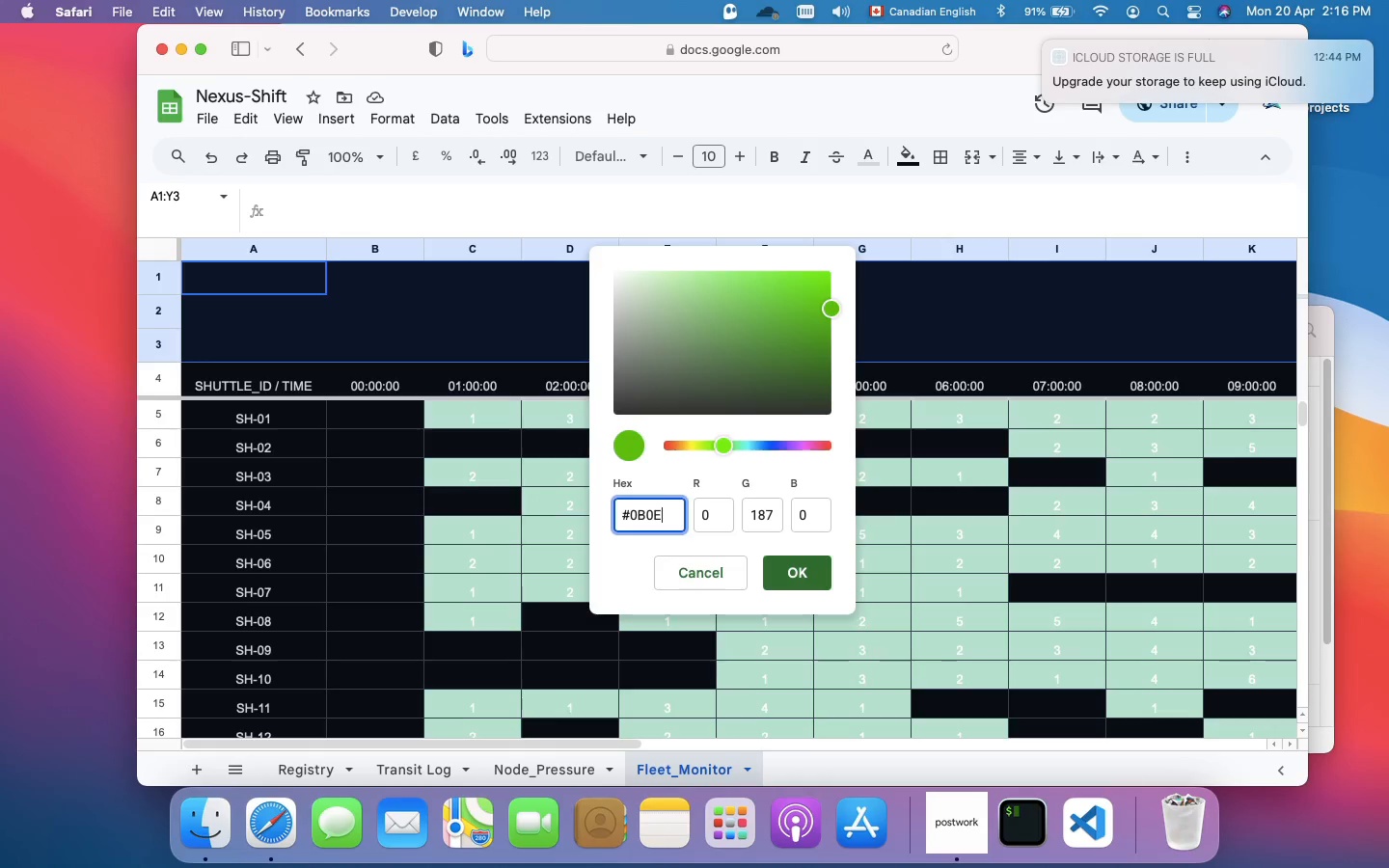 
wait(5.08)
 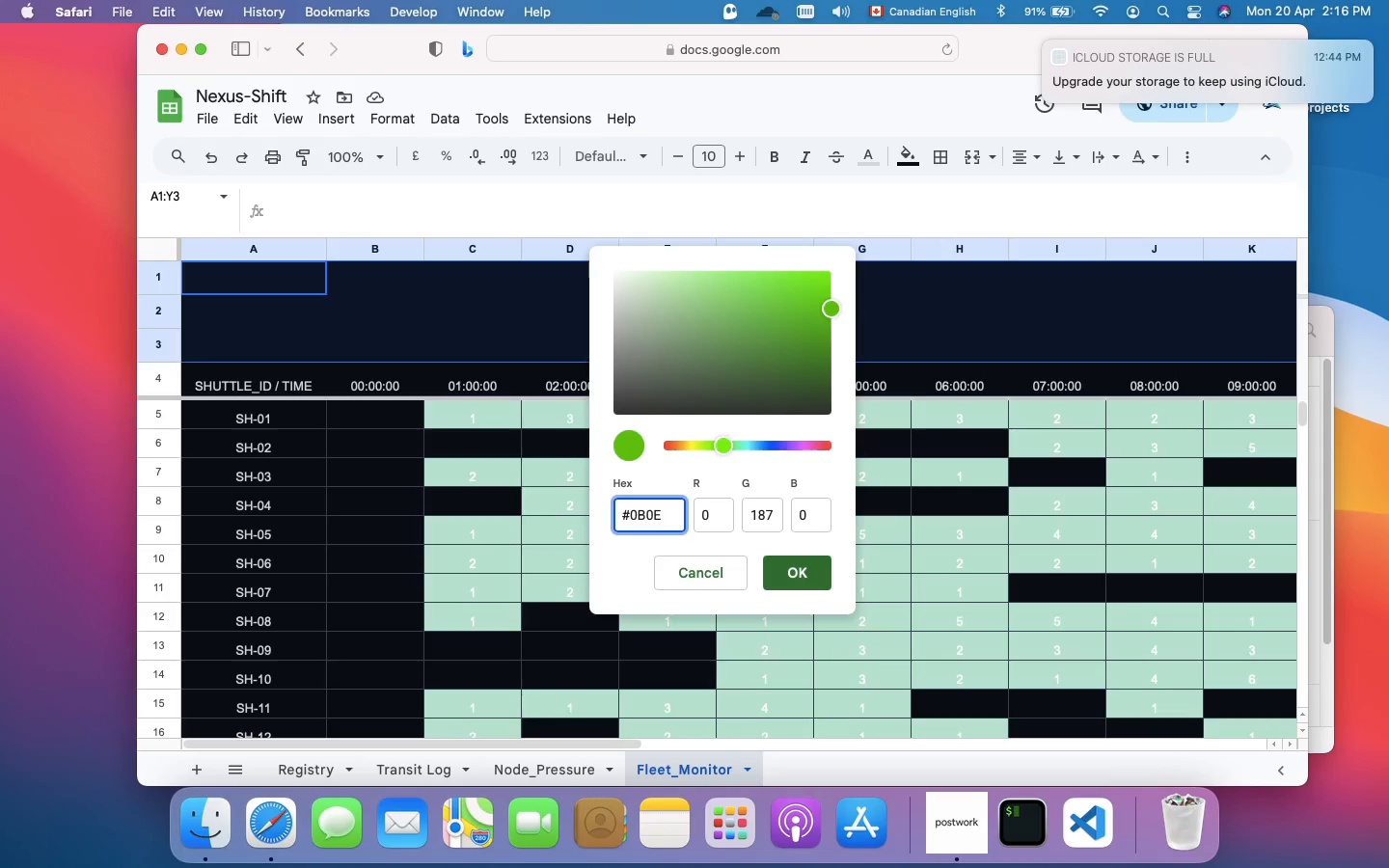 
type(14)
 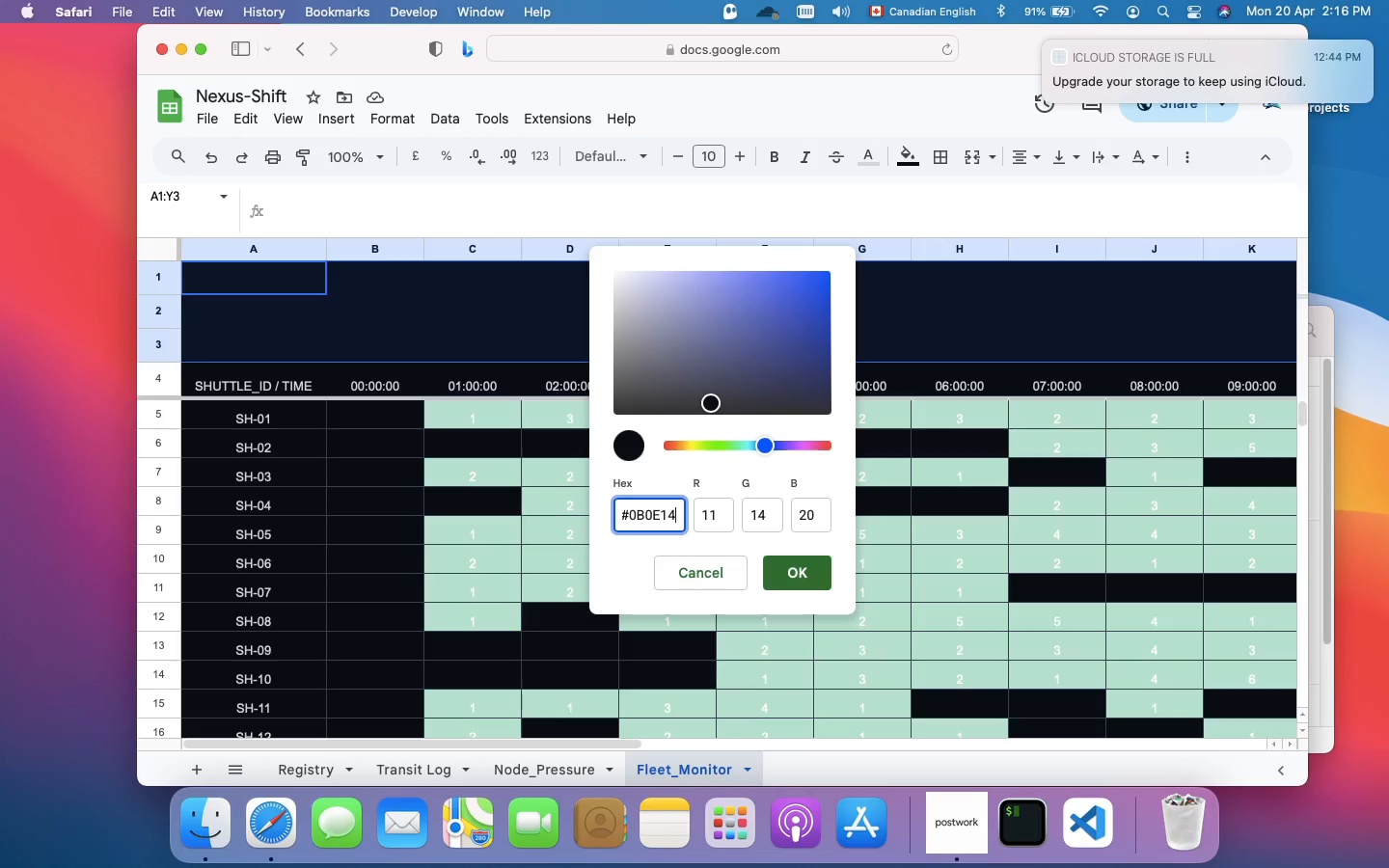 
key(Enter)
 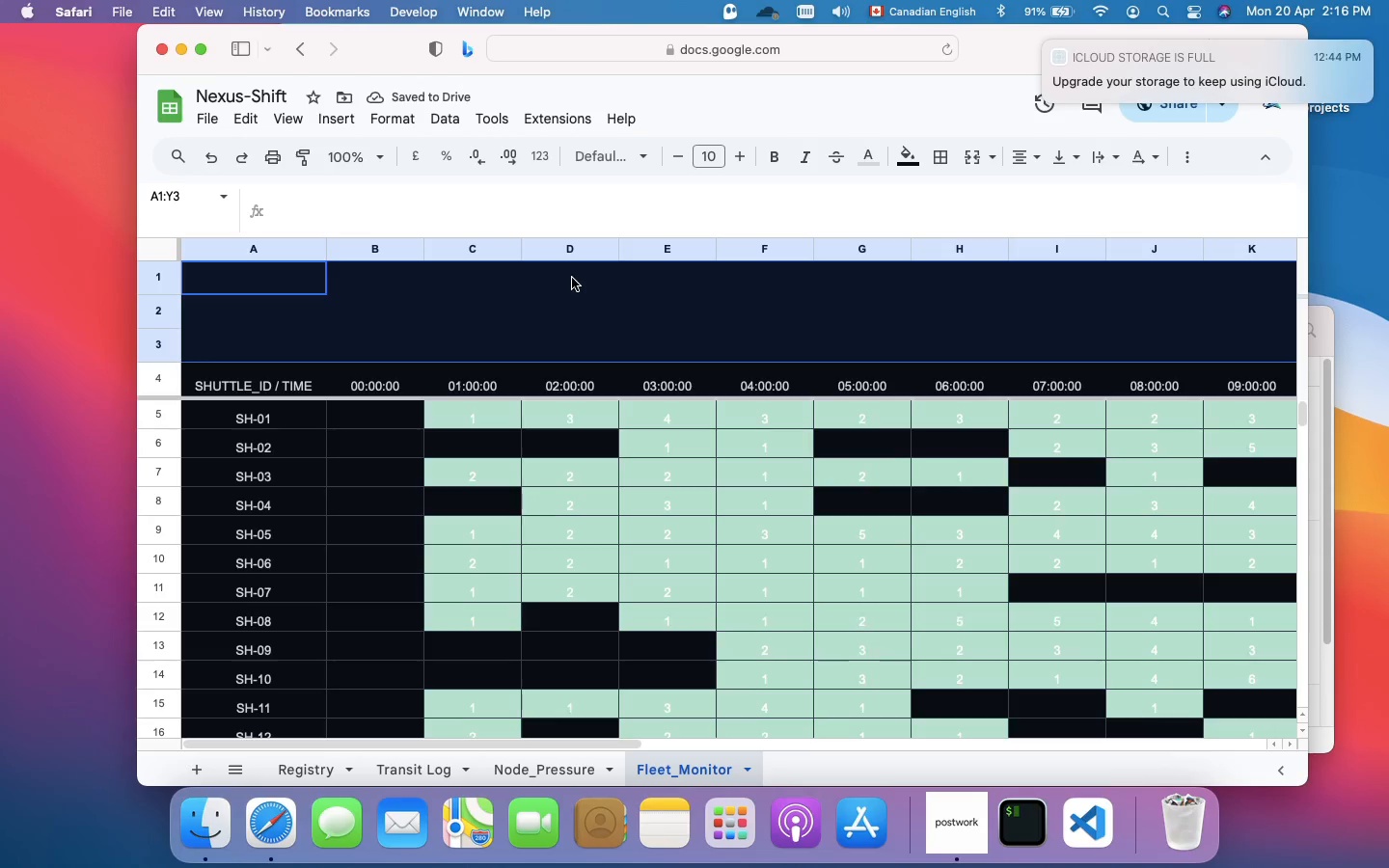 
left_click([572, 278])
 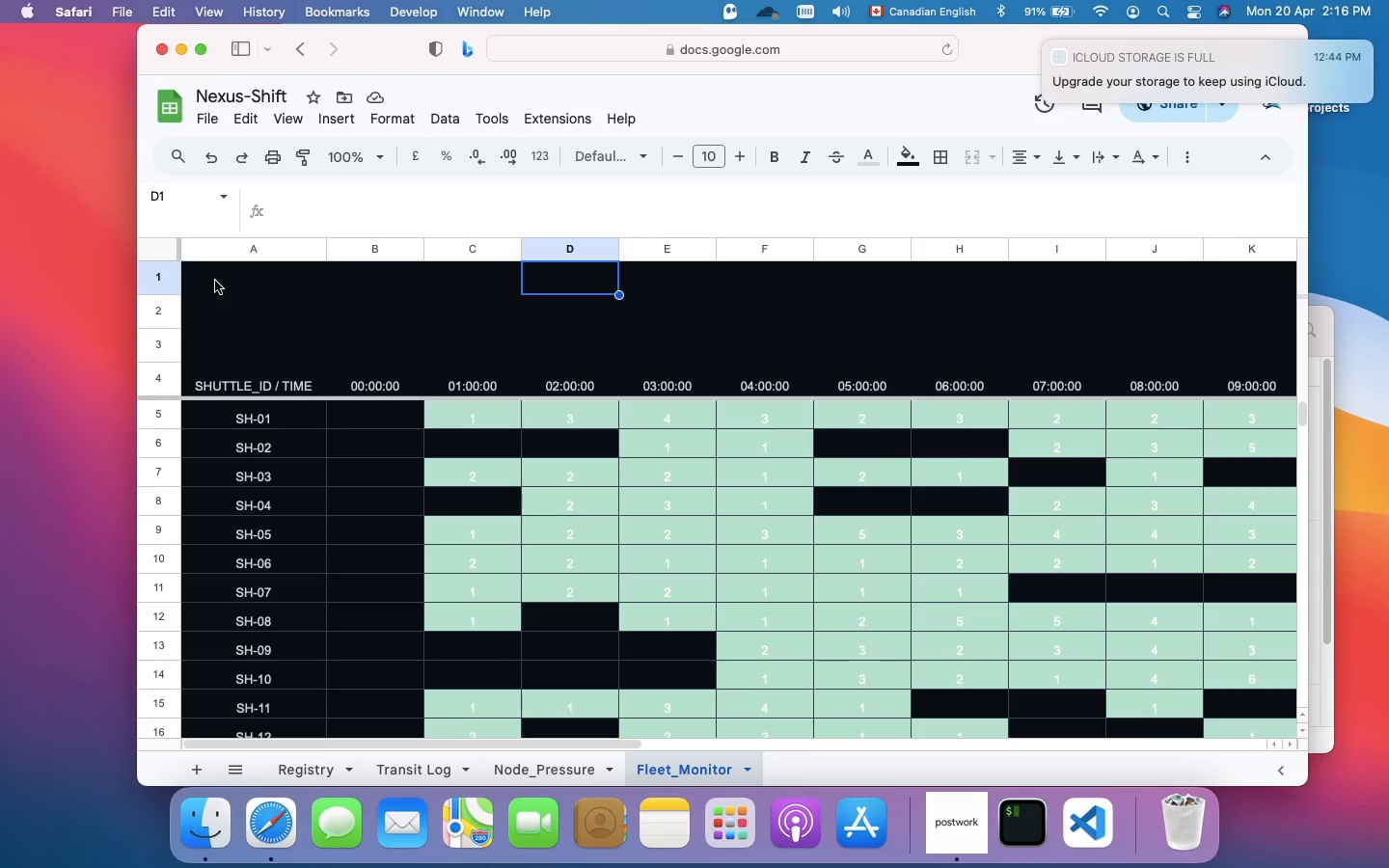 
left_click([215, 281])
 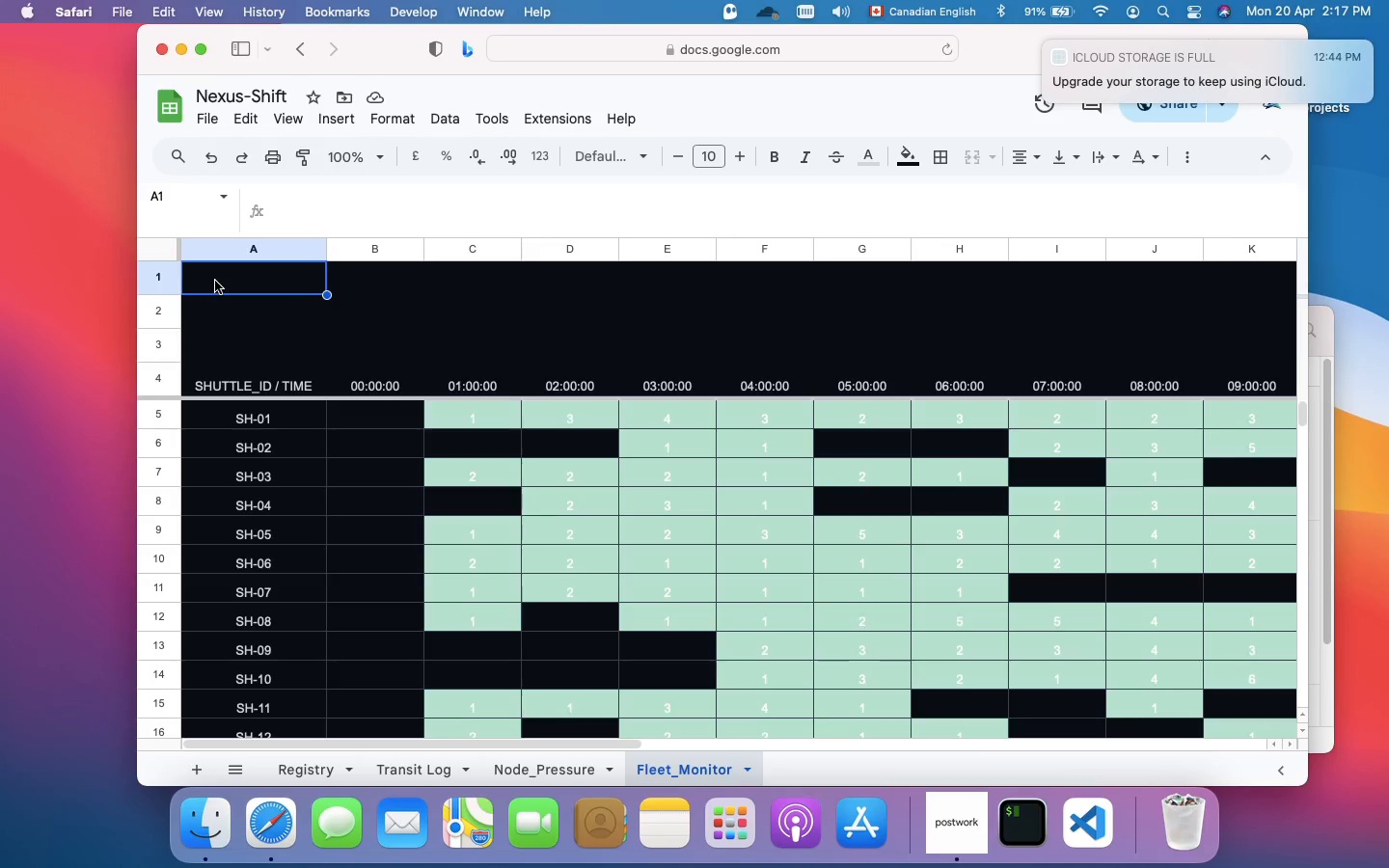 
wait(29.92)
 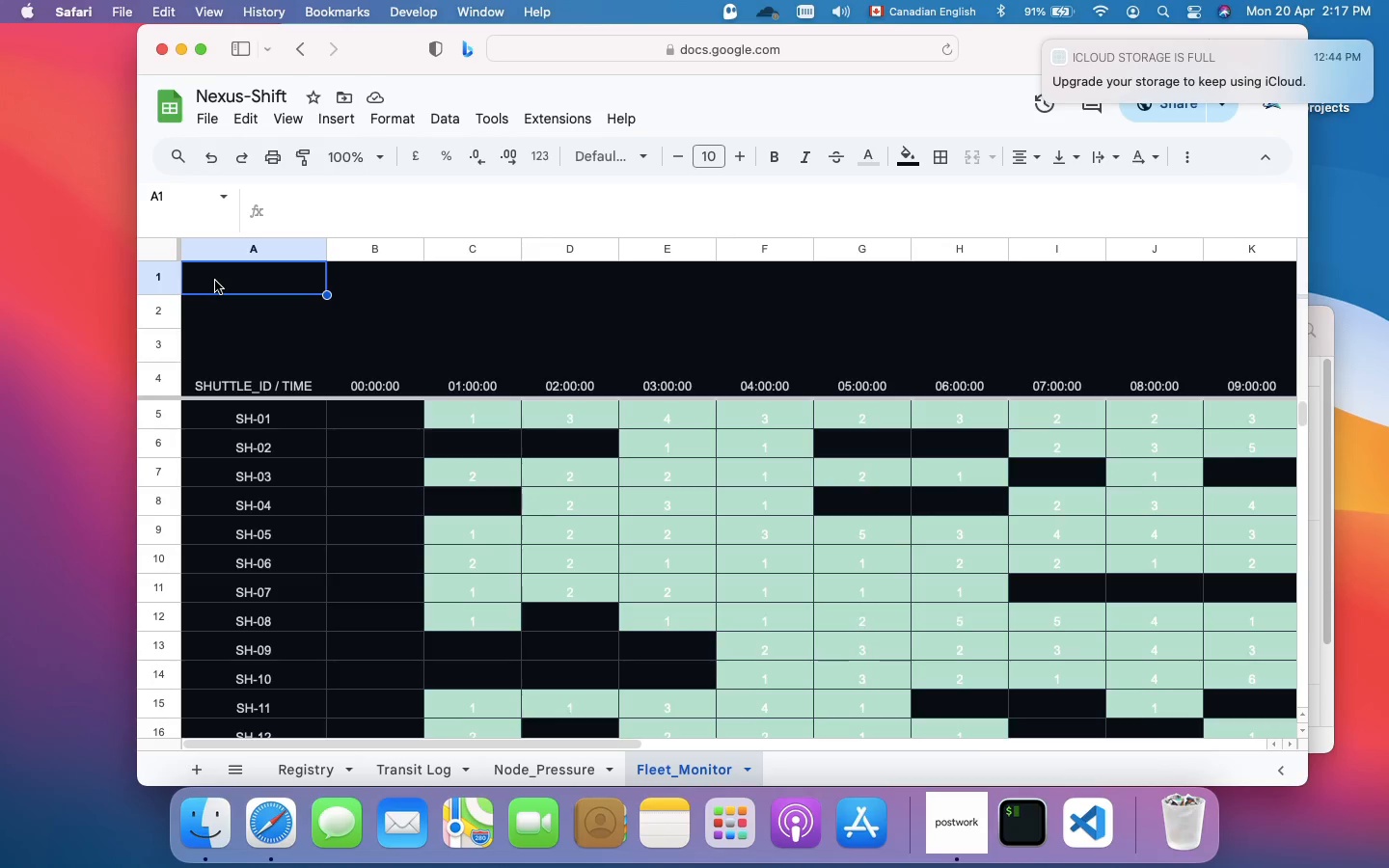 
left_click([319, 215])
 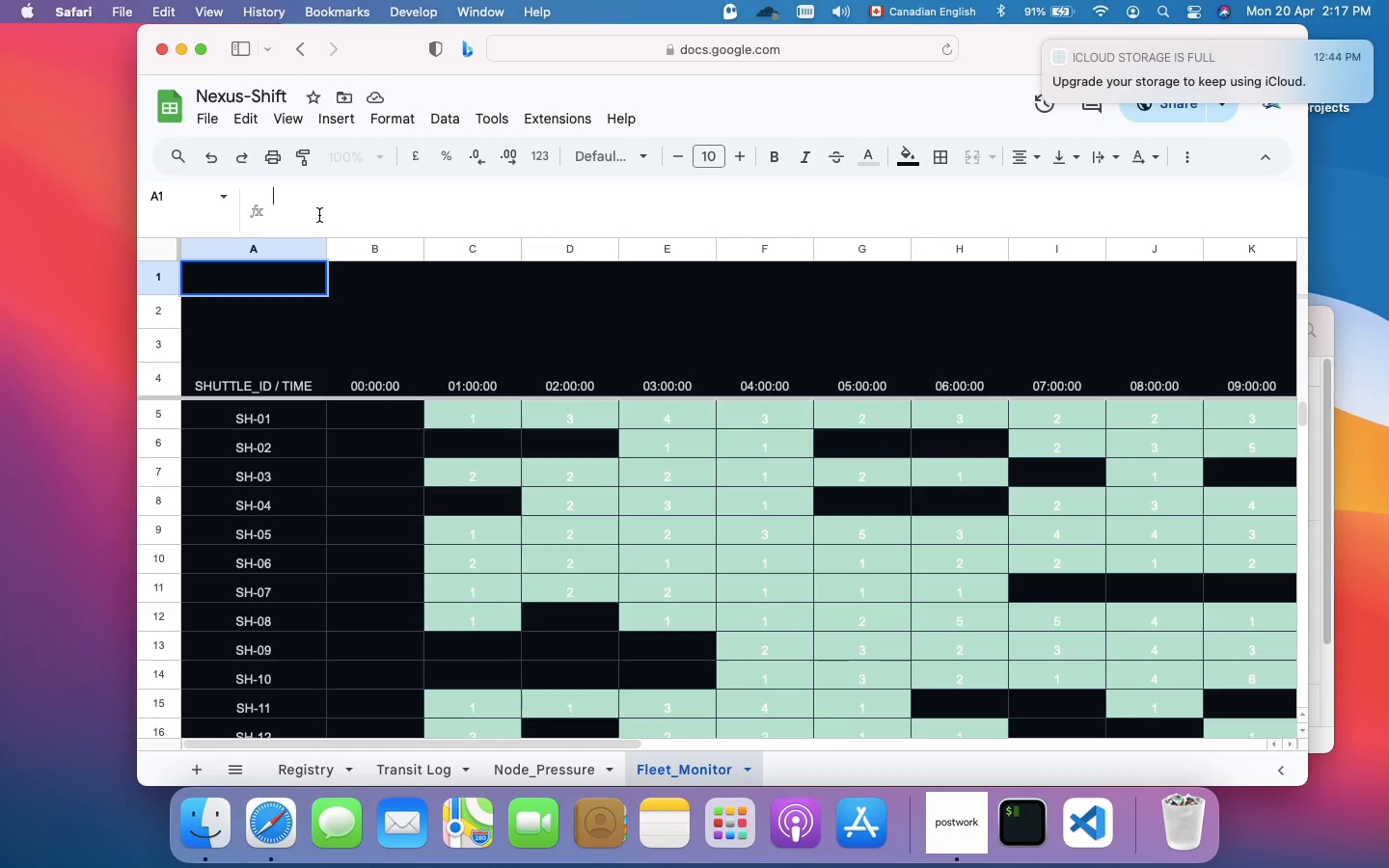 
type(NETWORK SATURATION)
 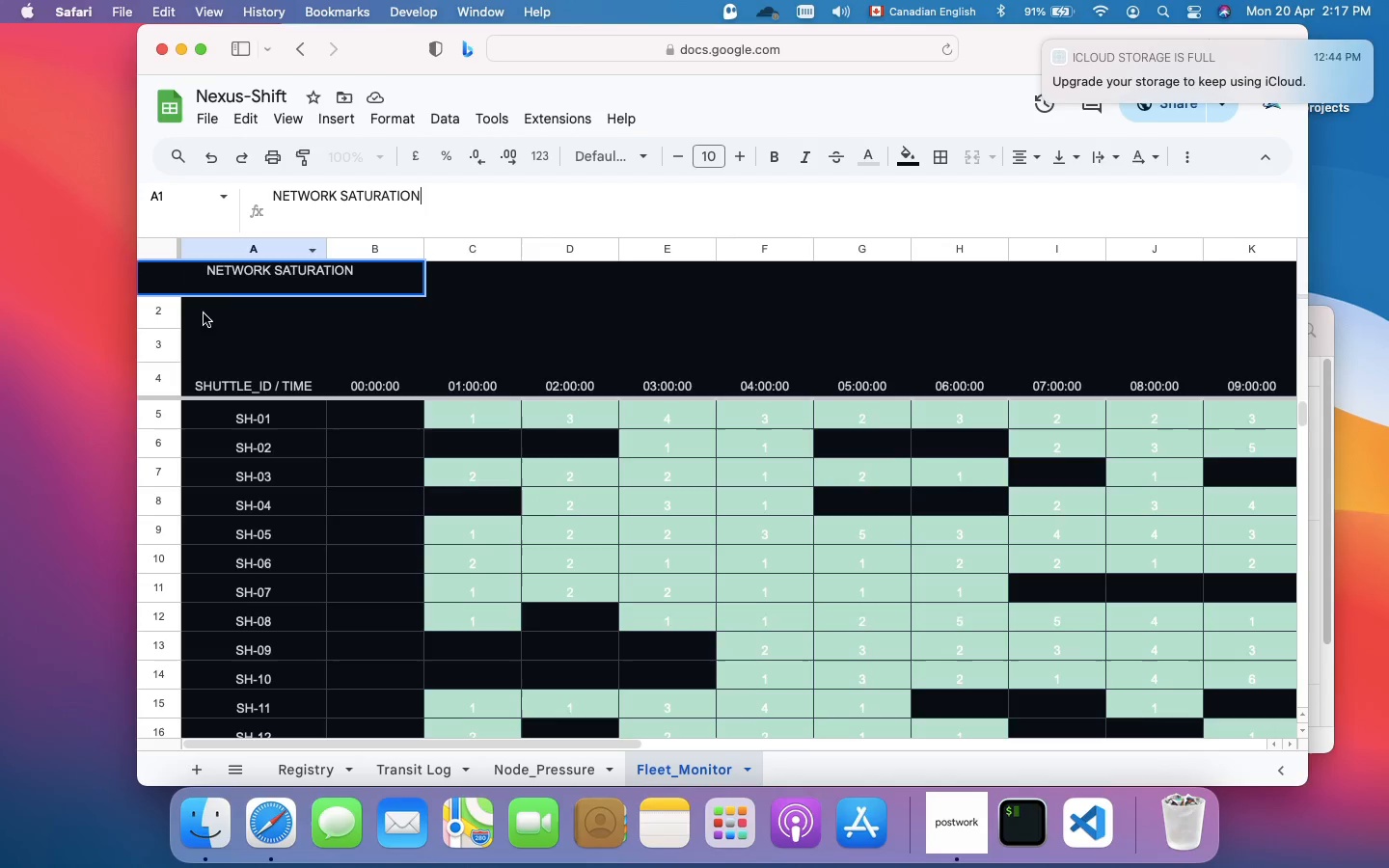 
key(Enter)
 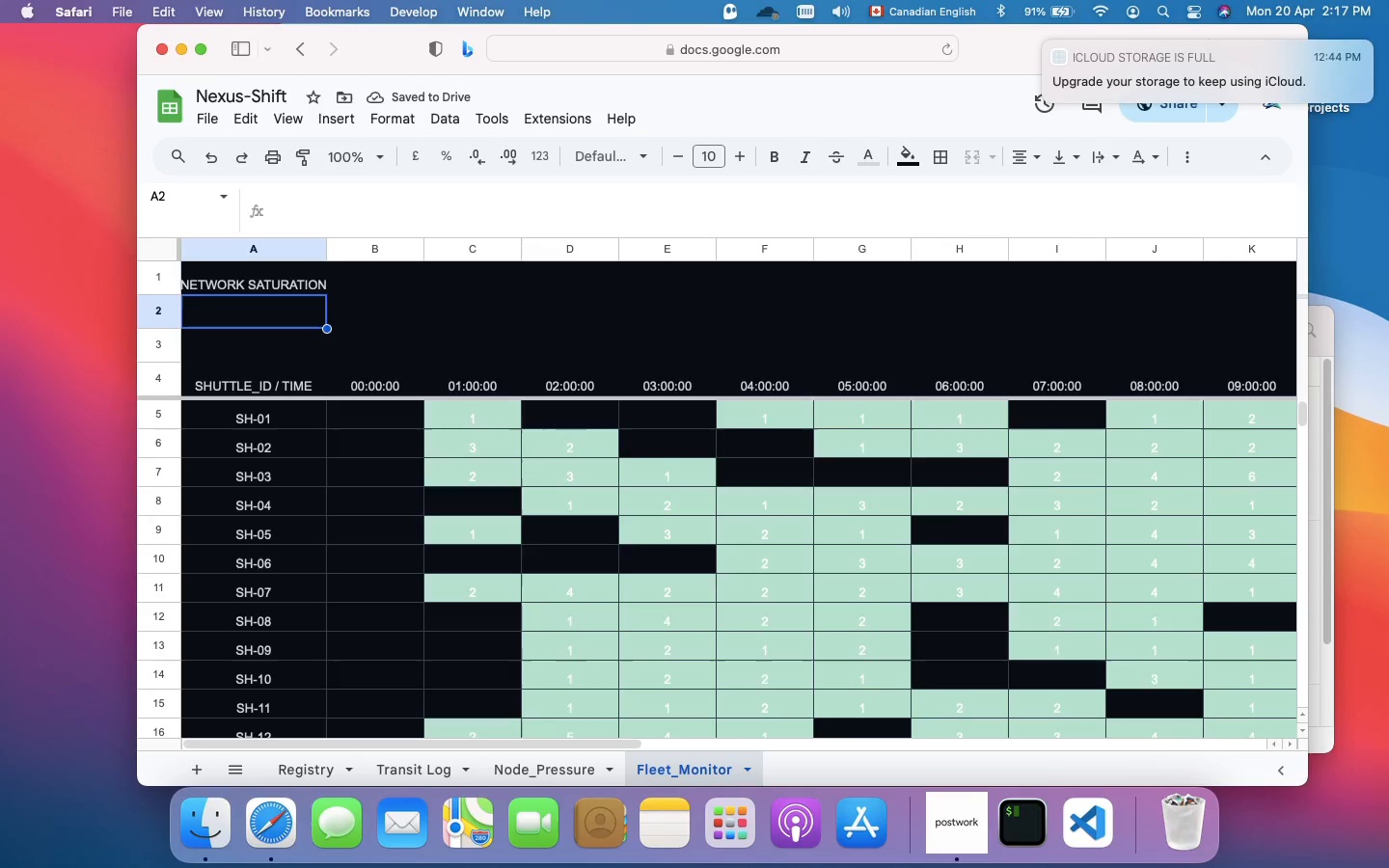 
wait(5.78)
 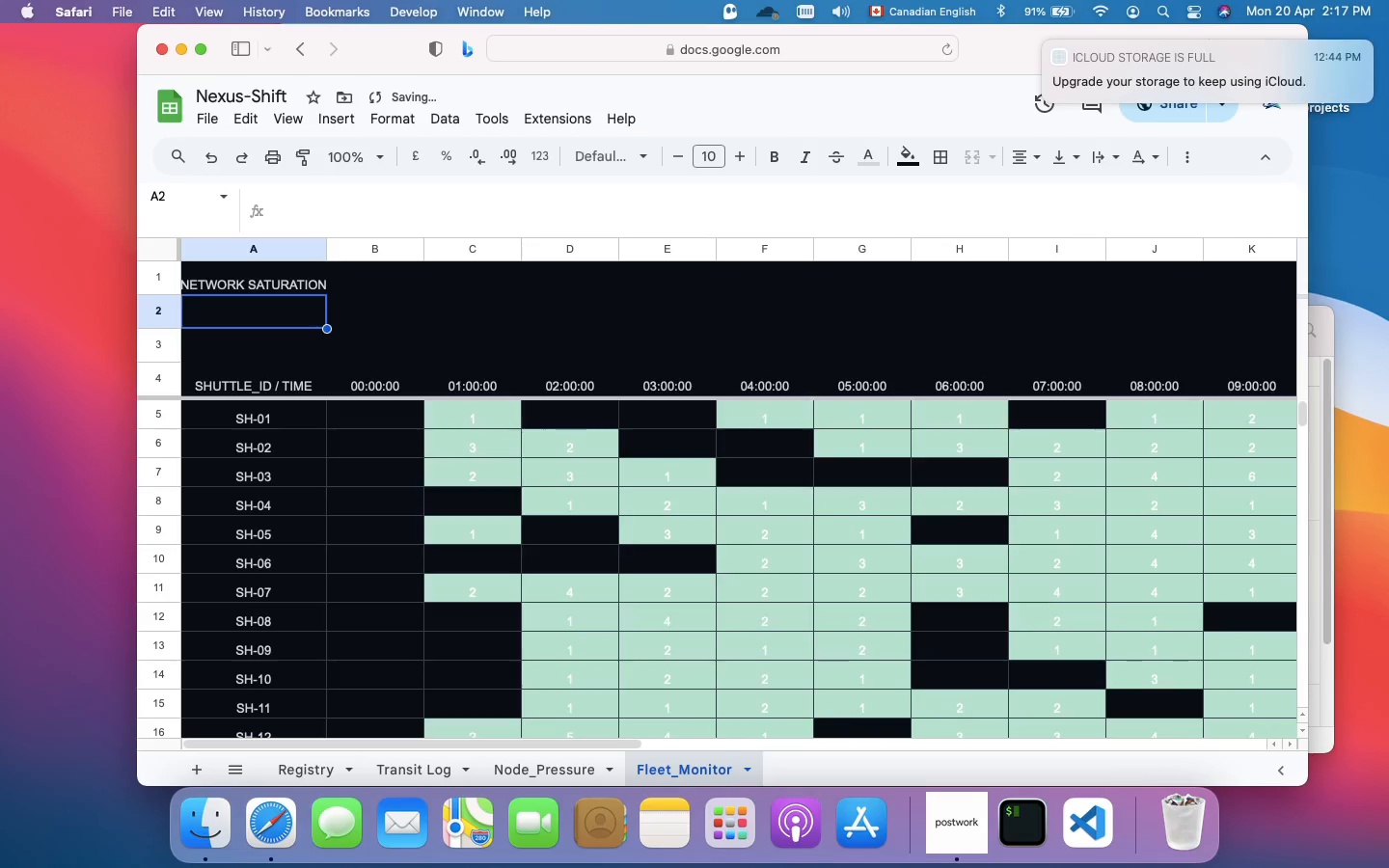 
type(SUM)
key(Backspace)
key(Backspace)
key(Backspace)
type(=SUM(B5:Y54)
 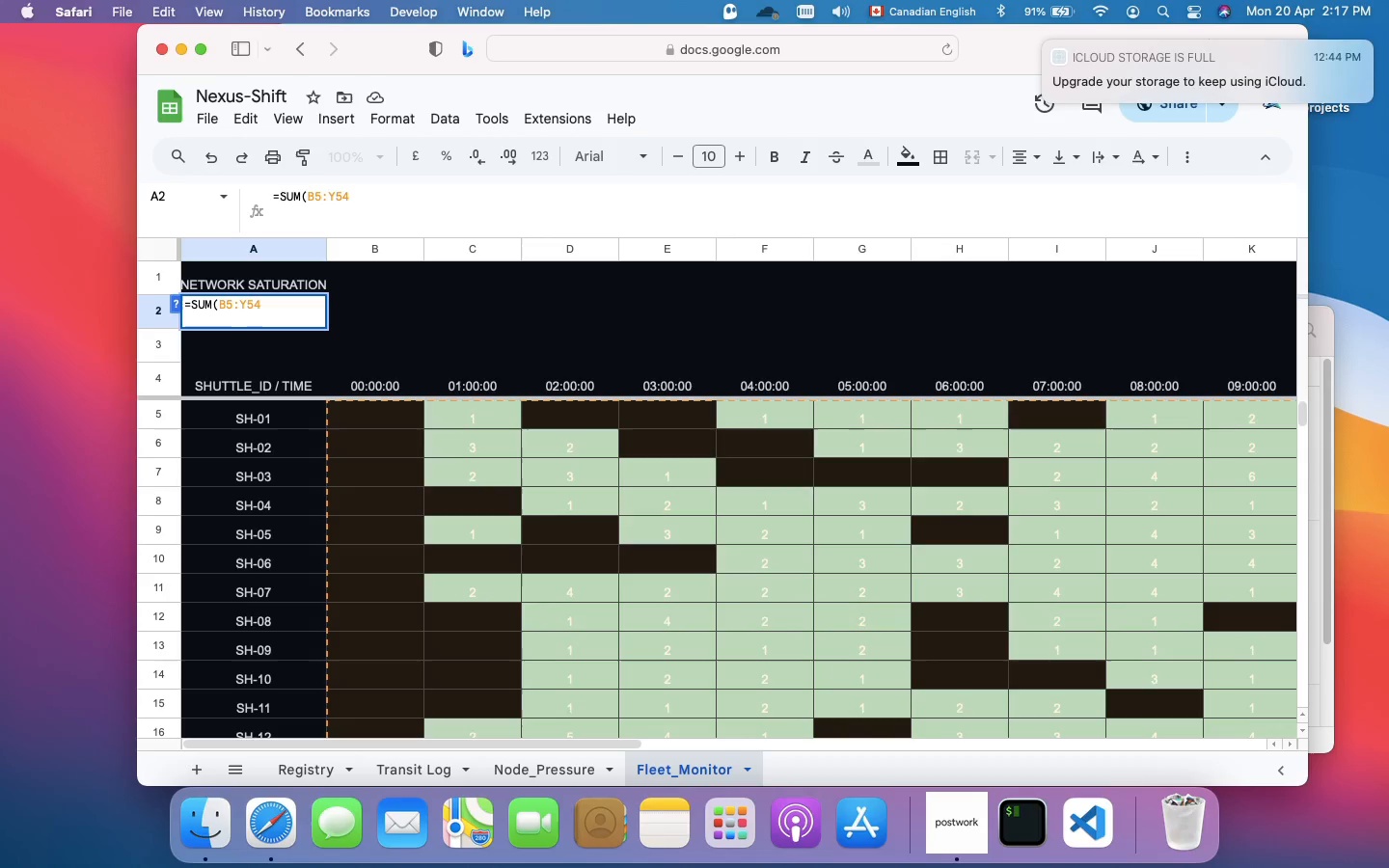 
wait(5.45)
 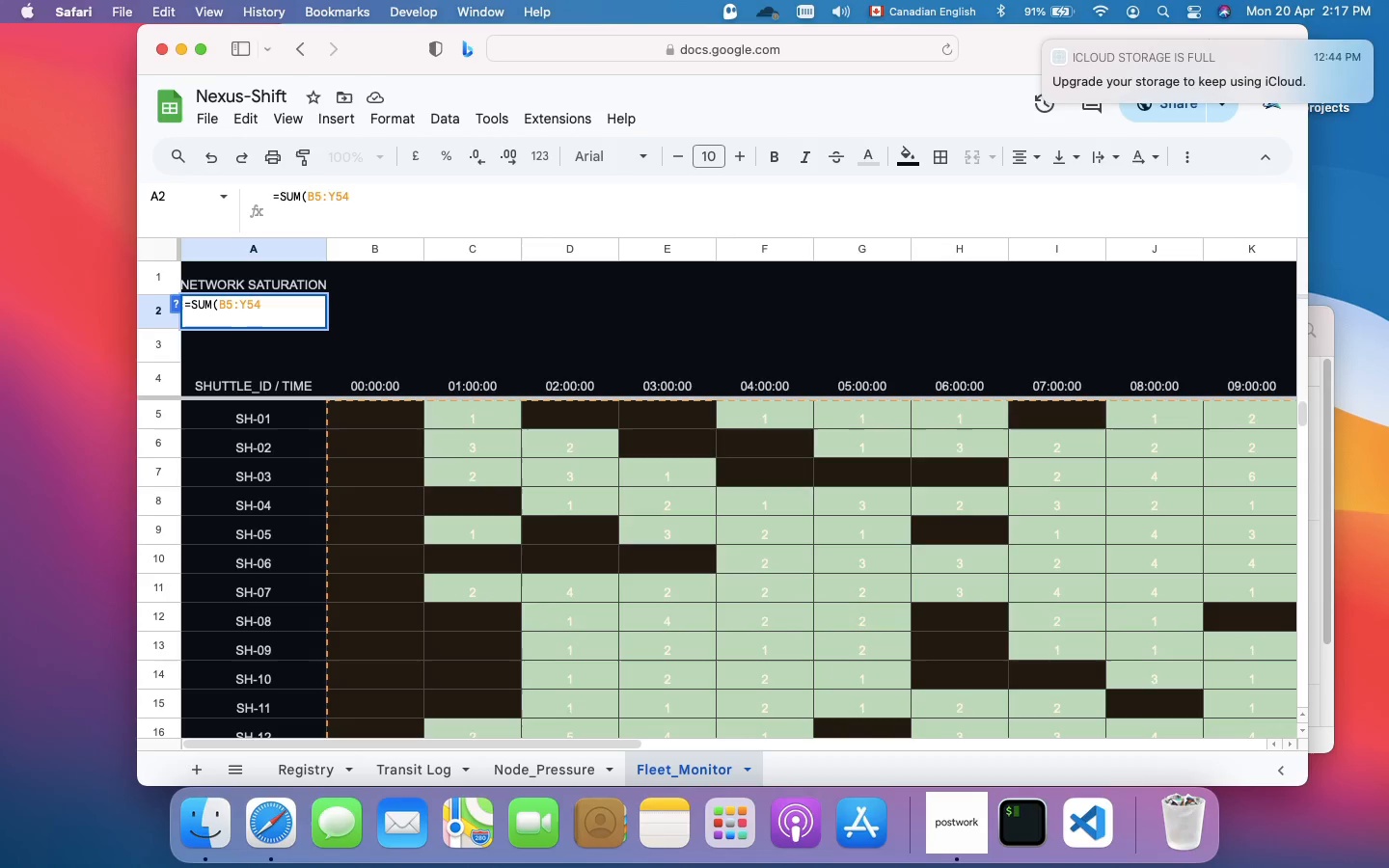 
type() / (50 * 24 * 5))
 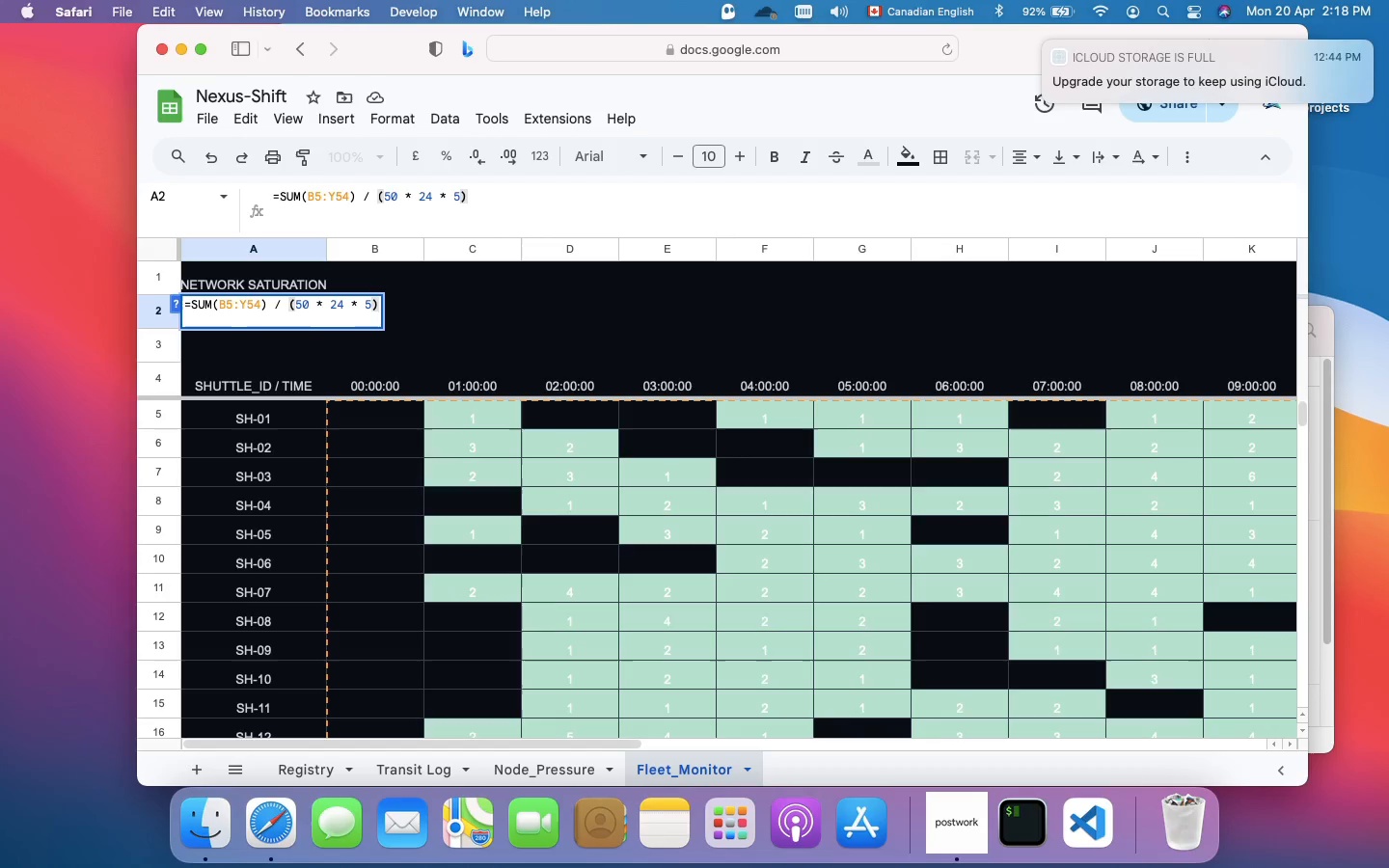 
key(Enter)
 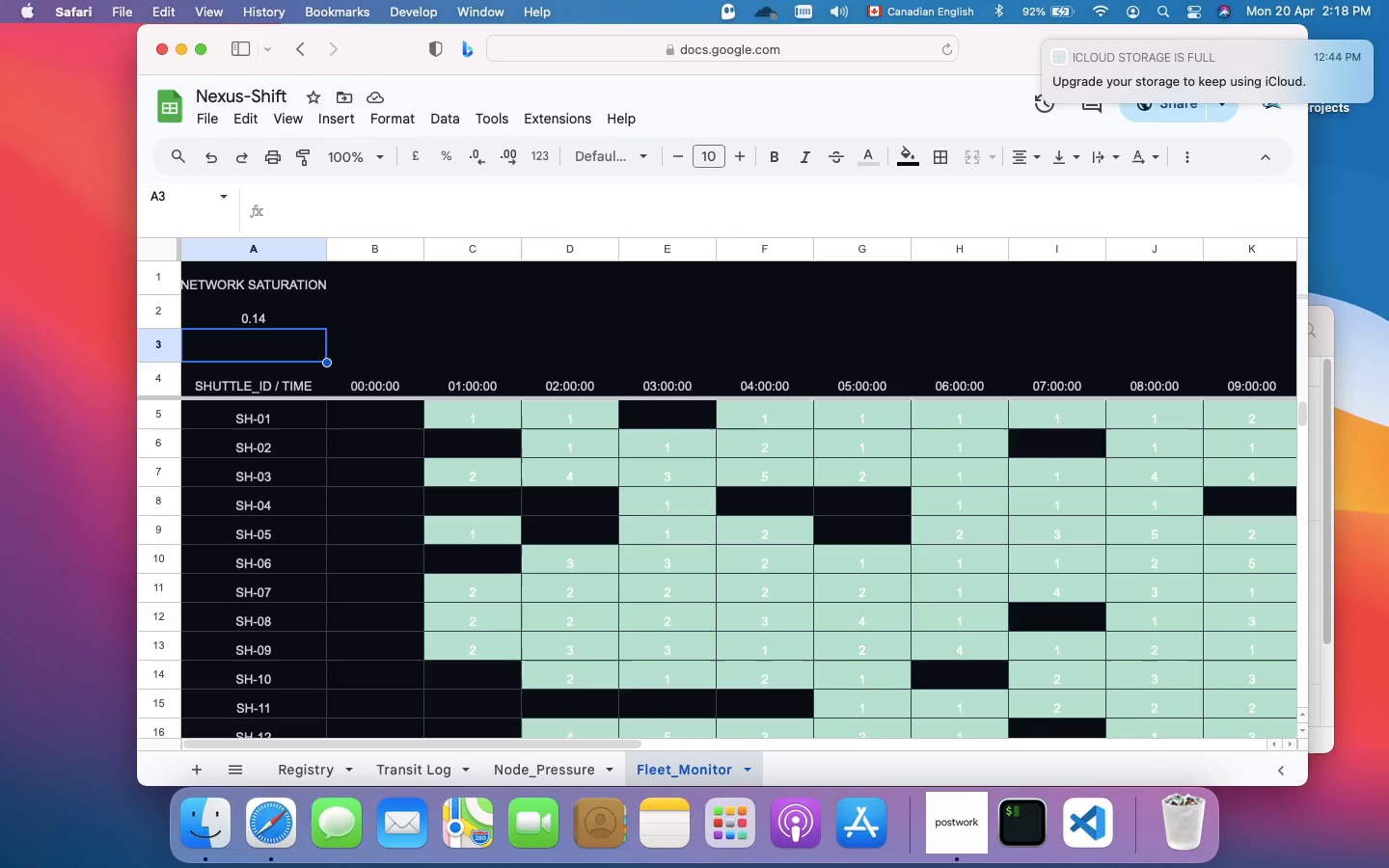 
wait(7.72)
 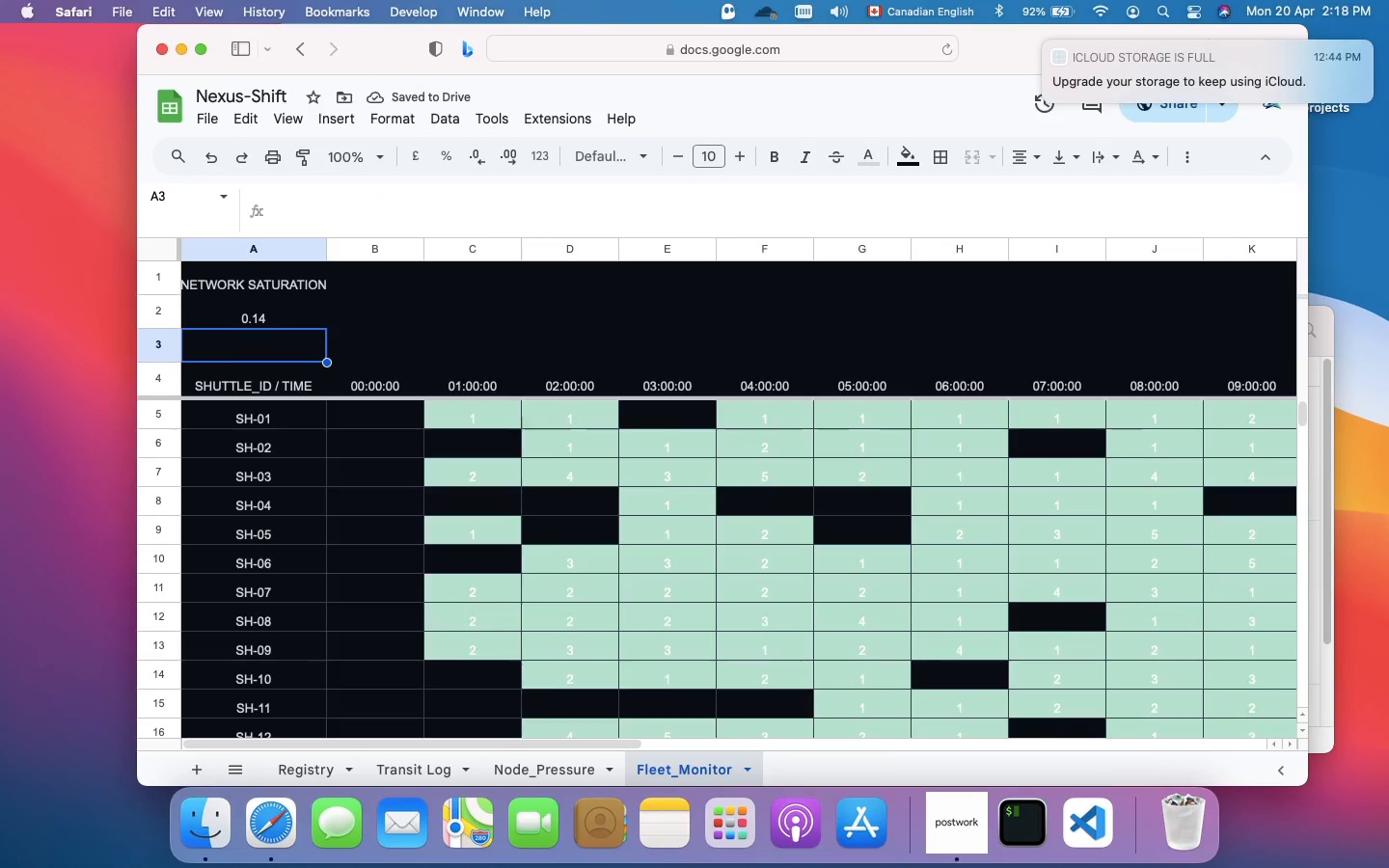 
left_click([257, 326])
 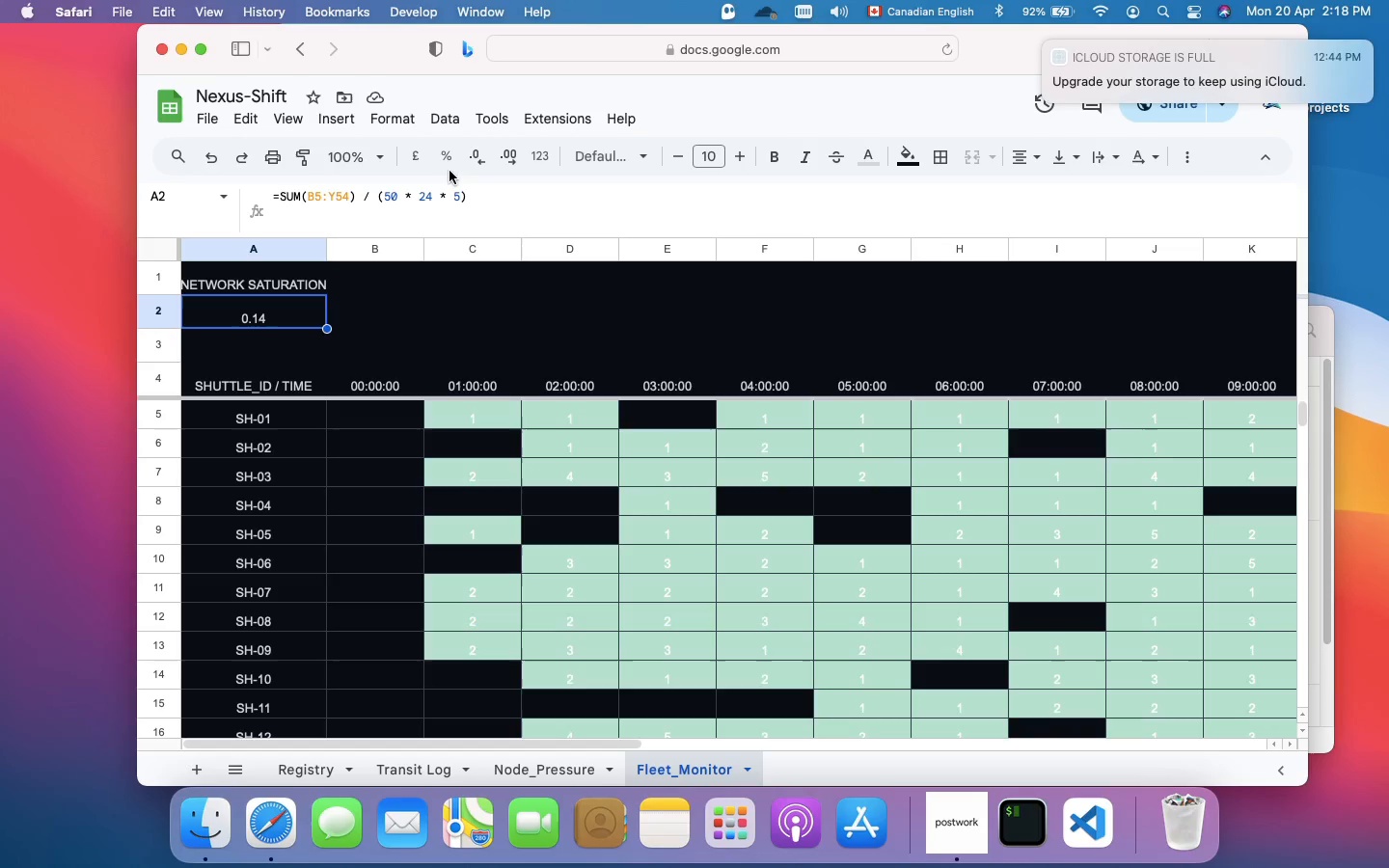 
left_click([449, 161])
 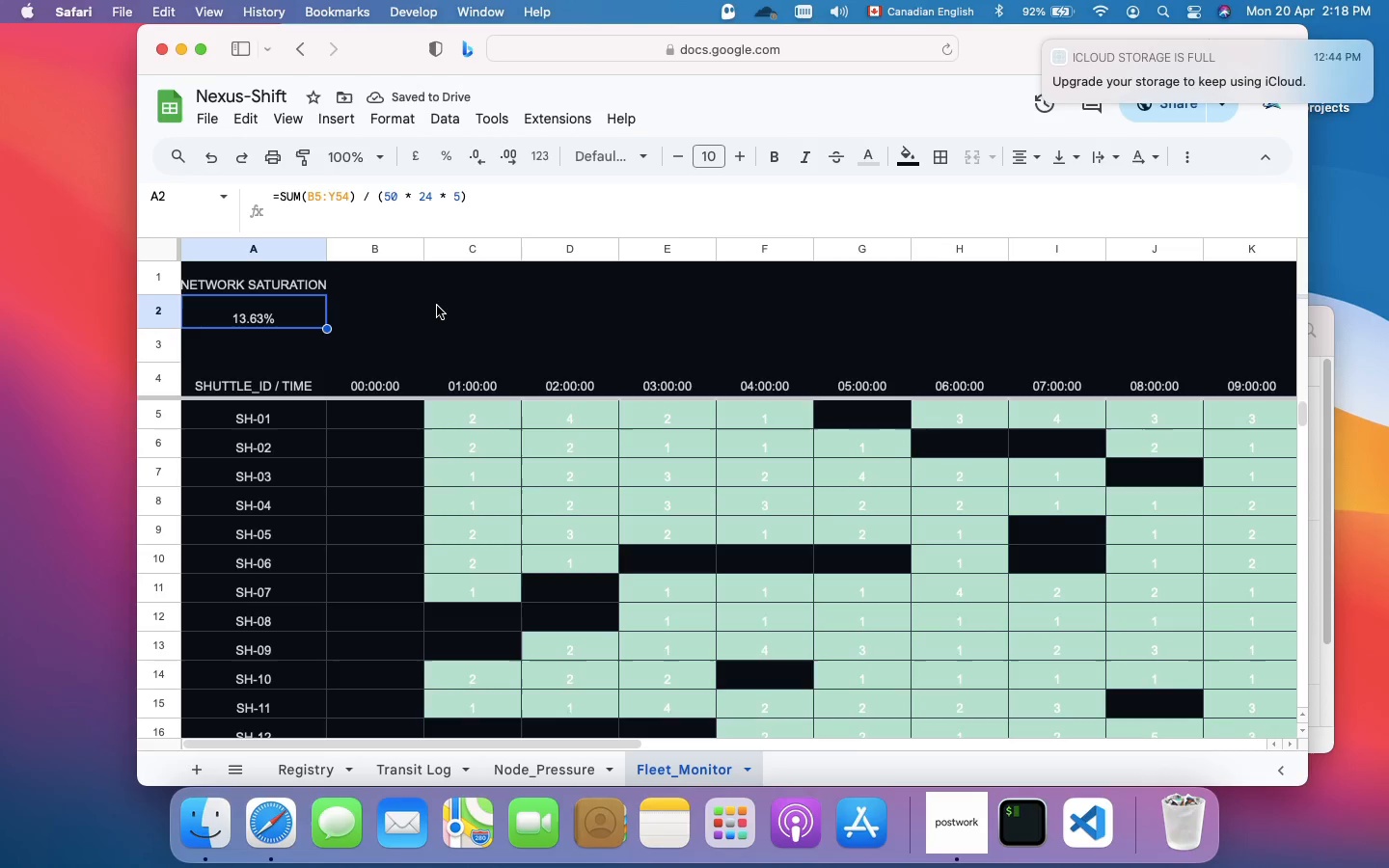 
wait(9.77)
 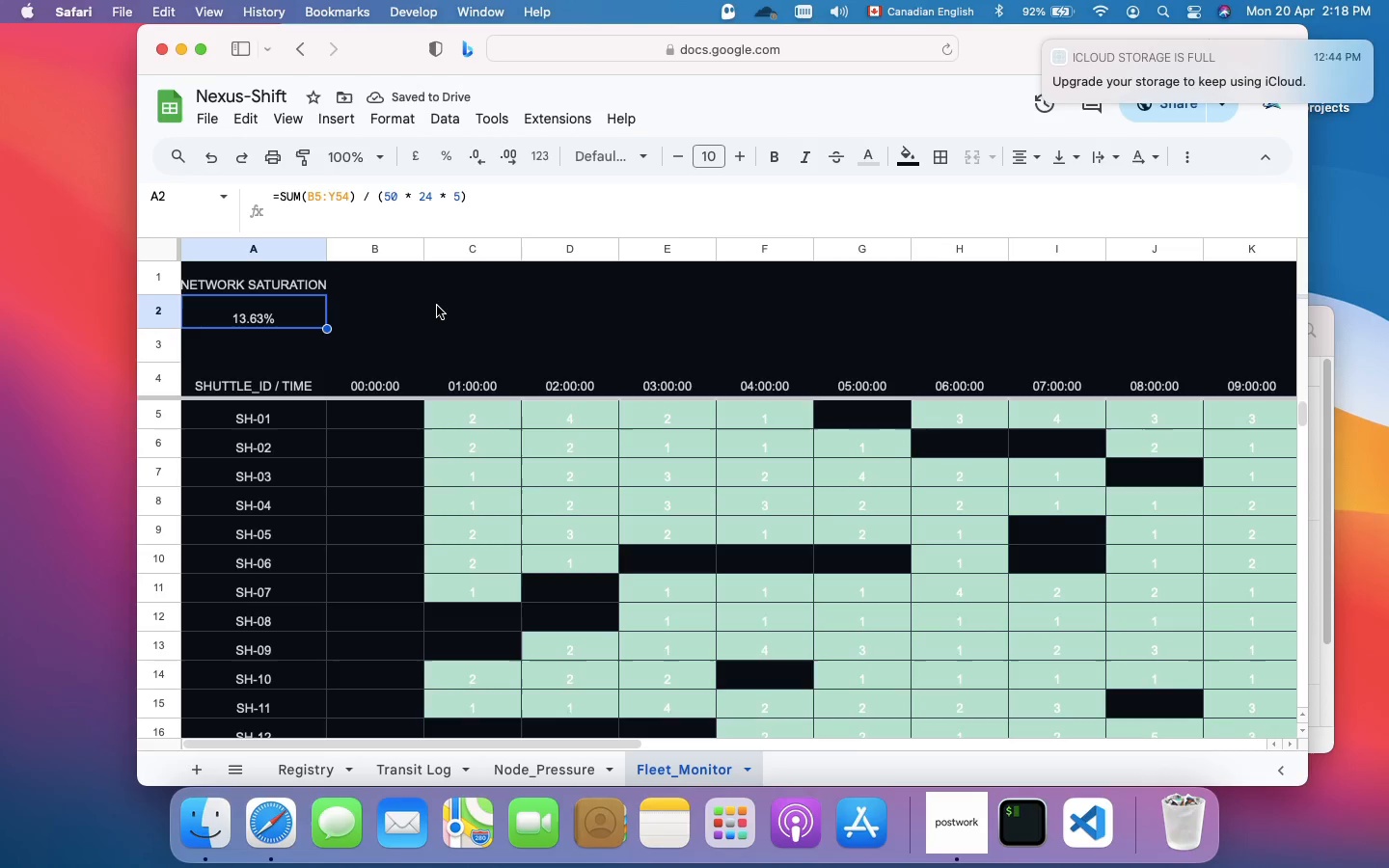 
key(Meta+Z)
 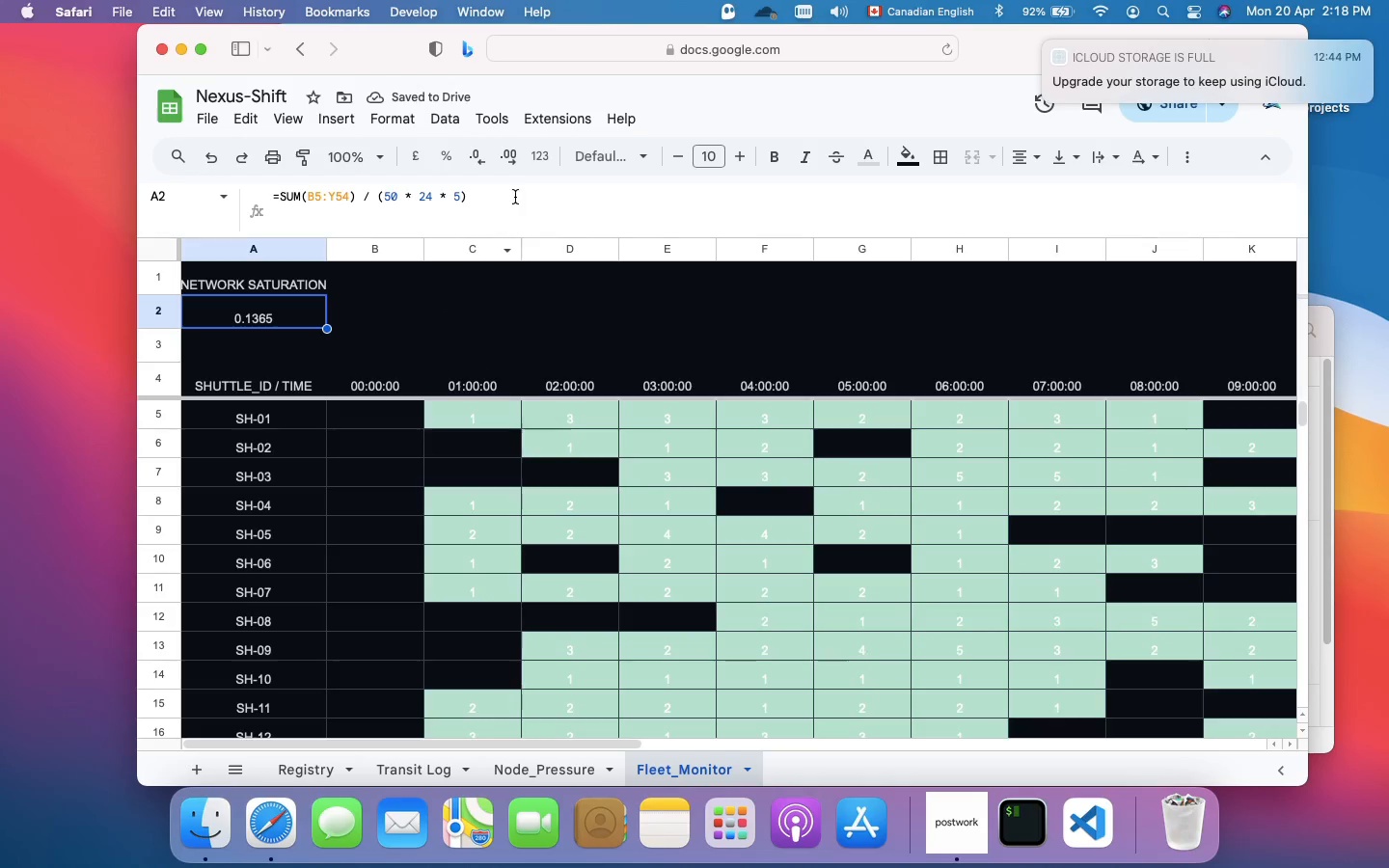 
left_click([515, 204])
 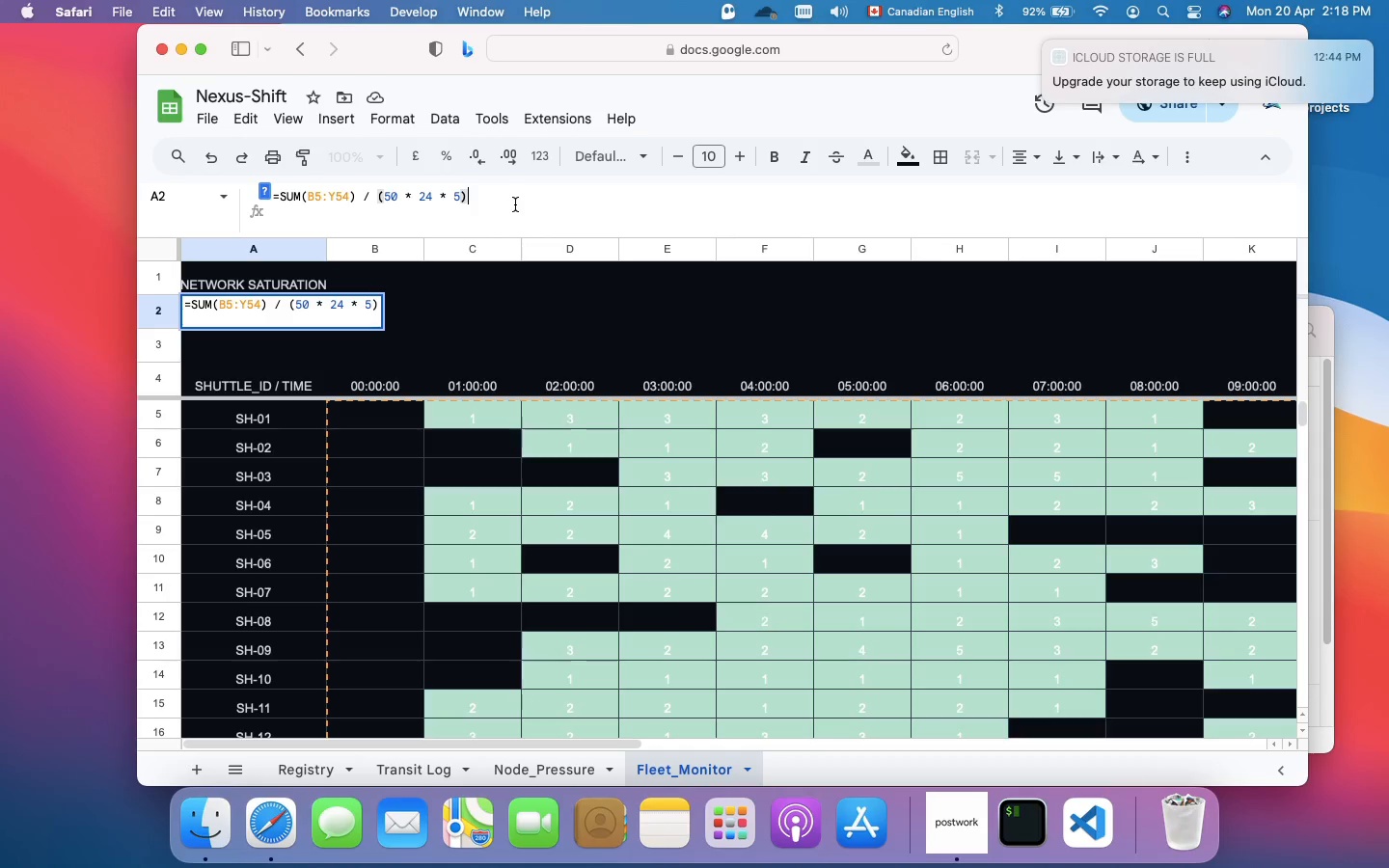 
key(Enter)
 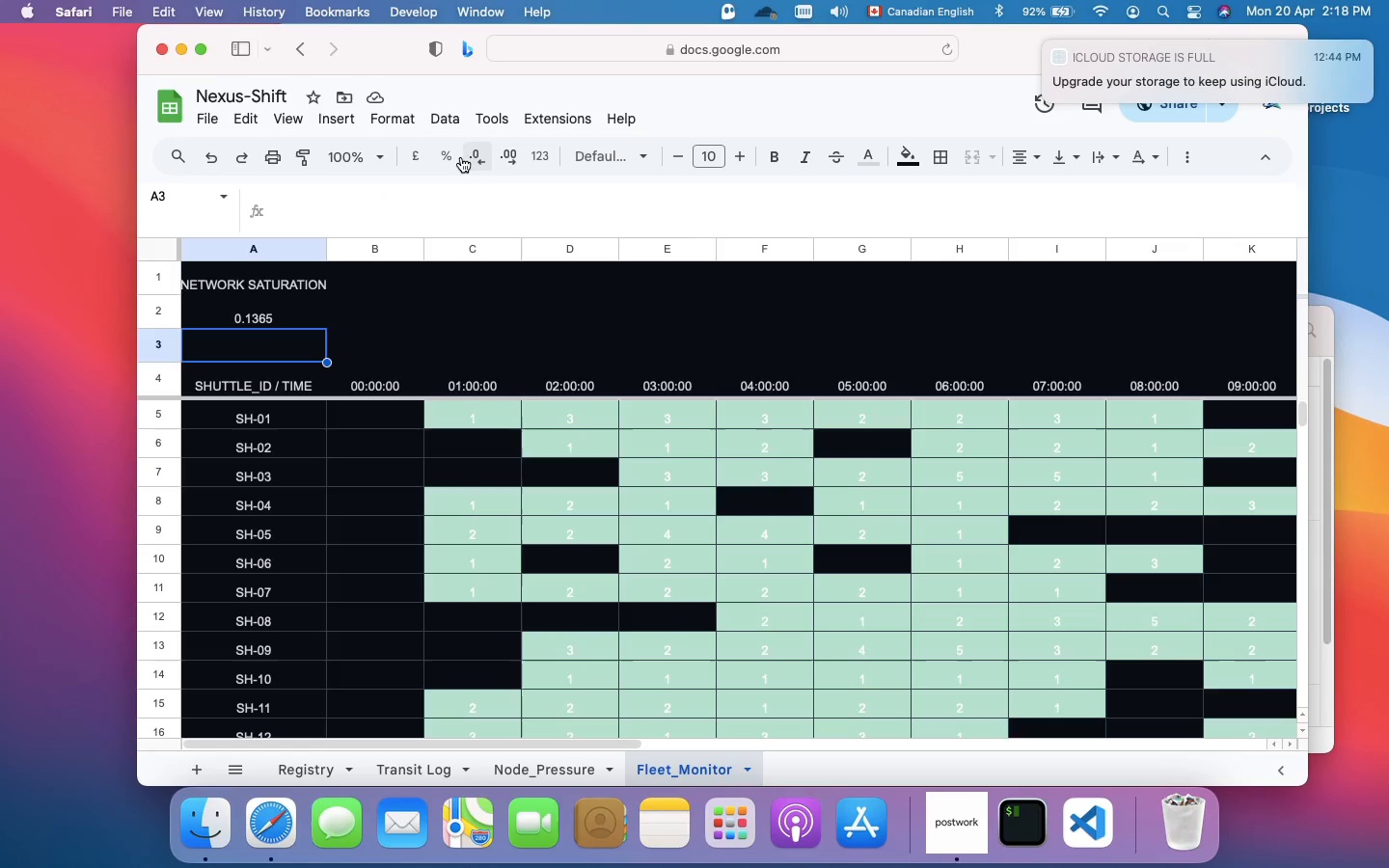 
left_click([448, 157])
 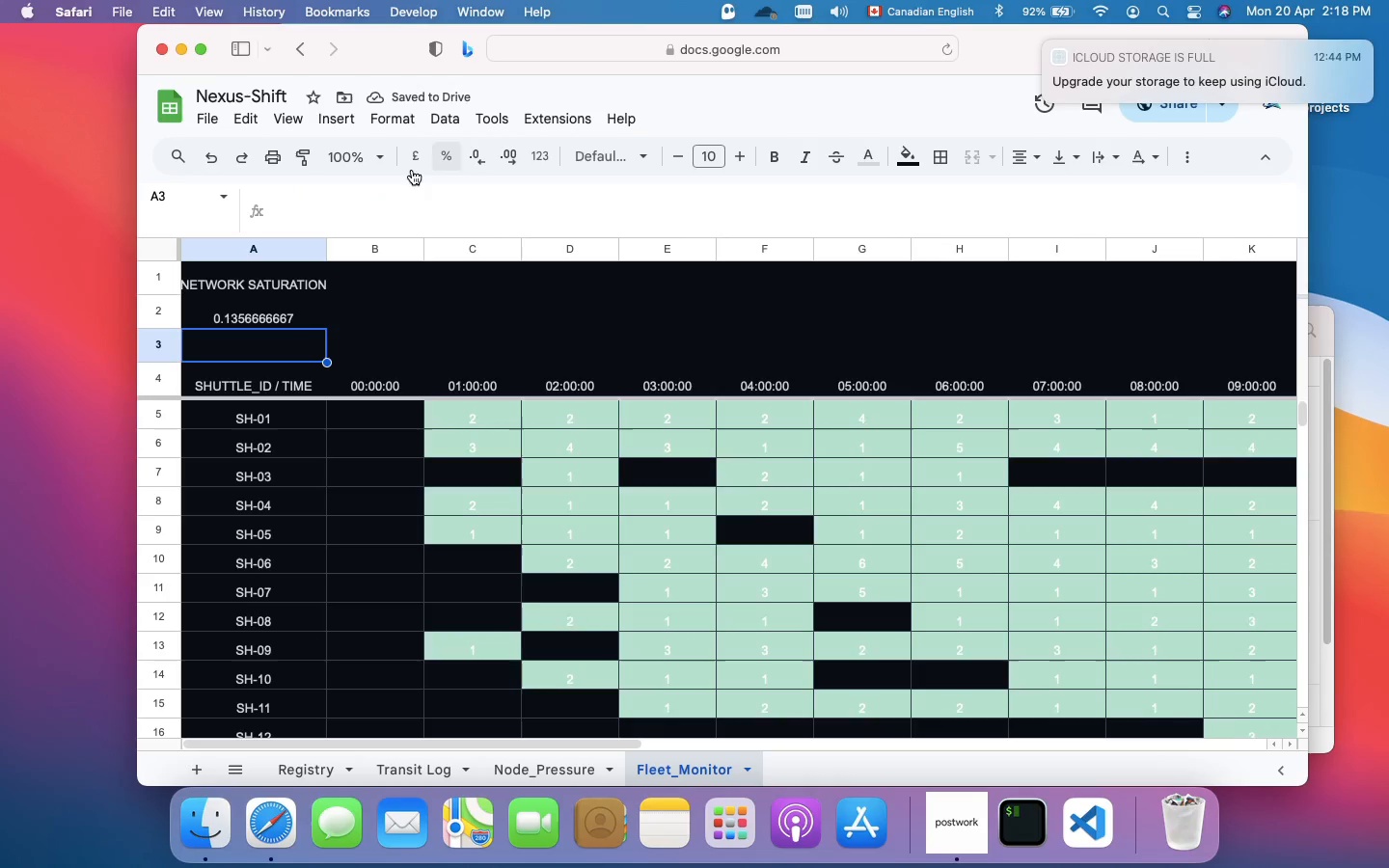 
key(Meta+Z)
 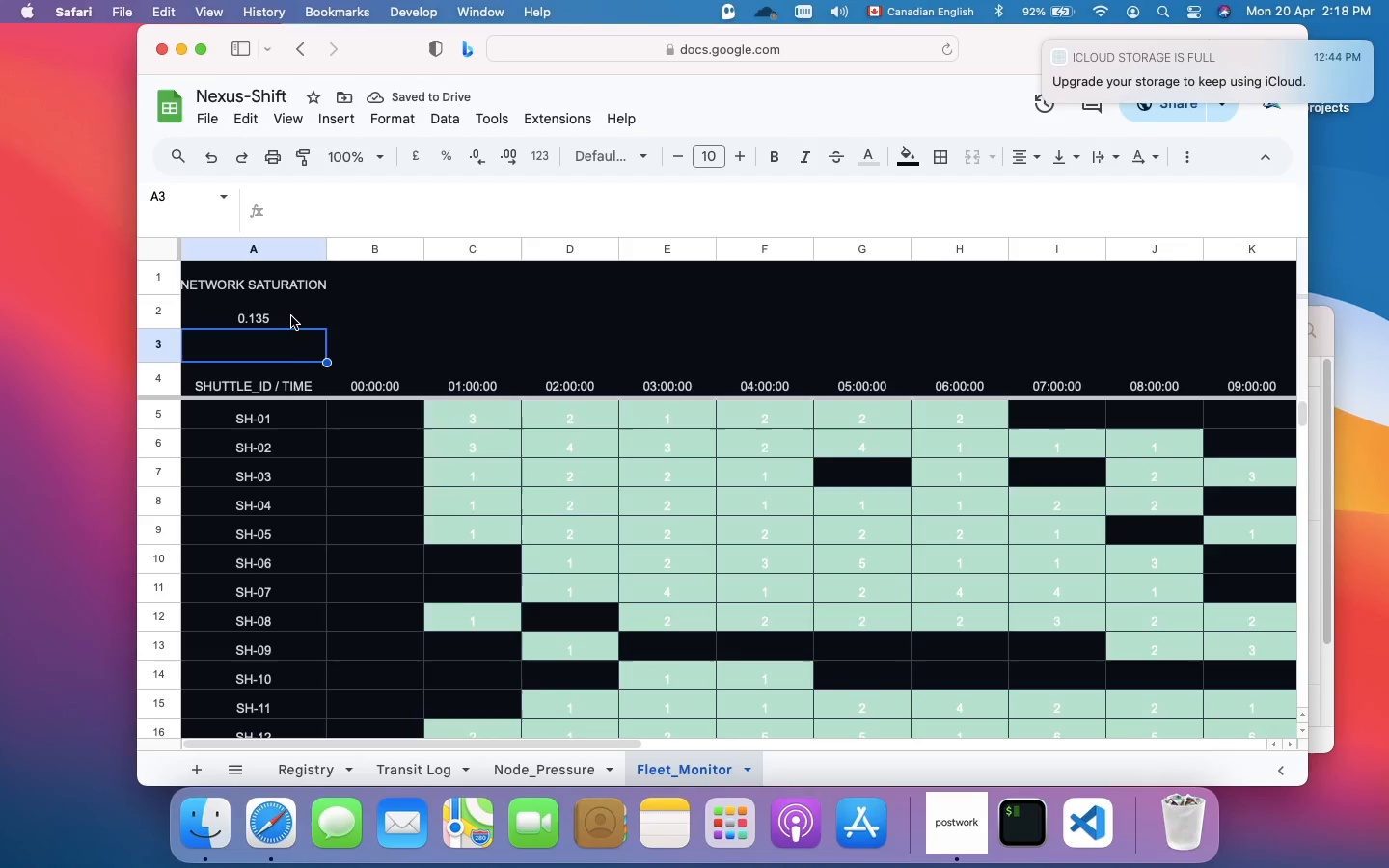 
left_click([291, 315])
 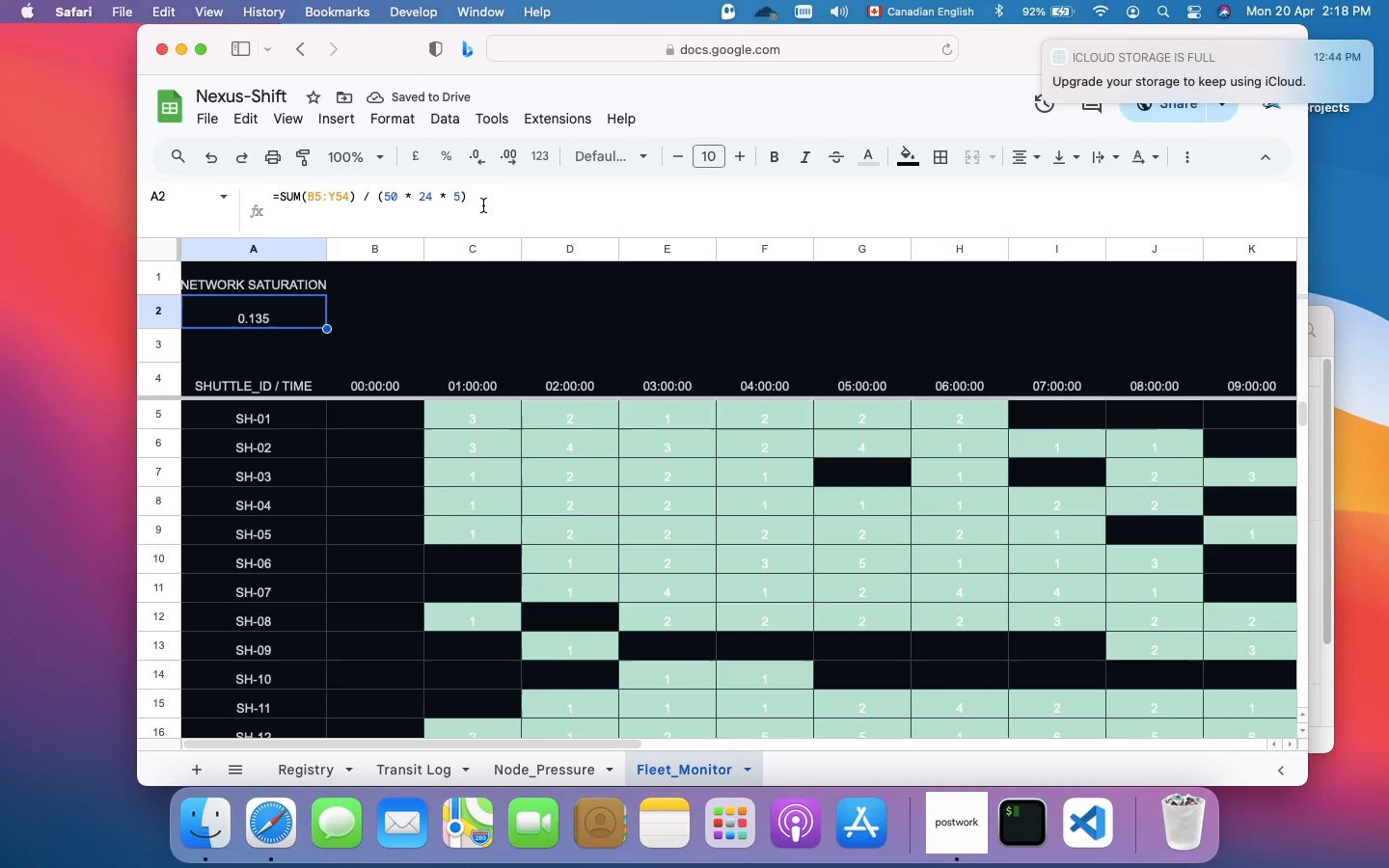 
left_click([483, 205])
 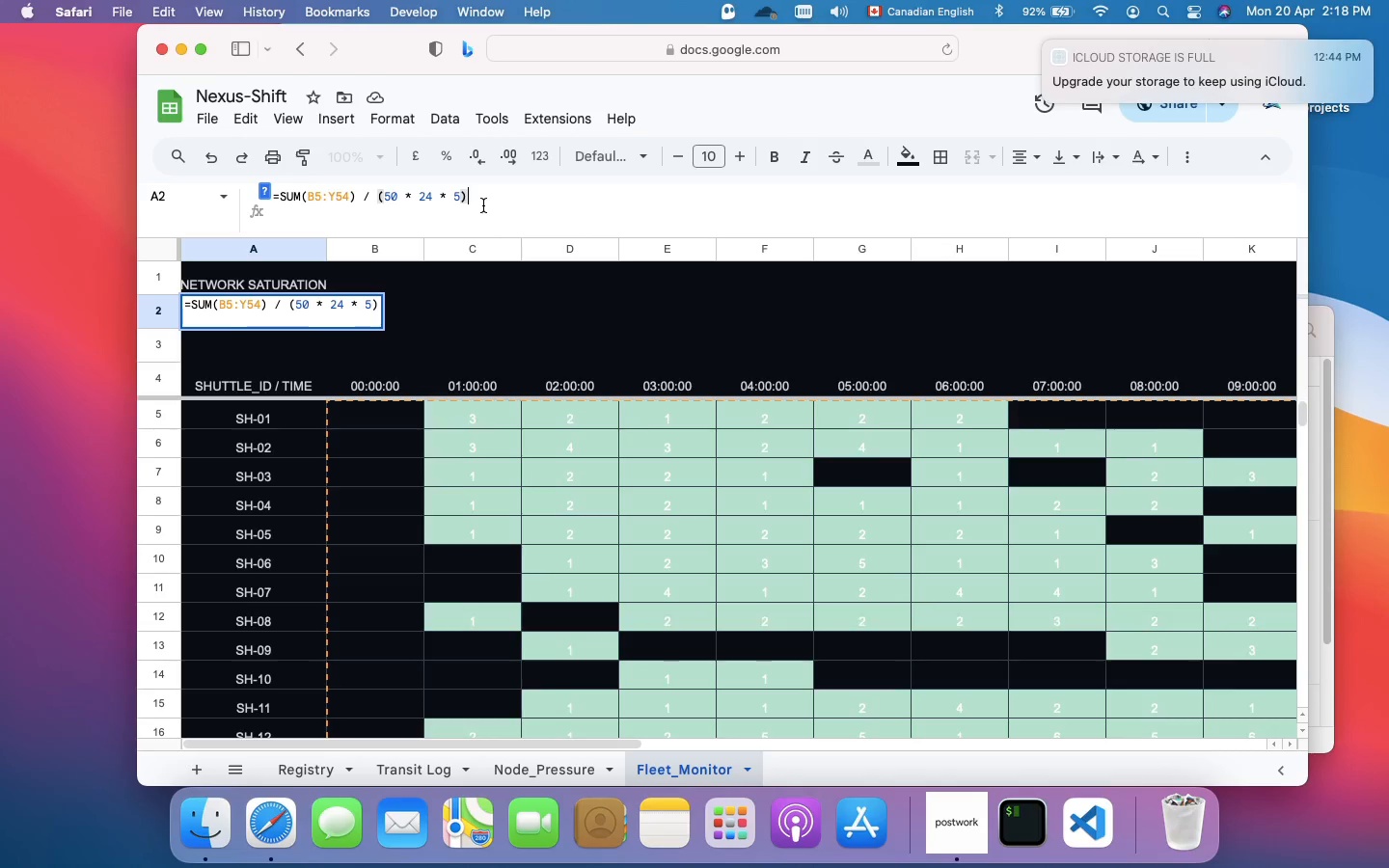 
key(Meta+A)
 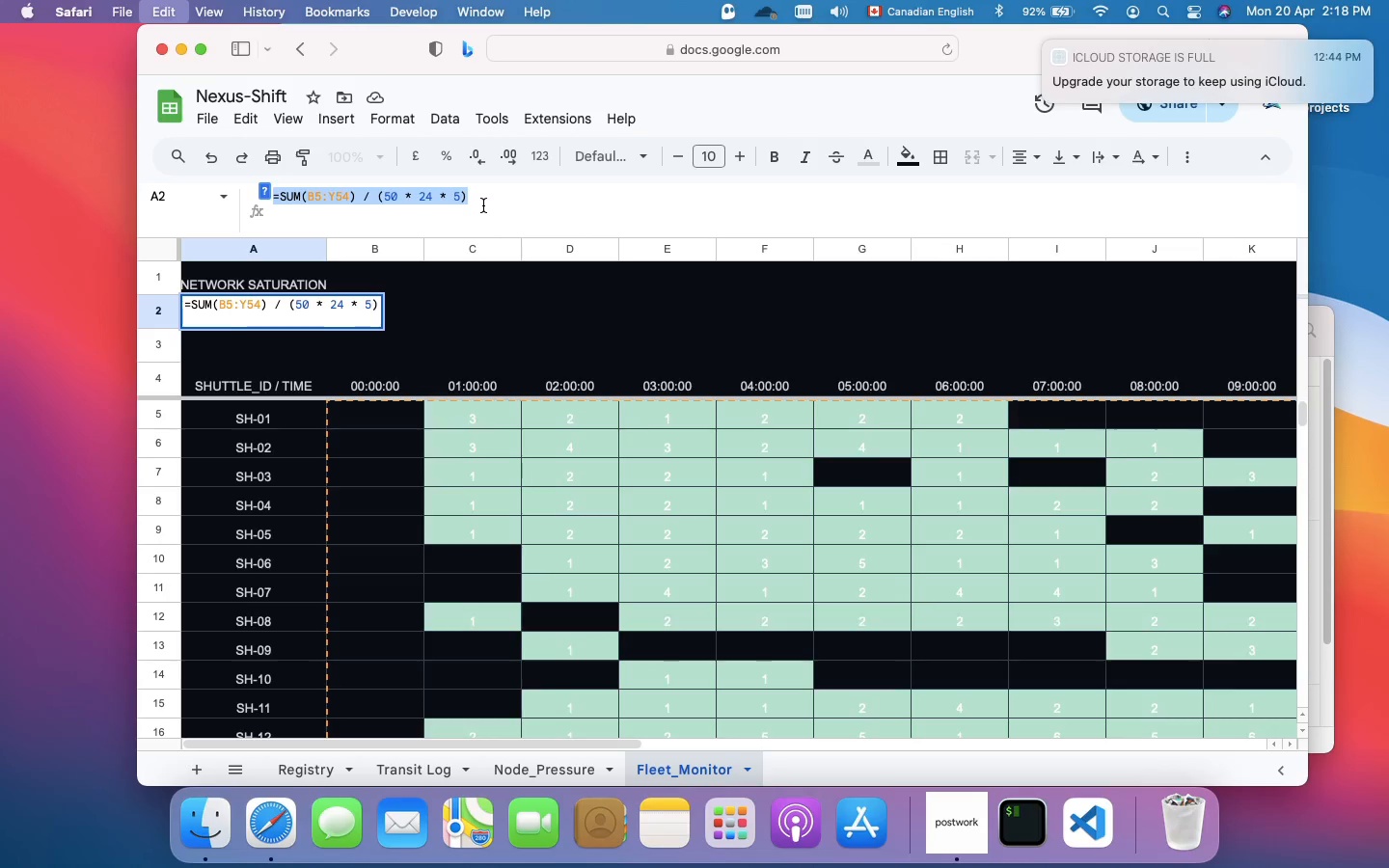 
key(Meta+X)
 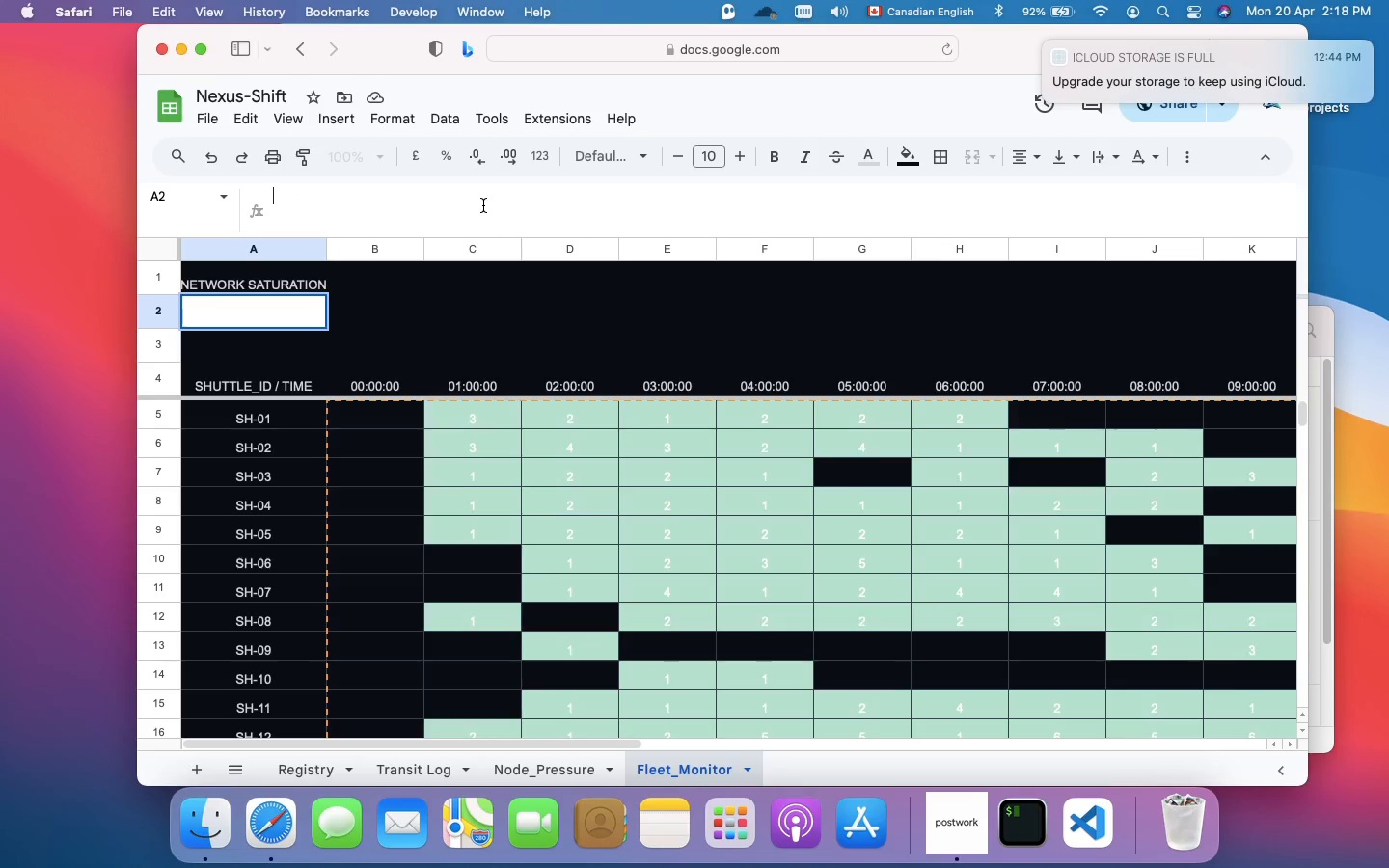 
key(Enter)
 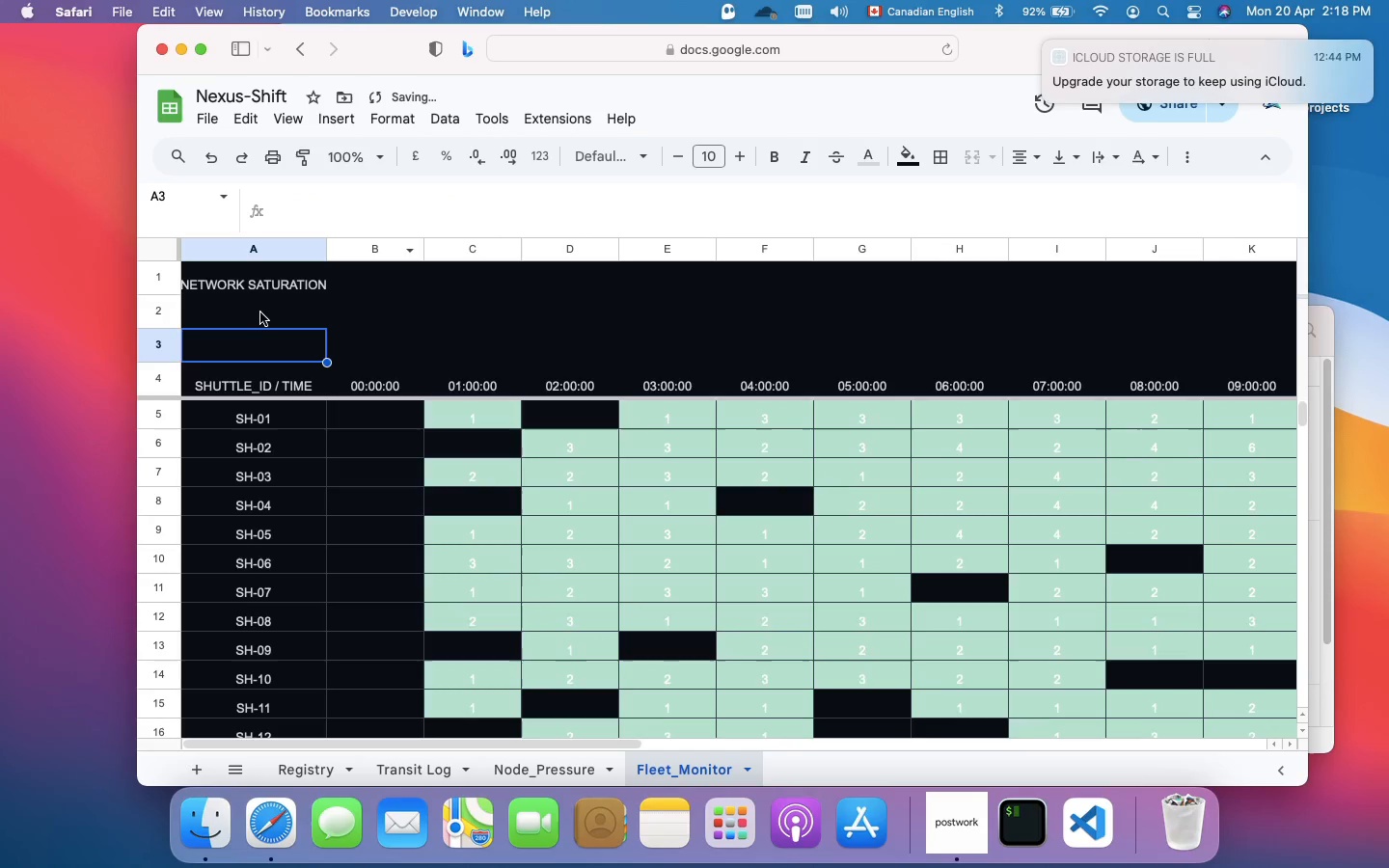 
left_click([260, 312])
 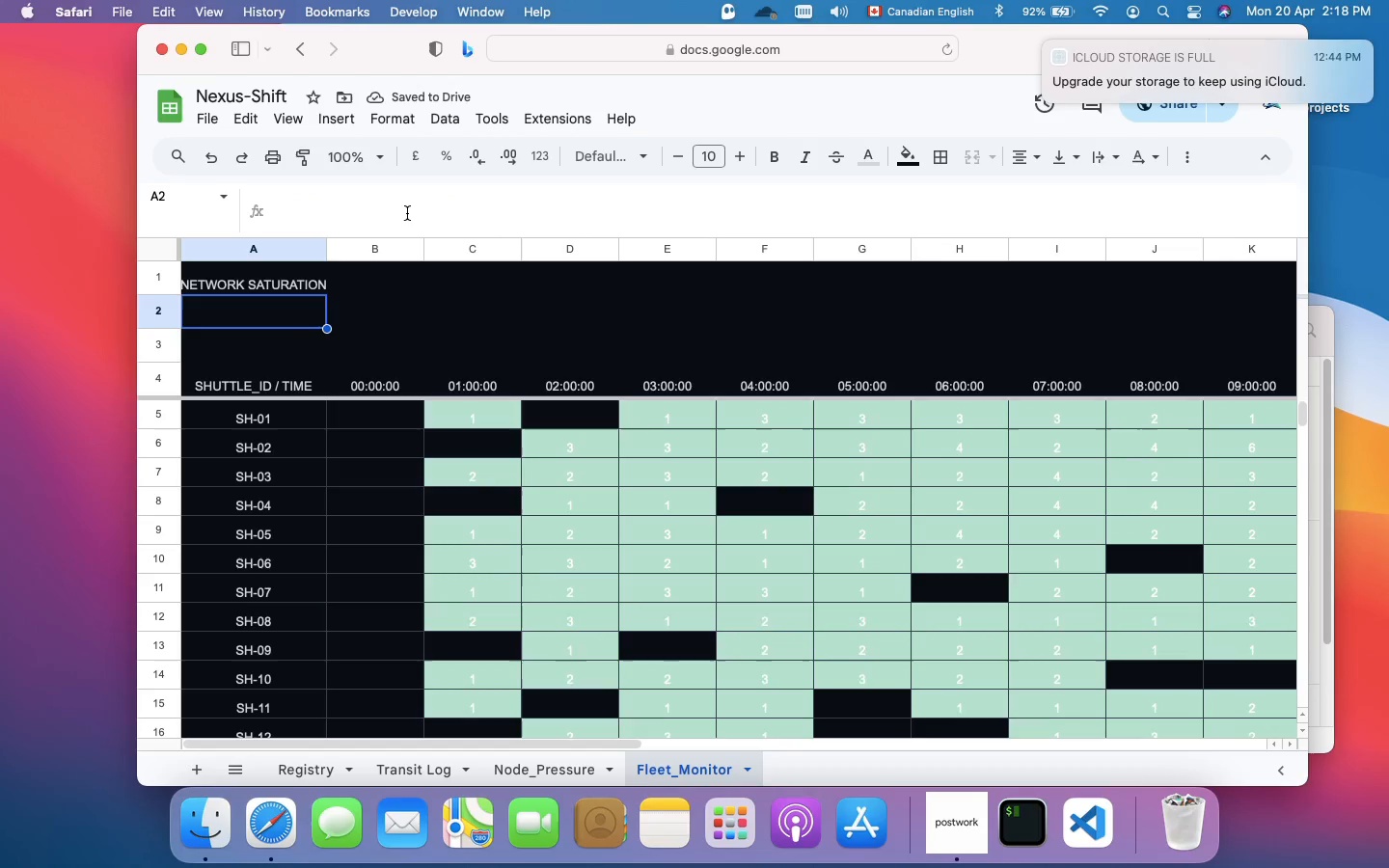 
left_click([407, 213])
 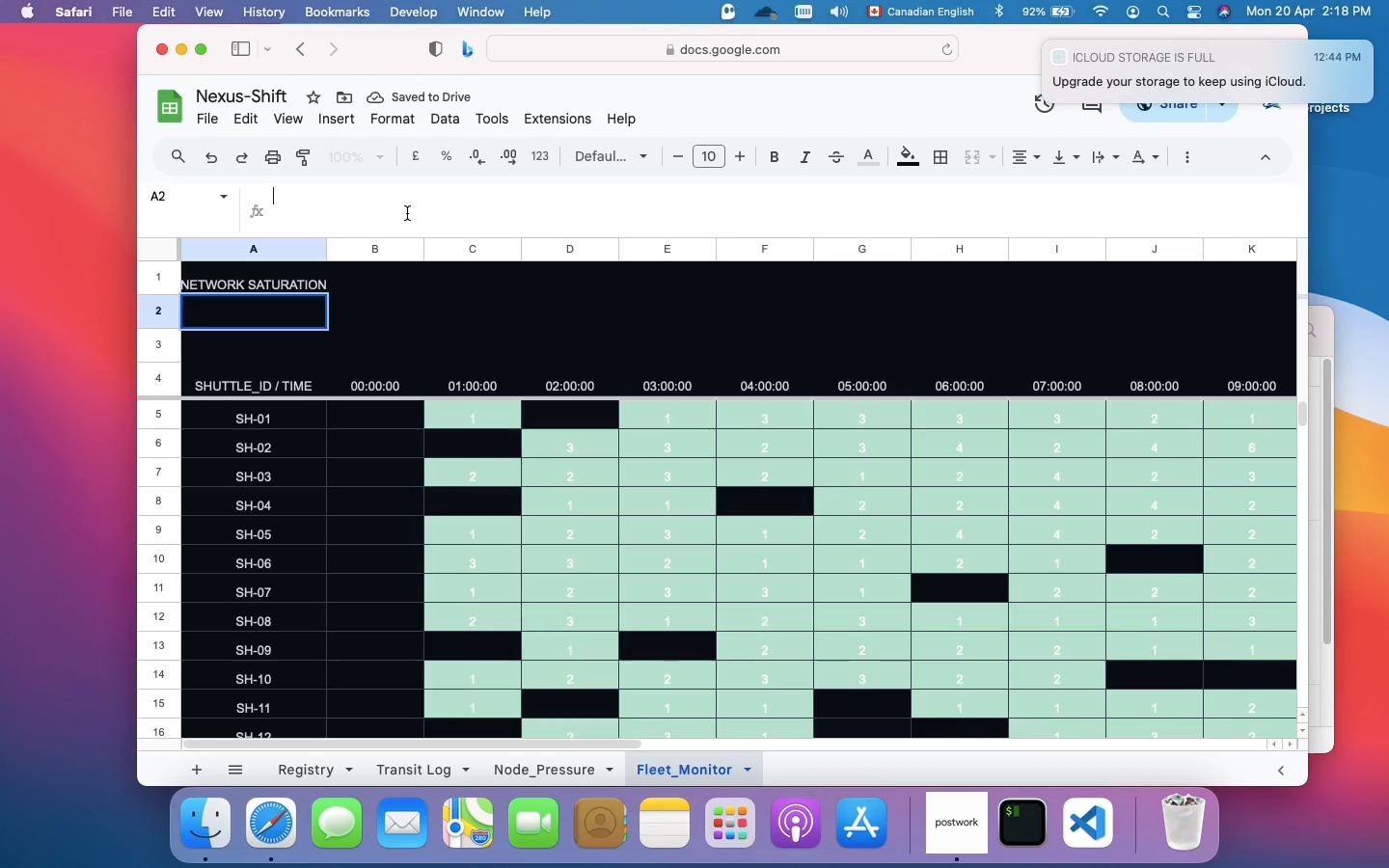 
key(Meta+V)
 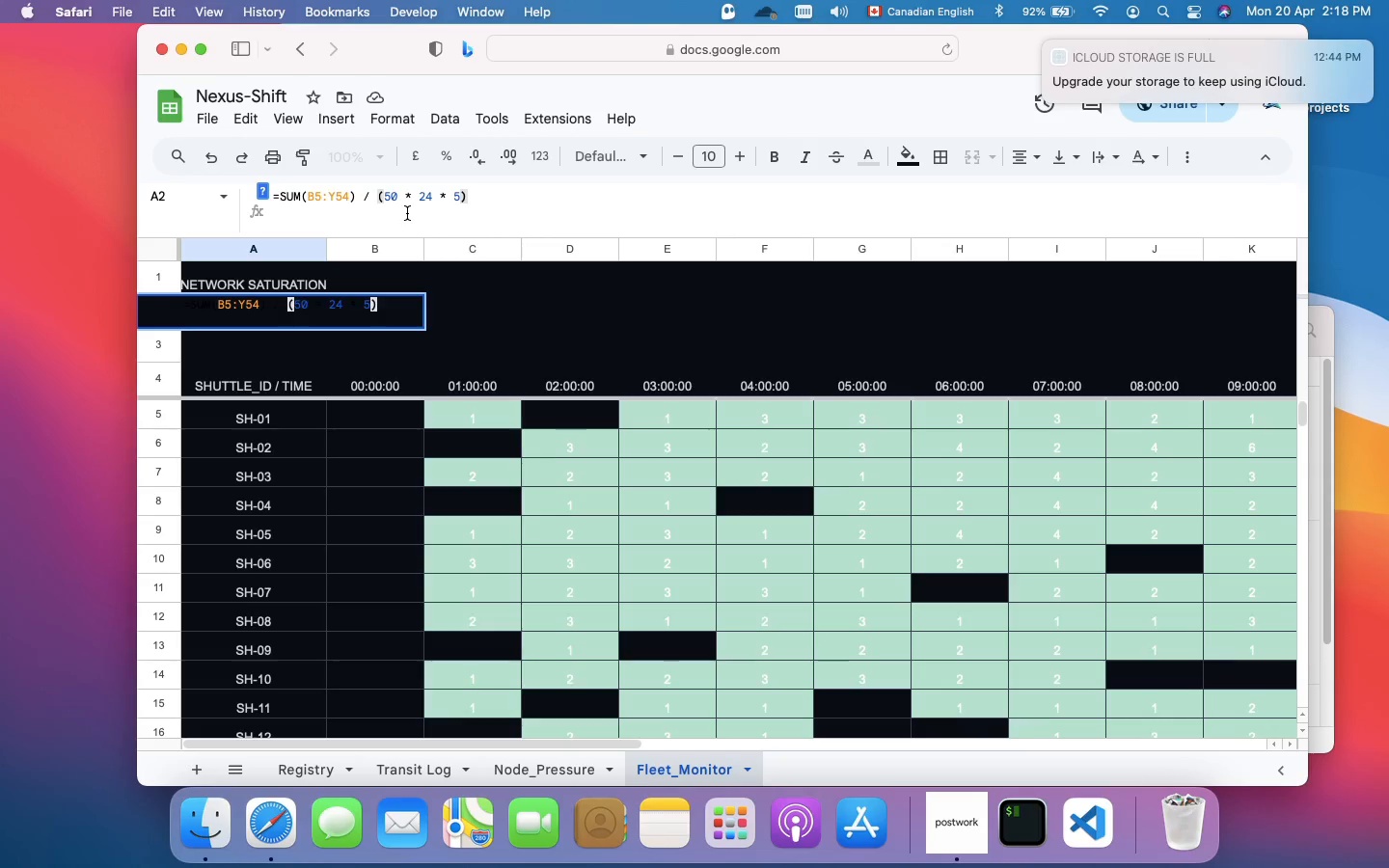 
key(Enter)
 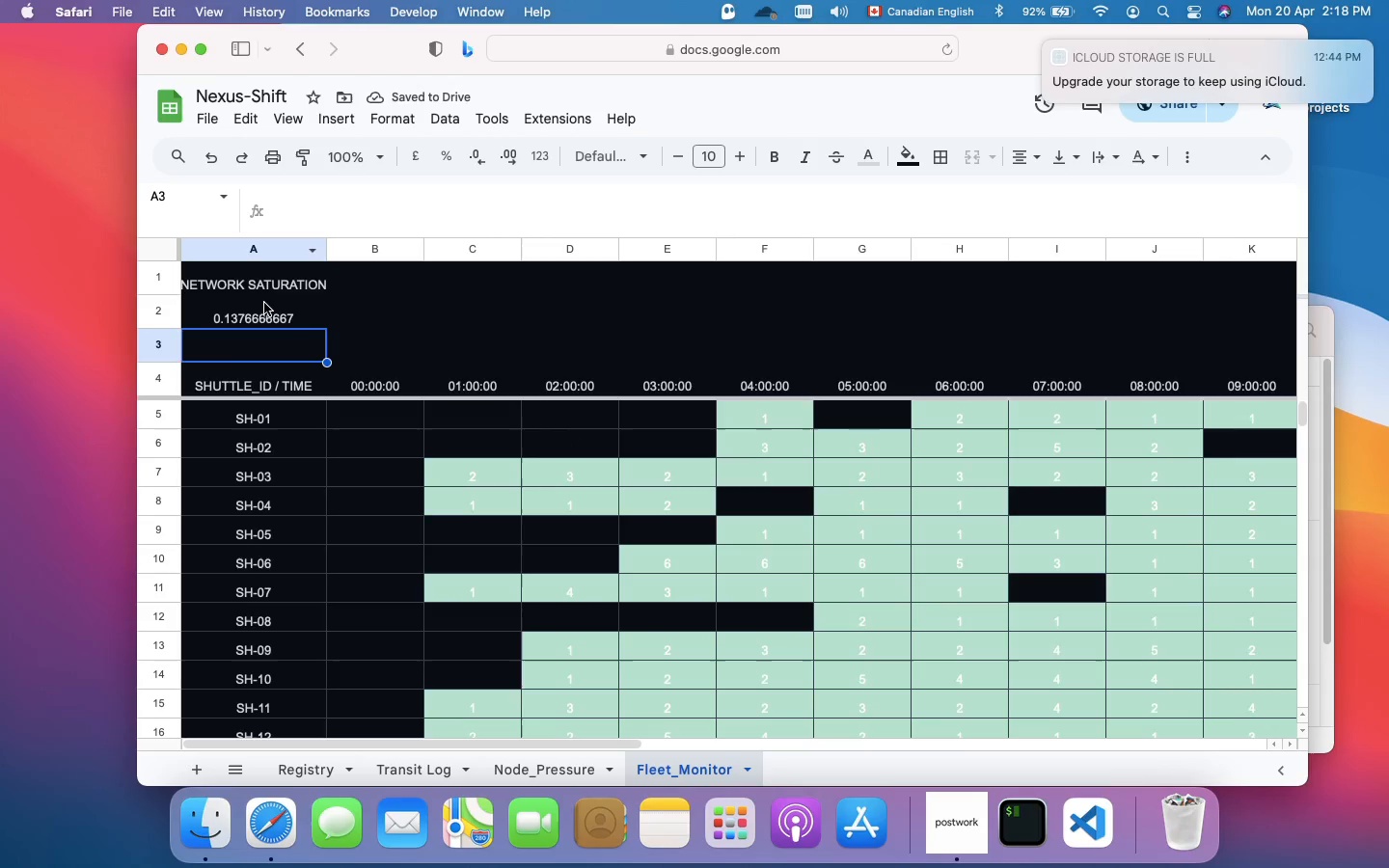 
left_click([262, 316])
 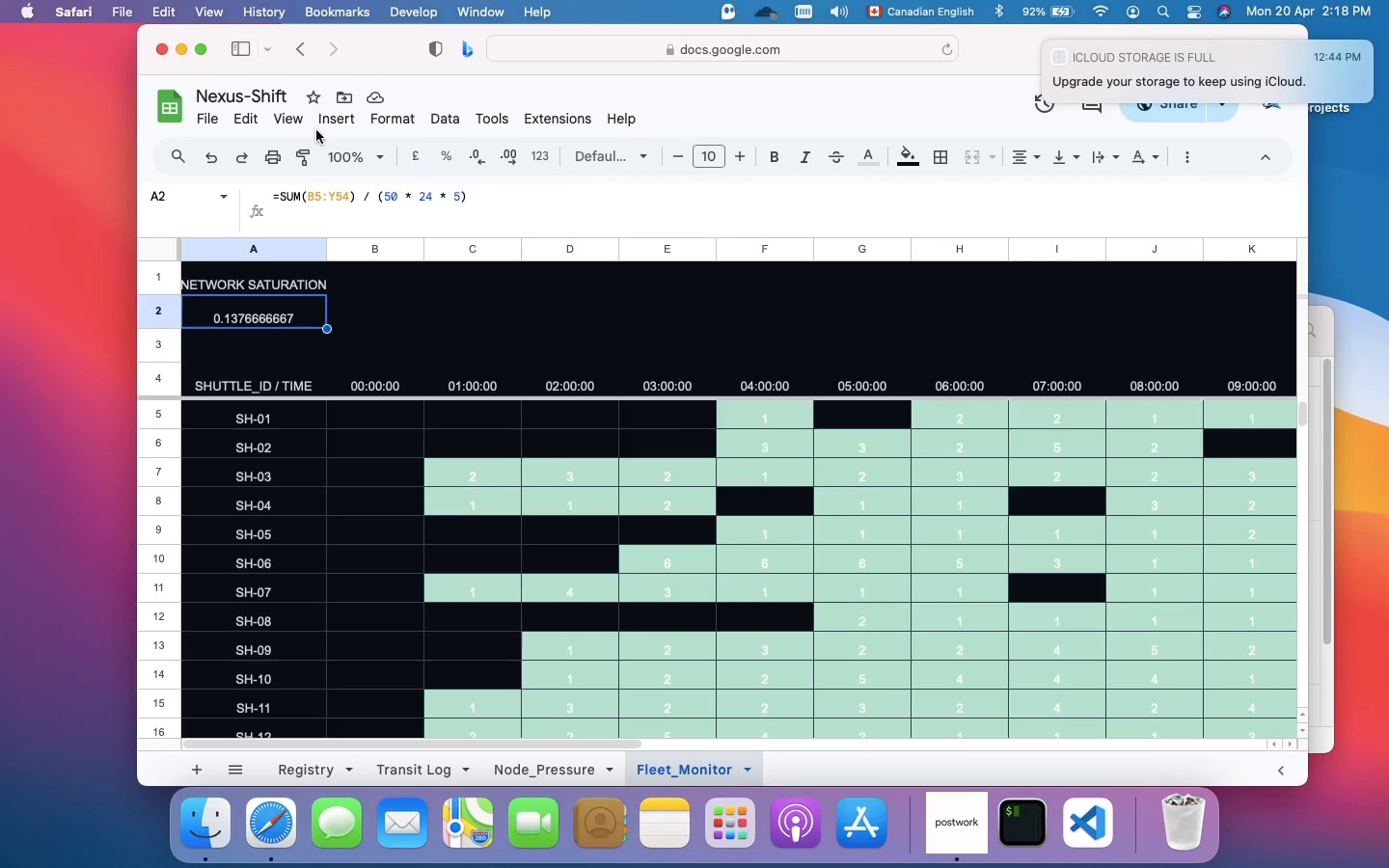 
left_click([407, 122])
 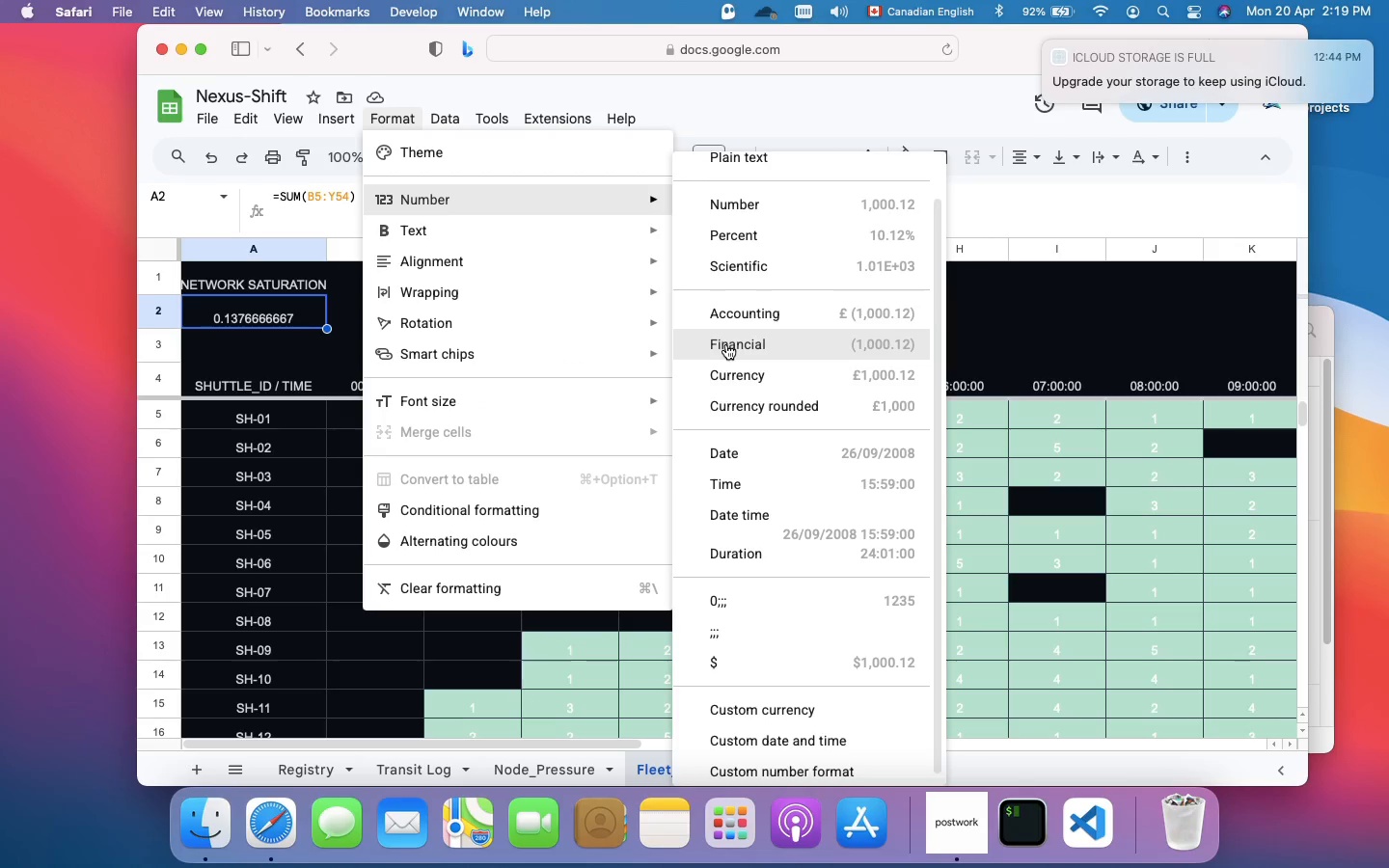 
wait(5.38)
 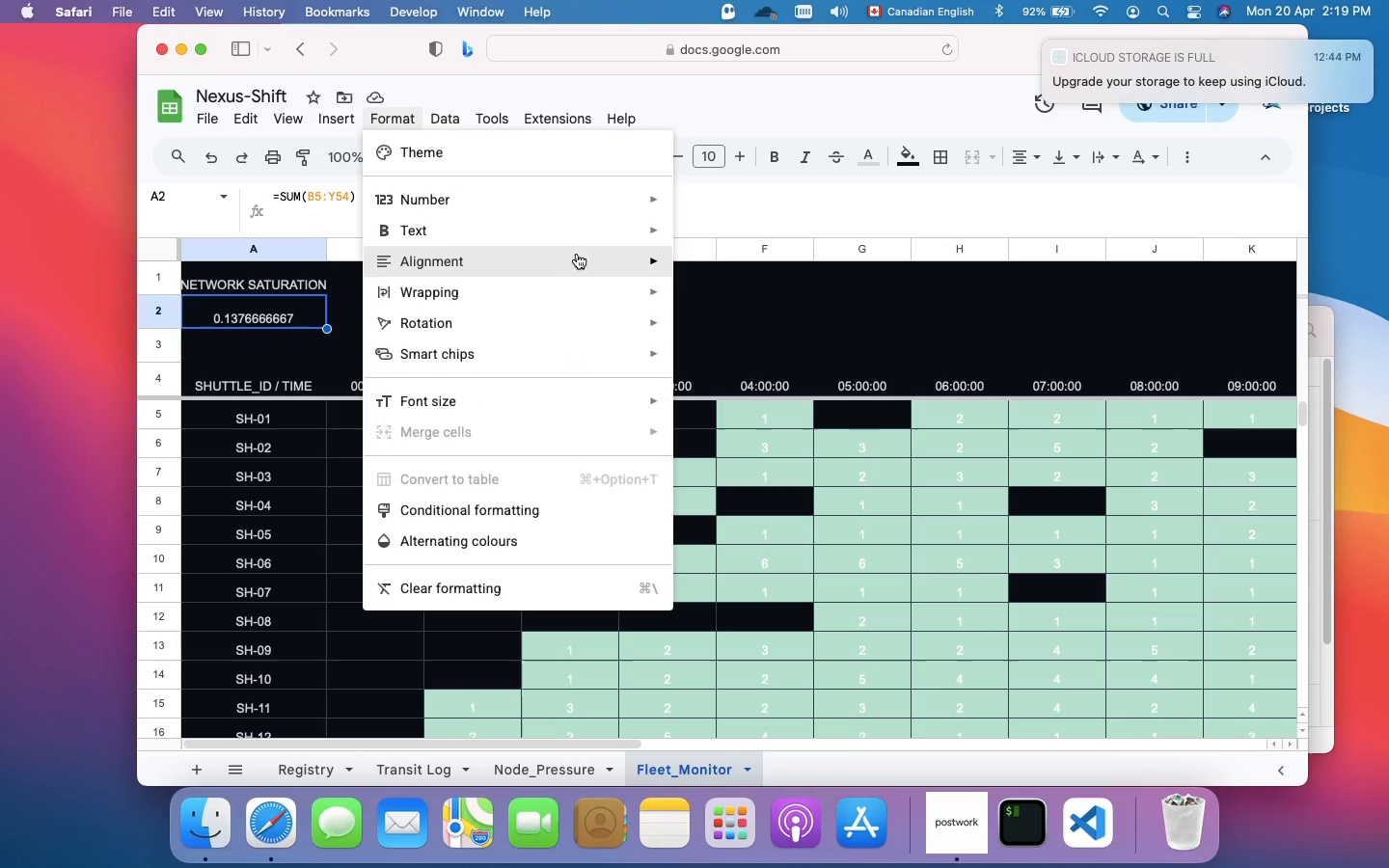 
left_click([787, 231])
 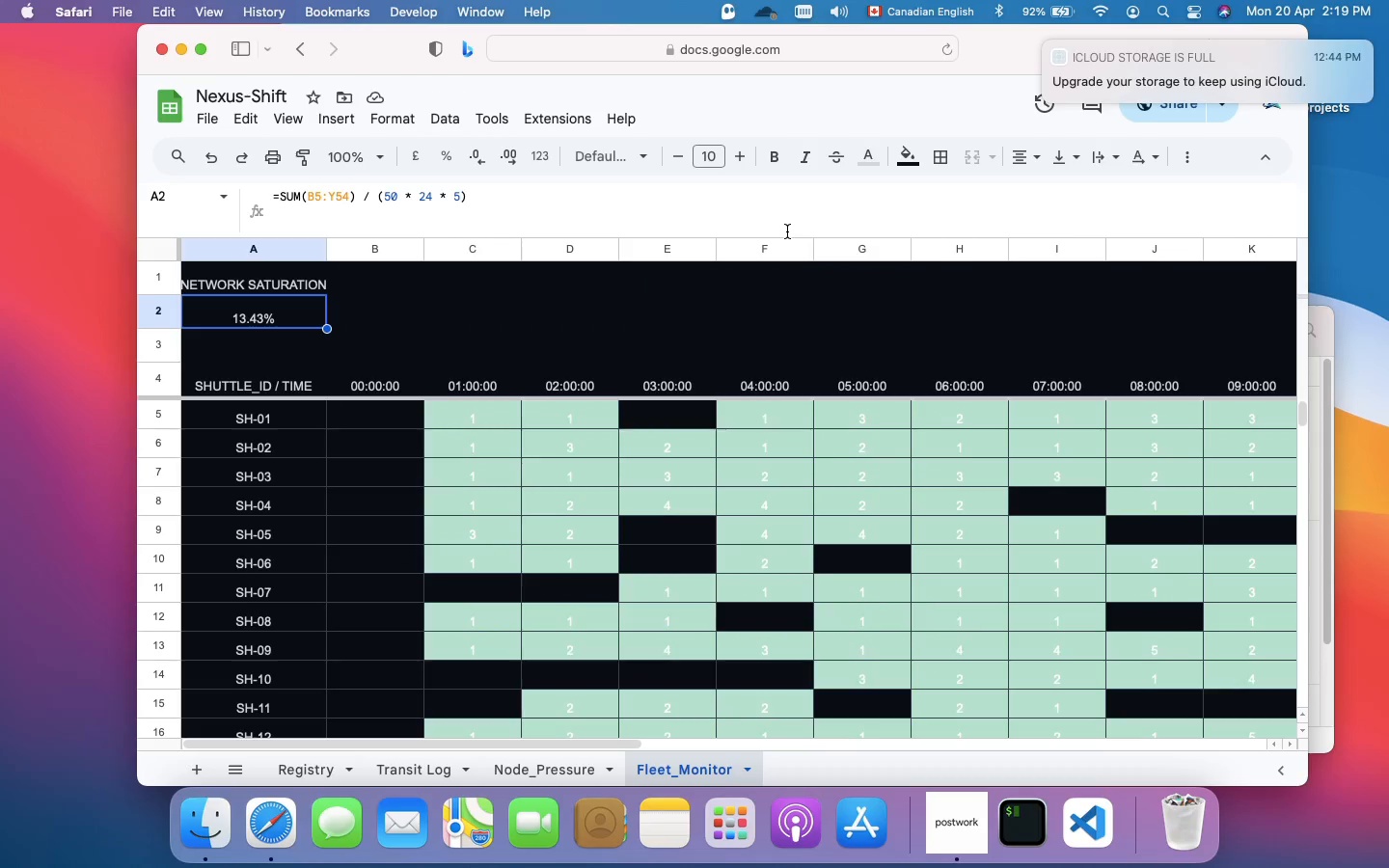 
wait(6.77)
 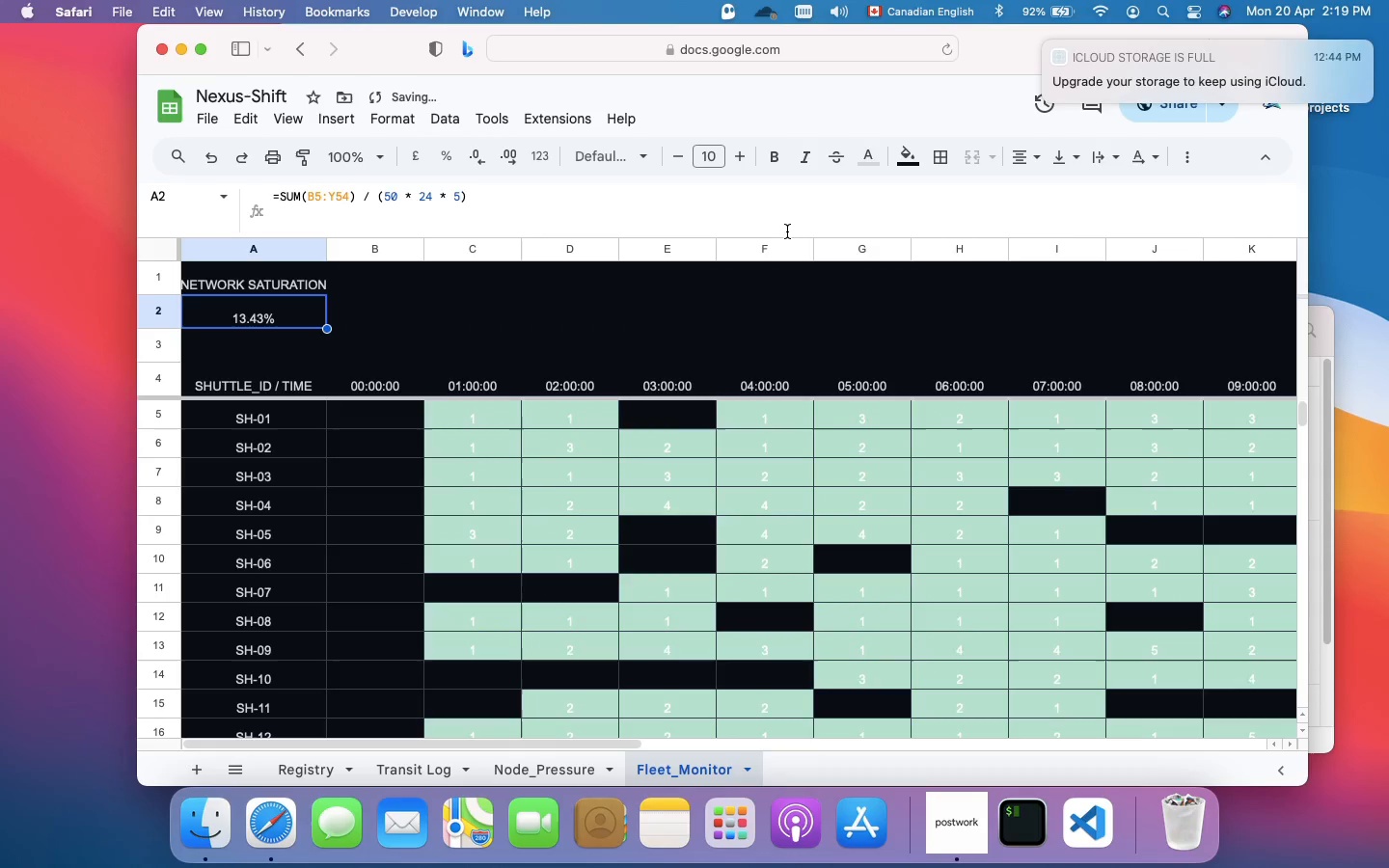 
left_click([286, 343])
 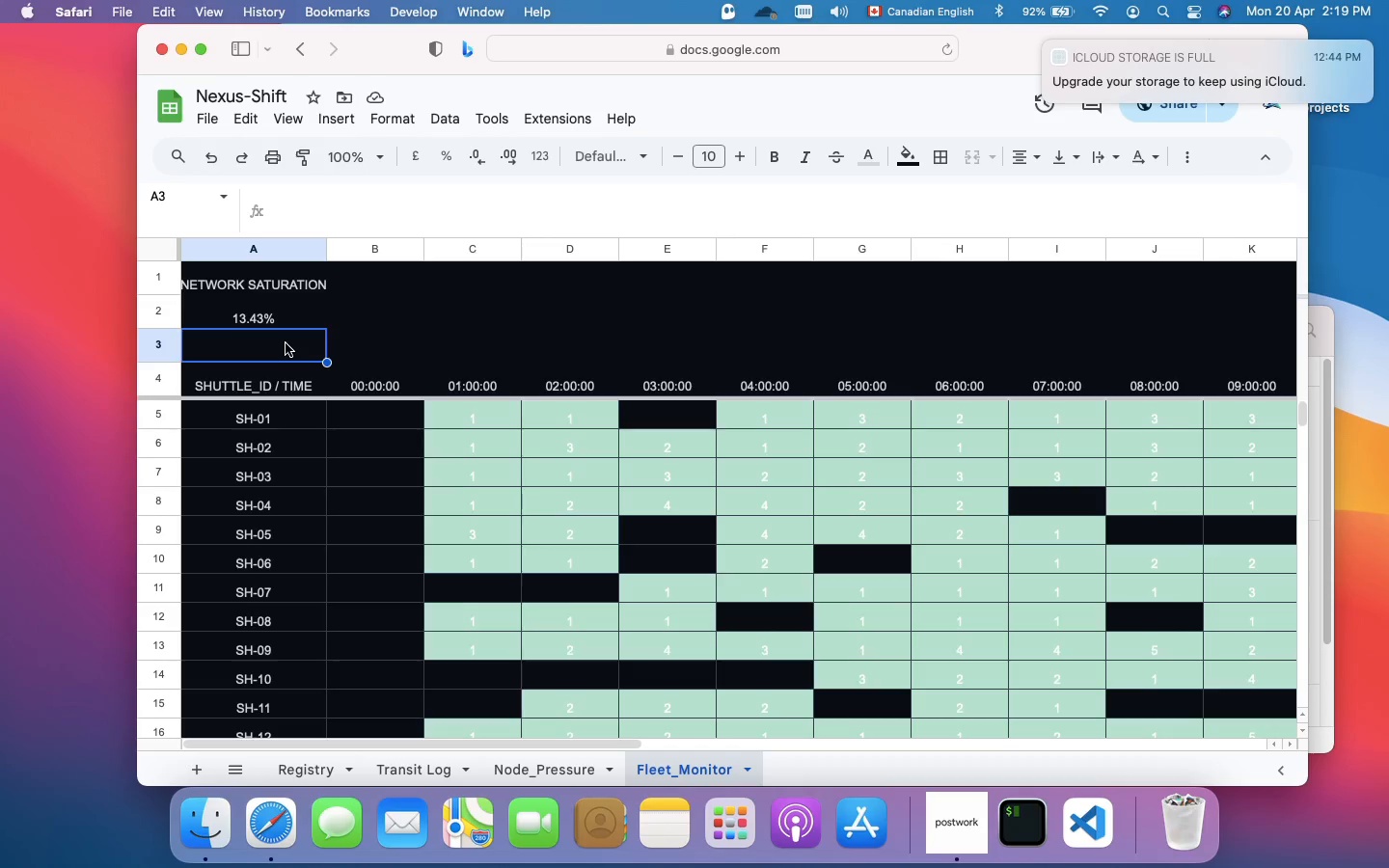 
wait(20.88)
 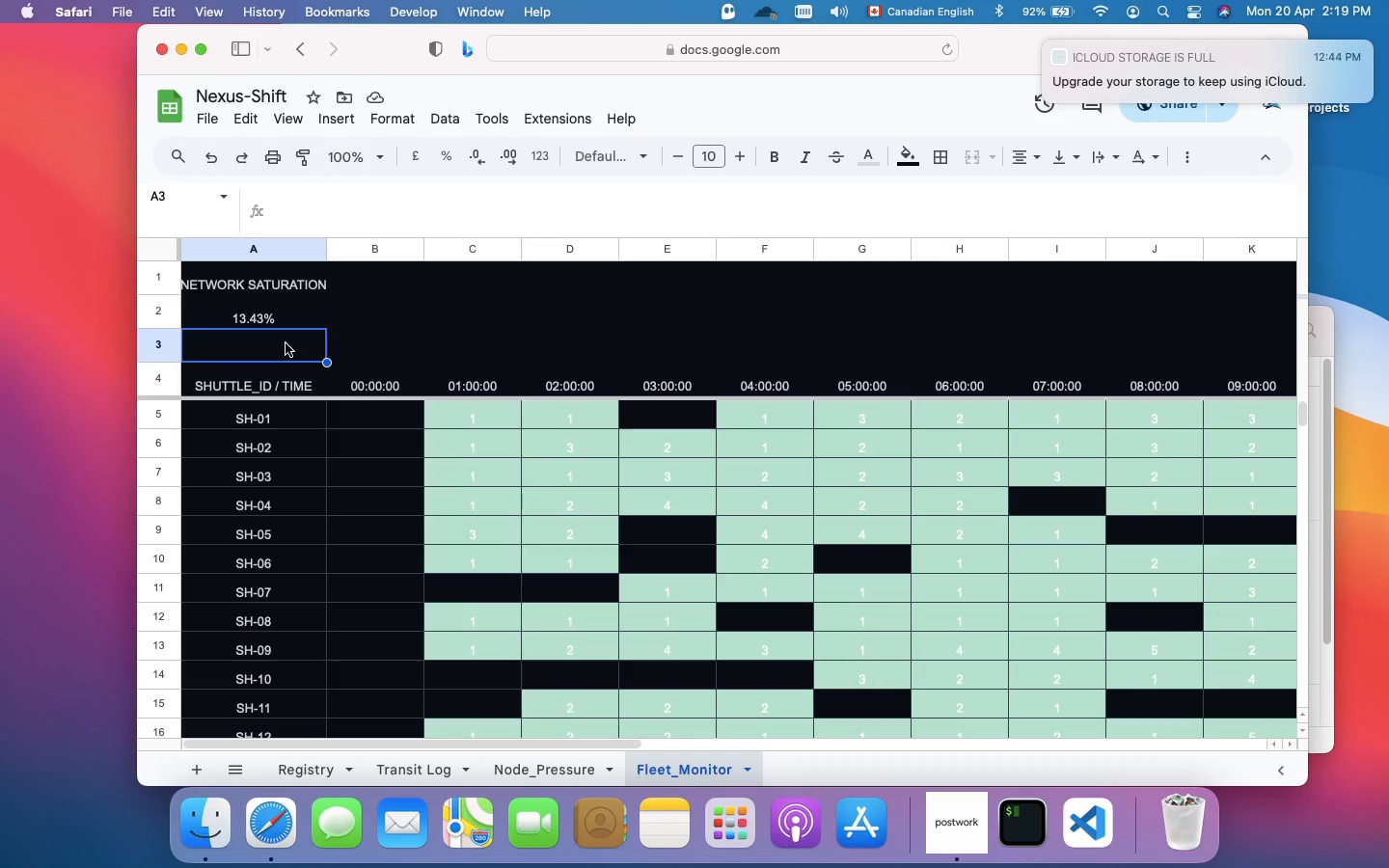 
left_click([486, 275])
 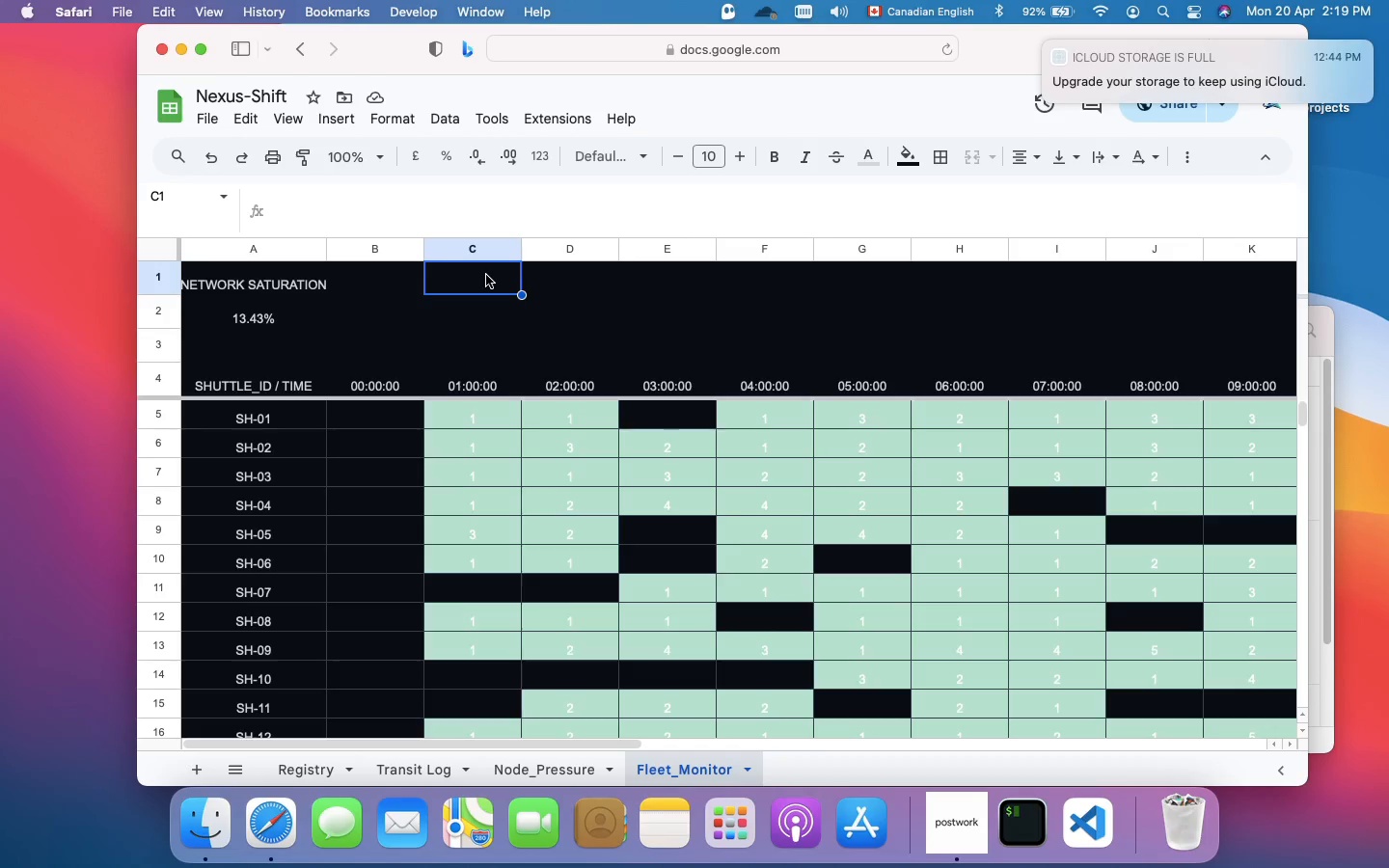 
wait(7.69)
 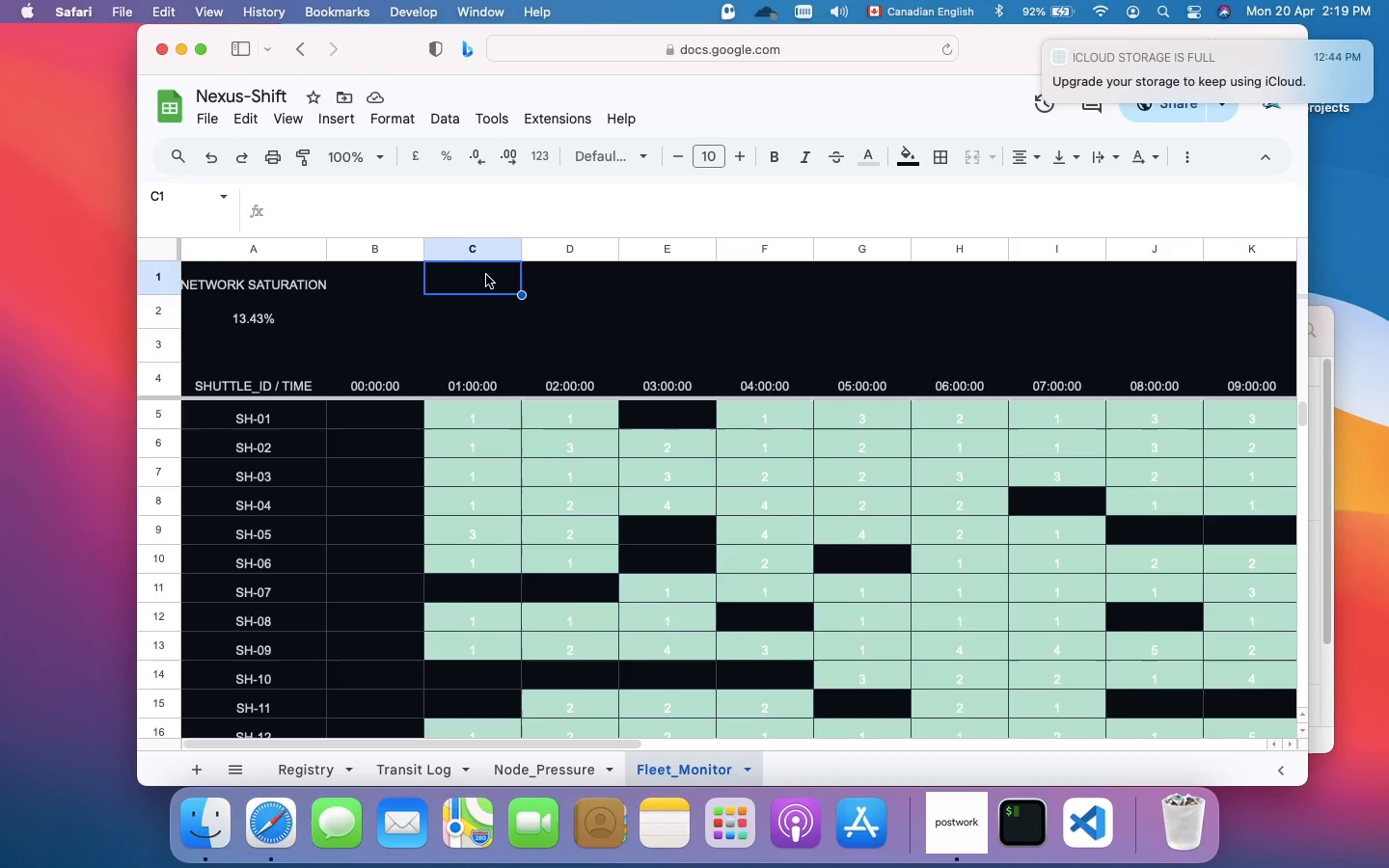 
type(FLEET UTILIZATION)
 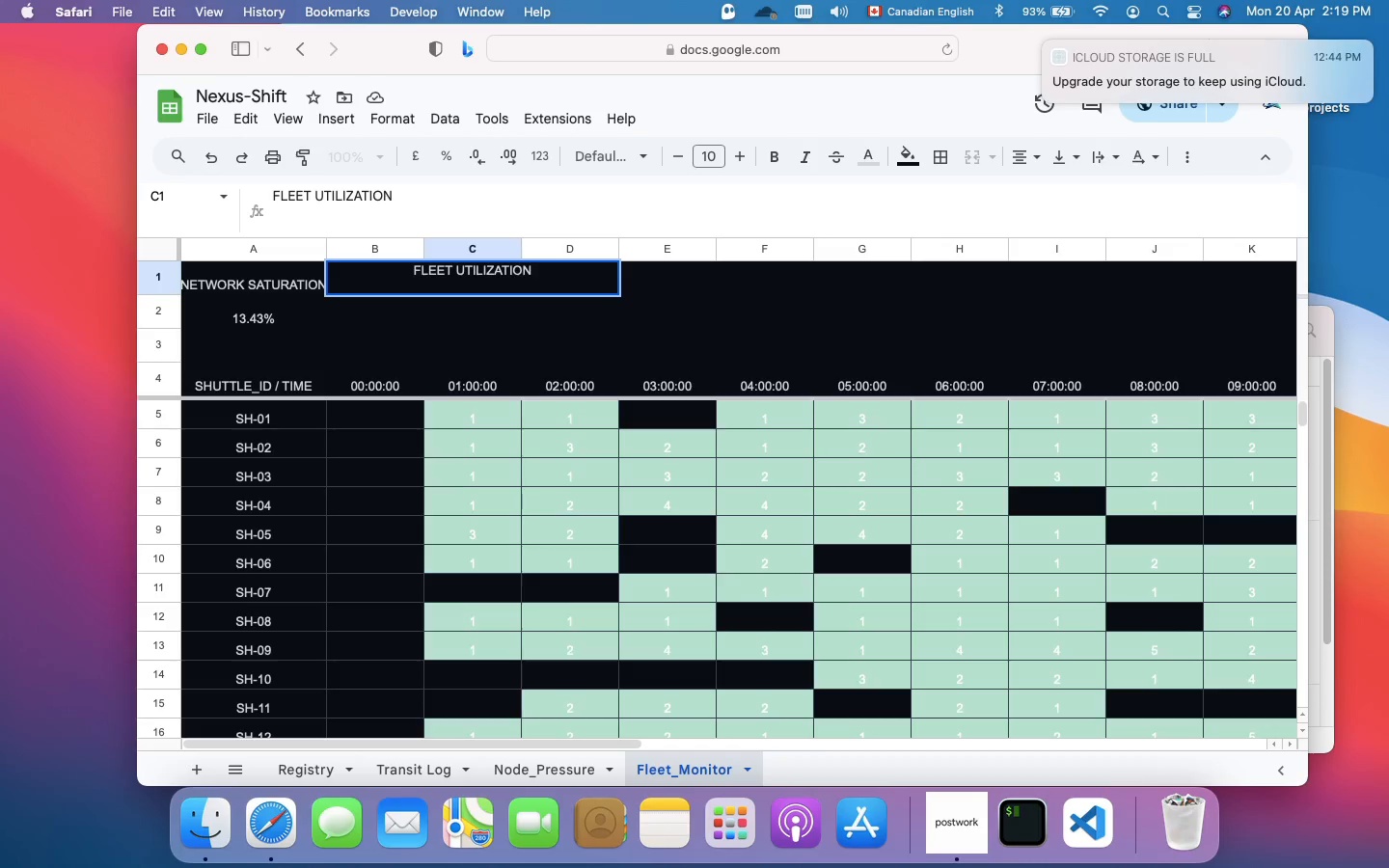 
key(Enter)
 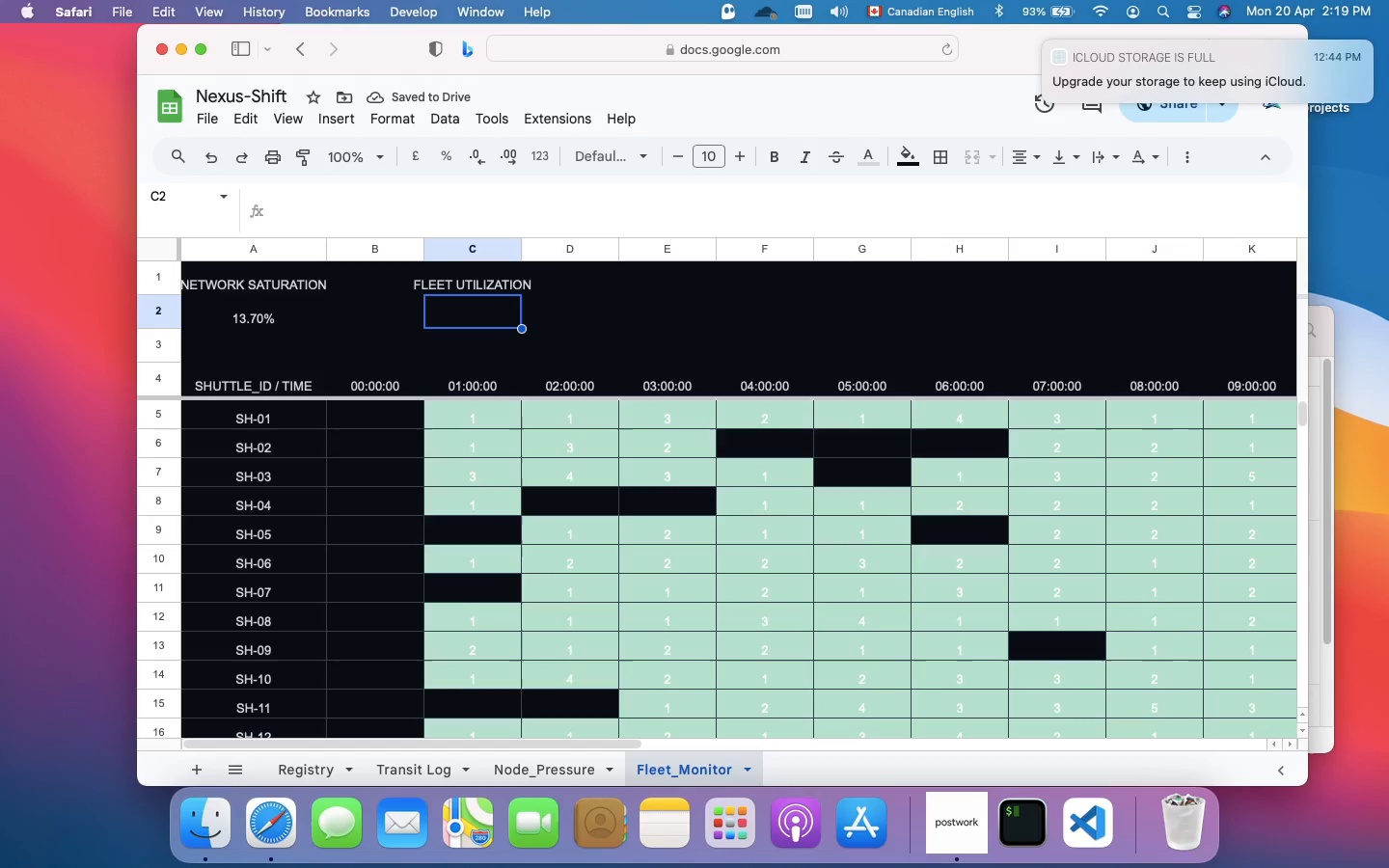 
wait(5.73)
 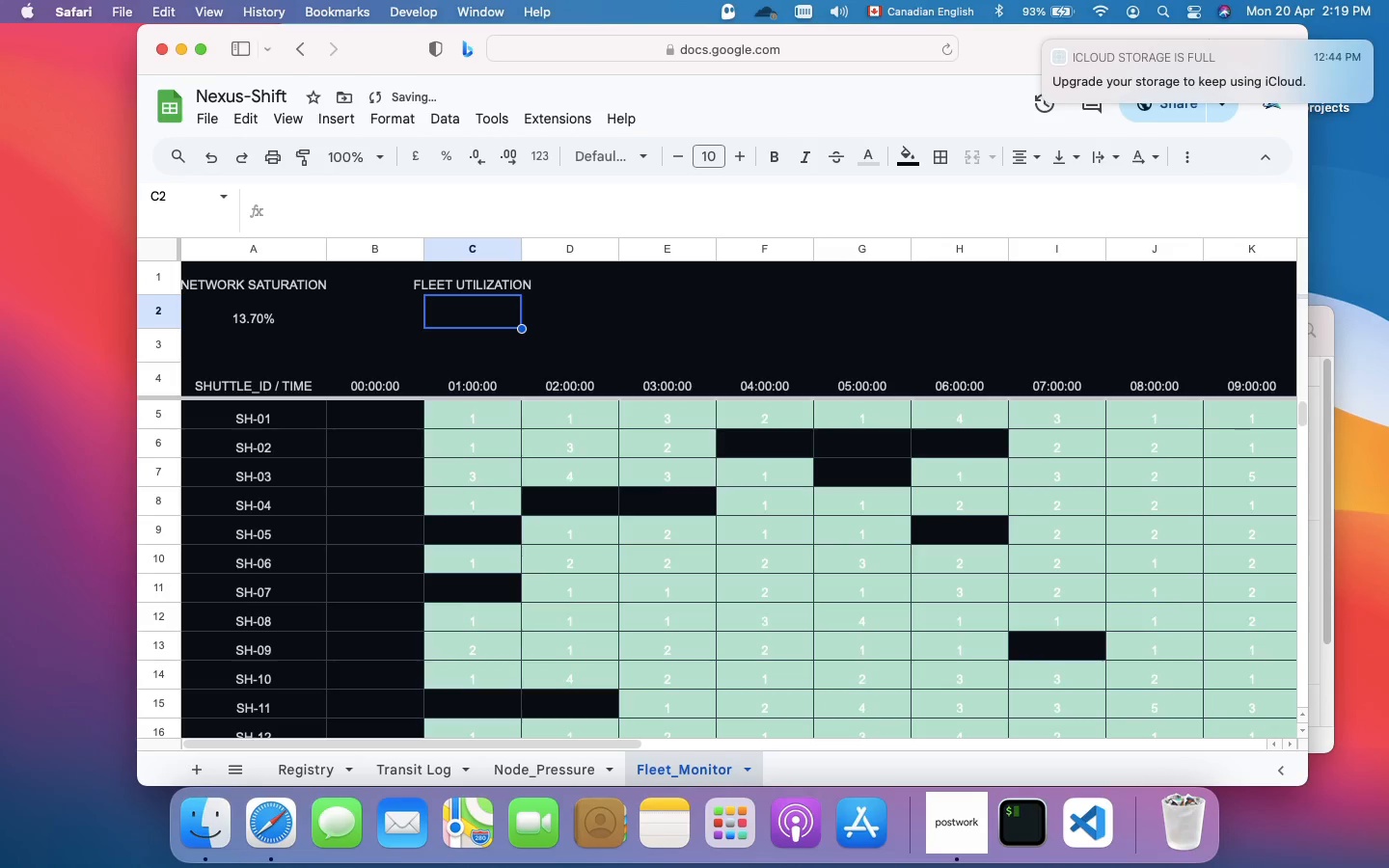 
key(Equal)
 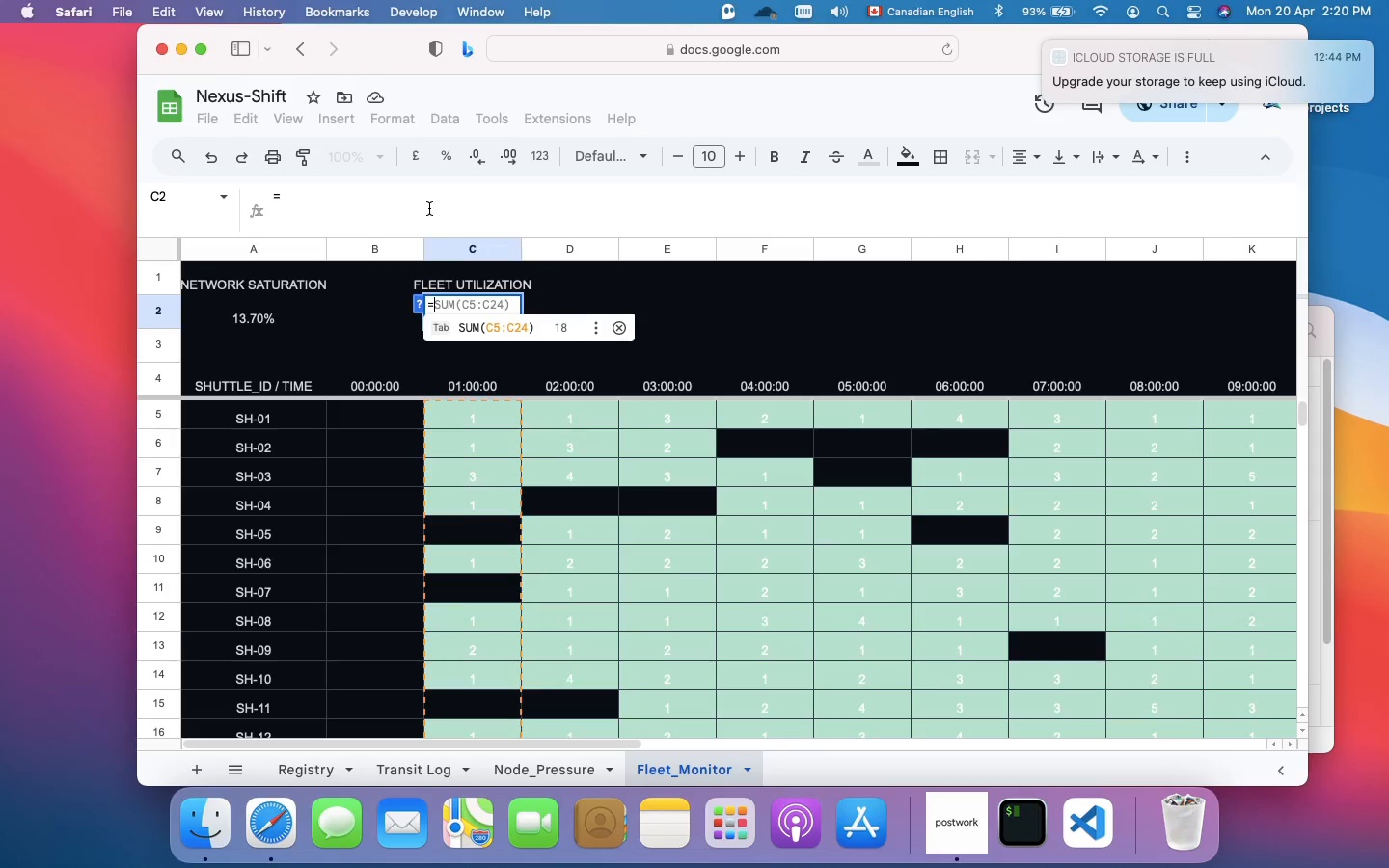 
left_click([395, 203])
 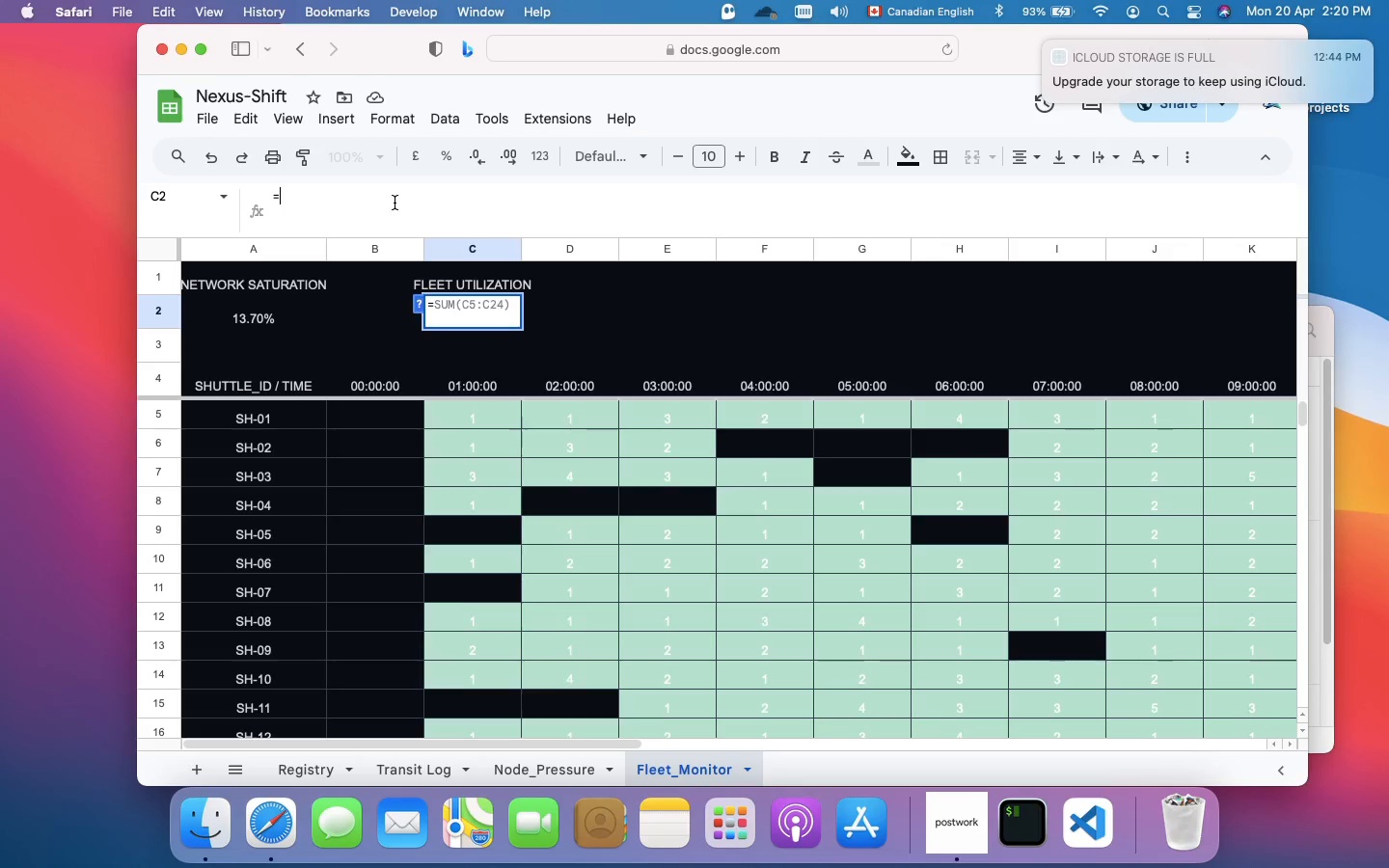 
type(SUM()
 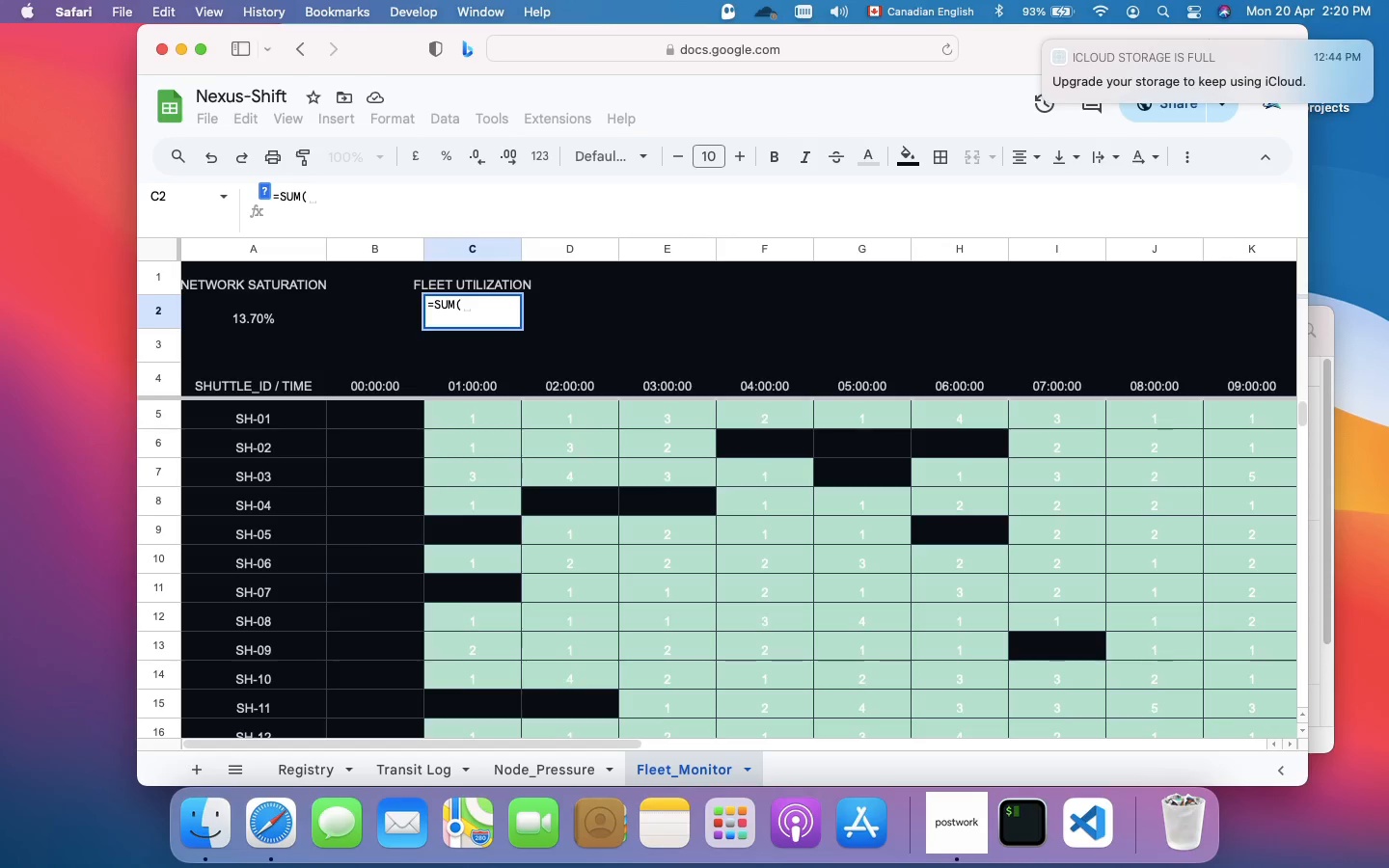 
wait(8.6)
 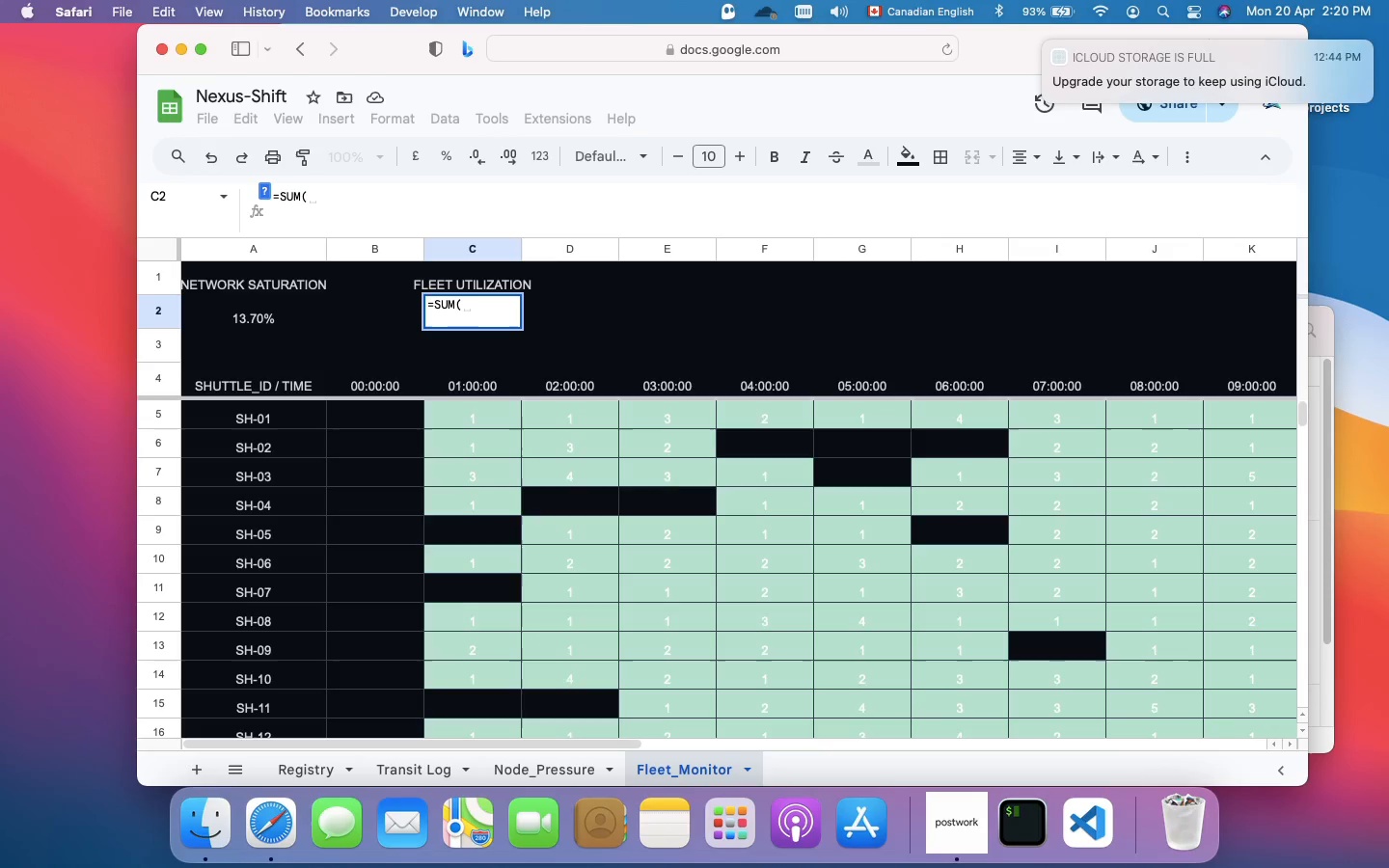 
type(Fleet_Monitor!)
 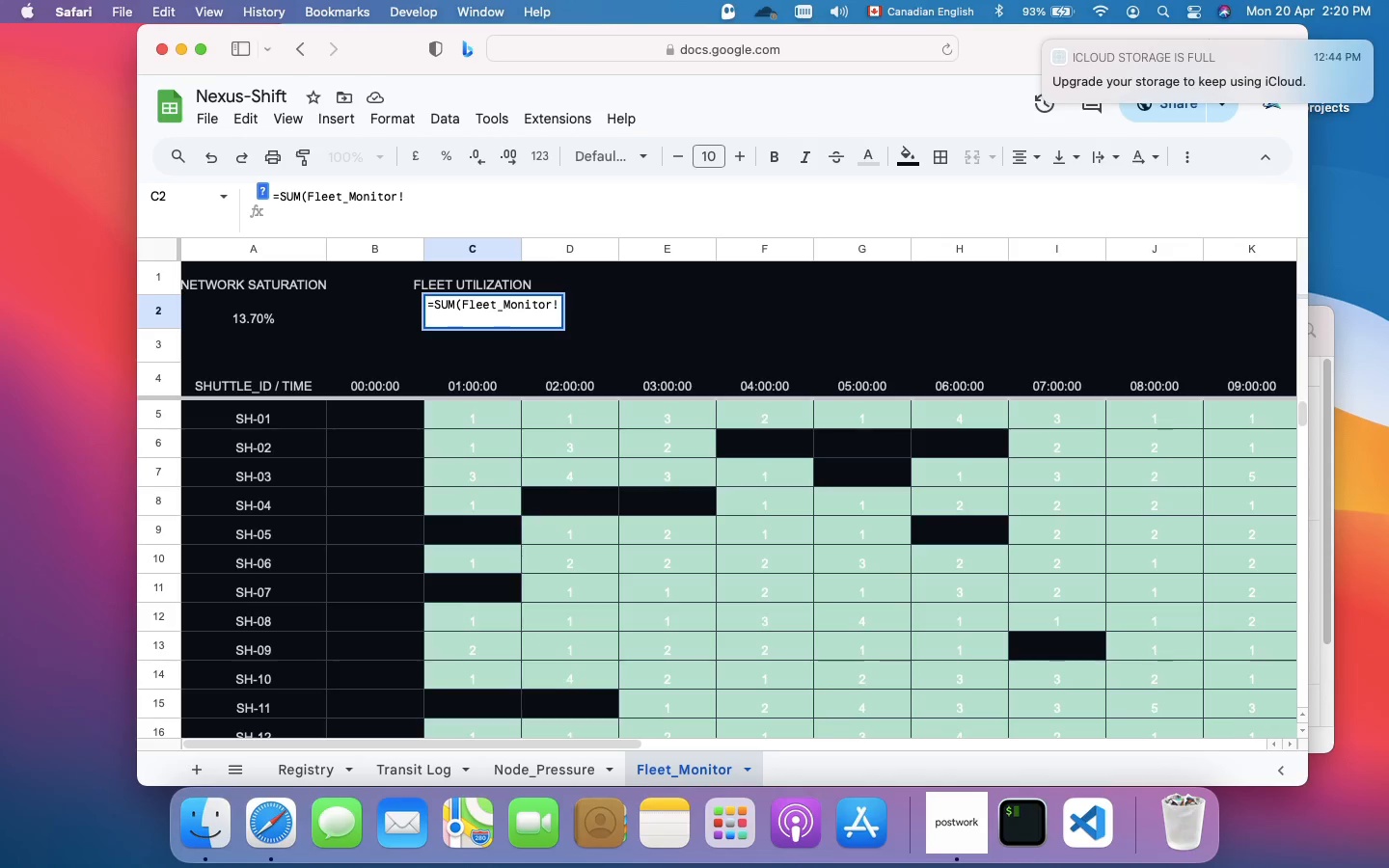 
type(Z2:Z21)
 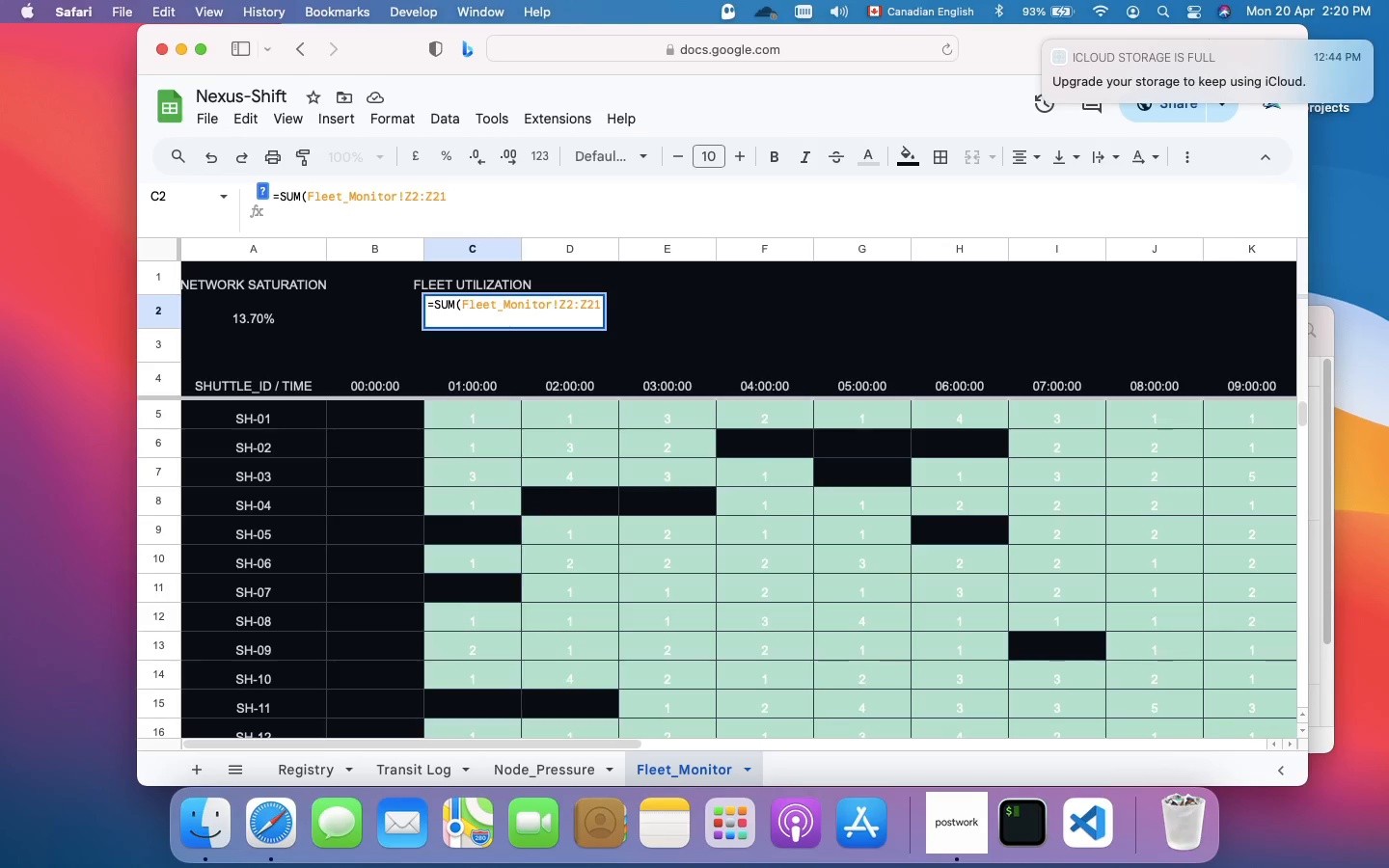 
type() / (20*)
 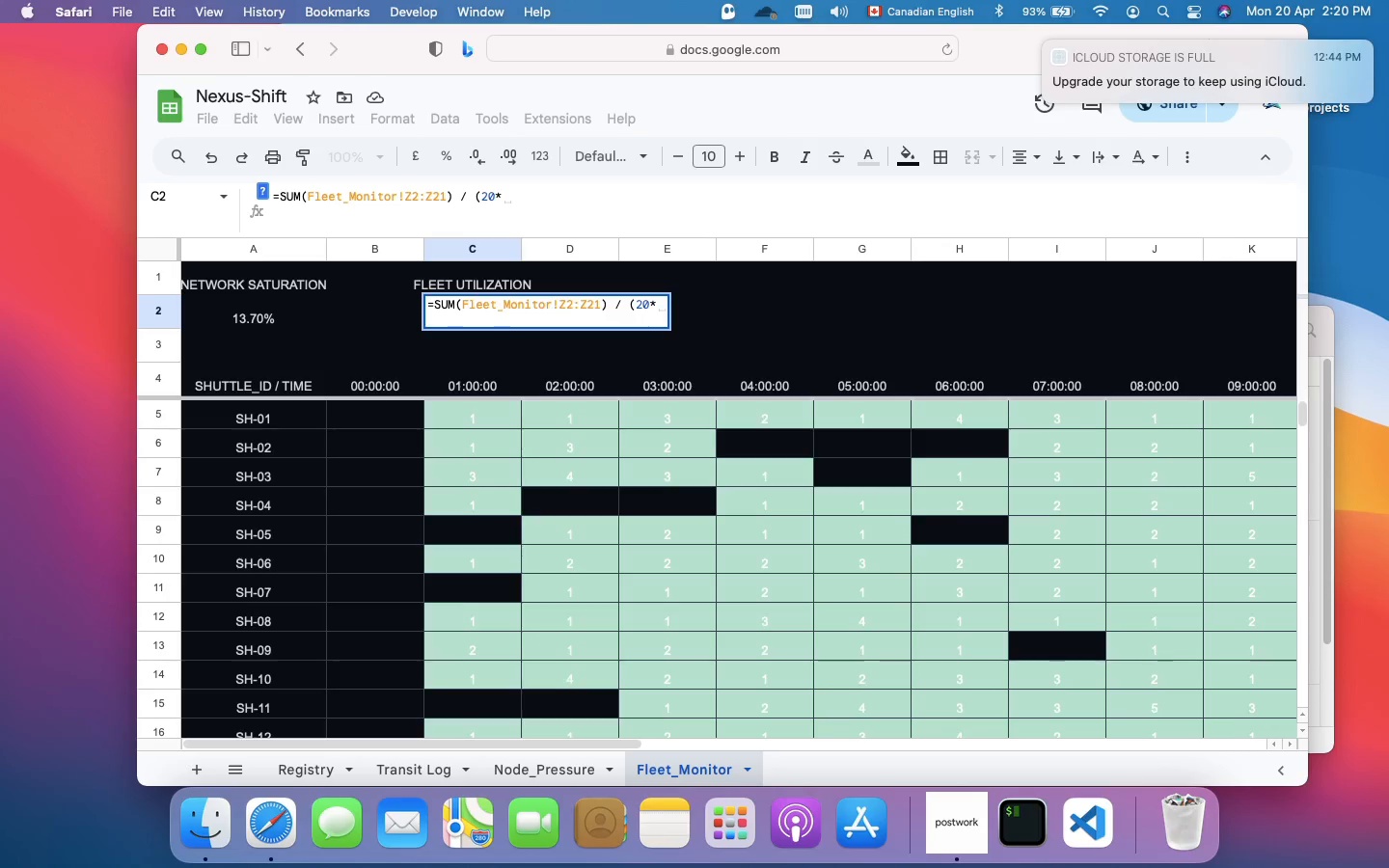 
type(24))
 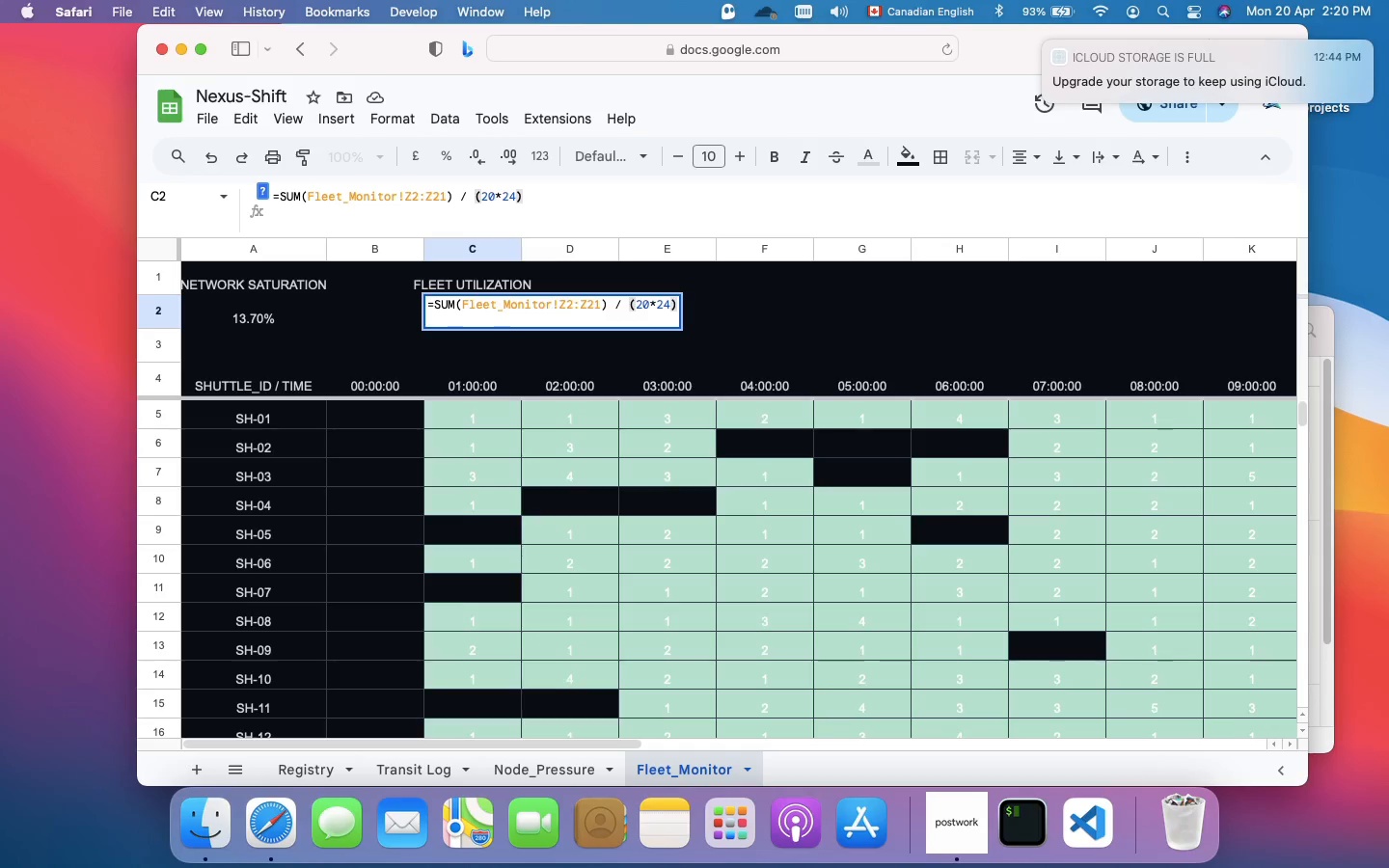 
key(Enter)
 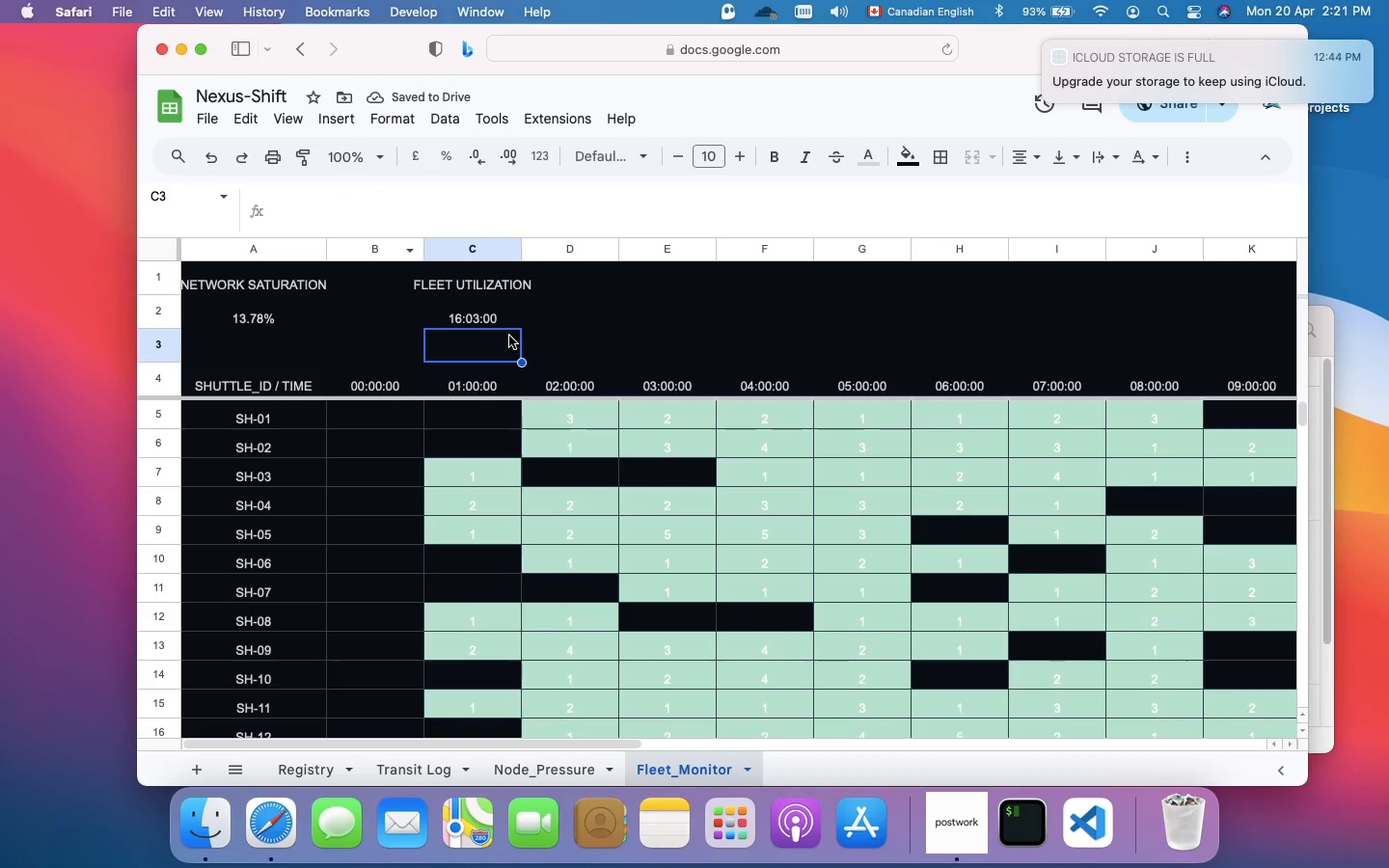 
left_click([492, 316])
 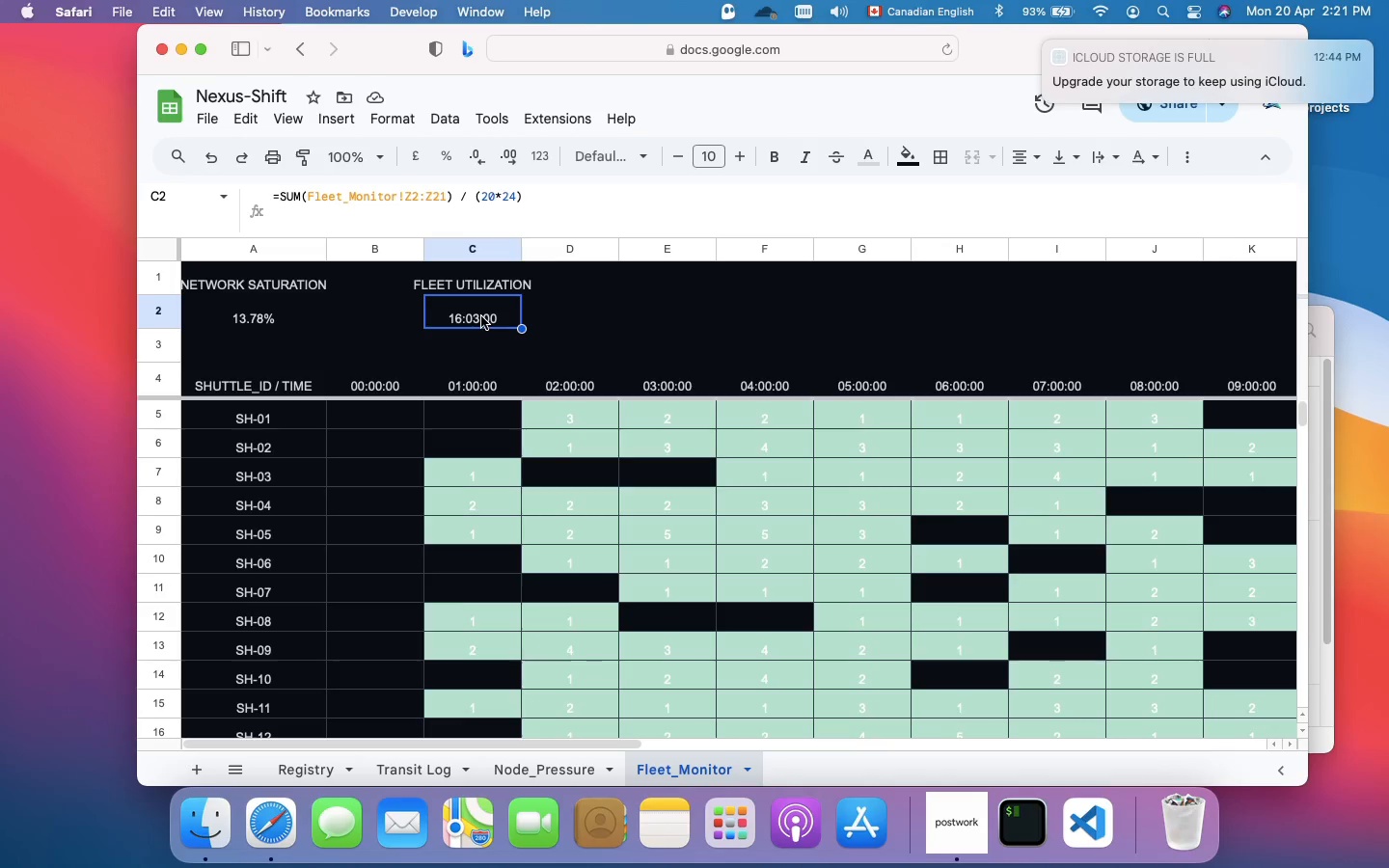 
wait(19.46)
 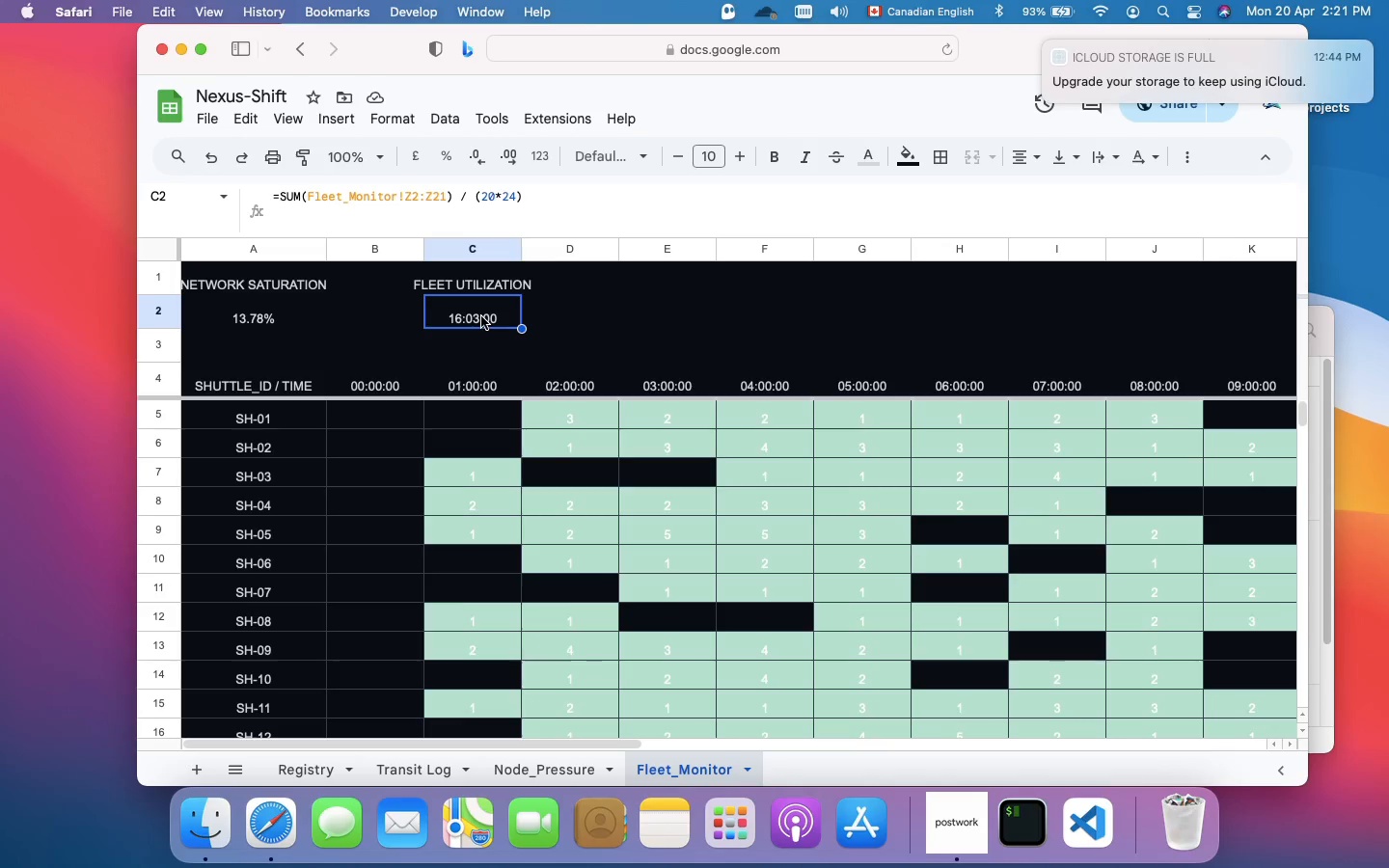 
left_click([381, 116])
 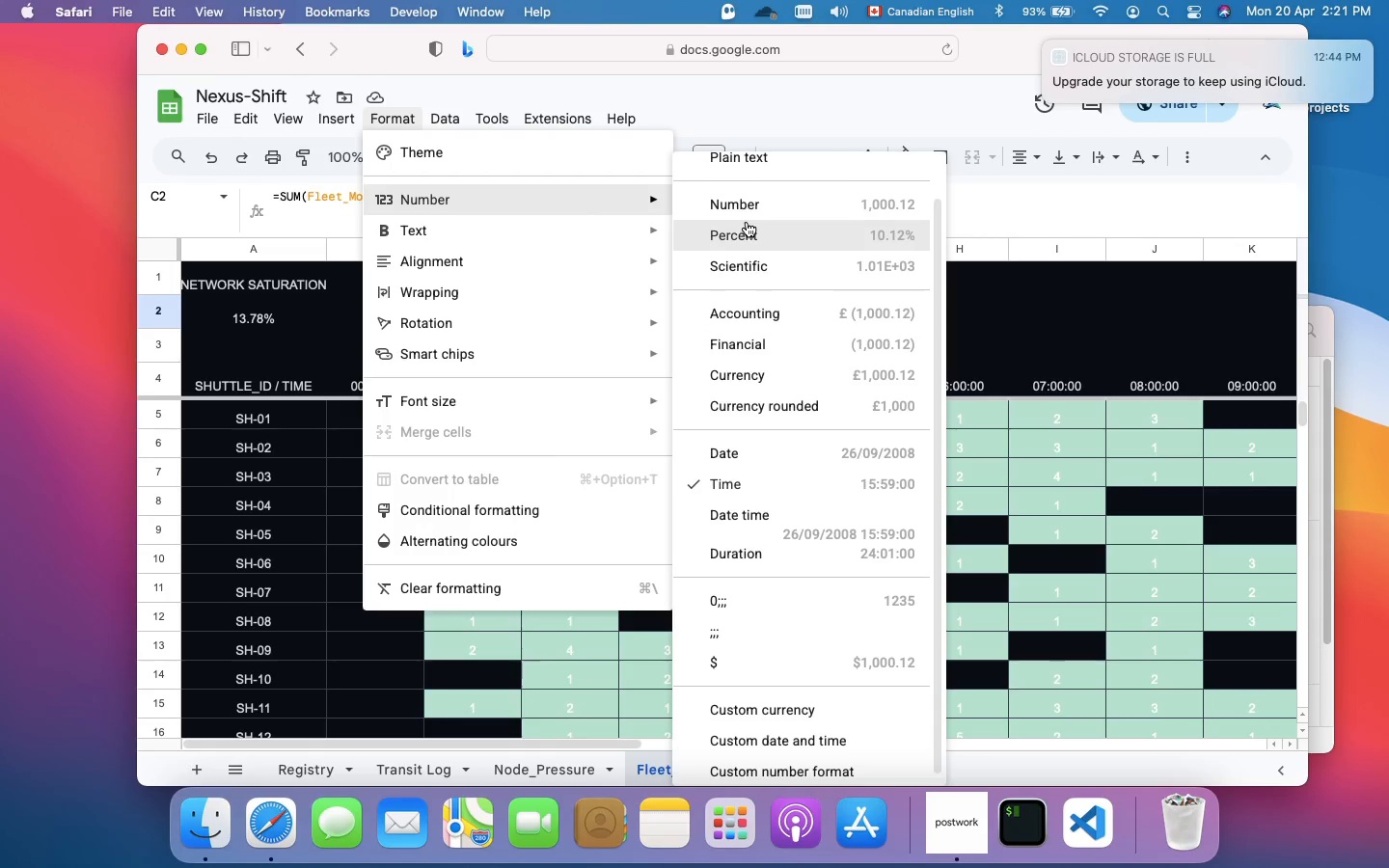 
left_click([748, 224])
 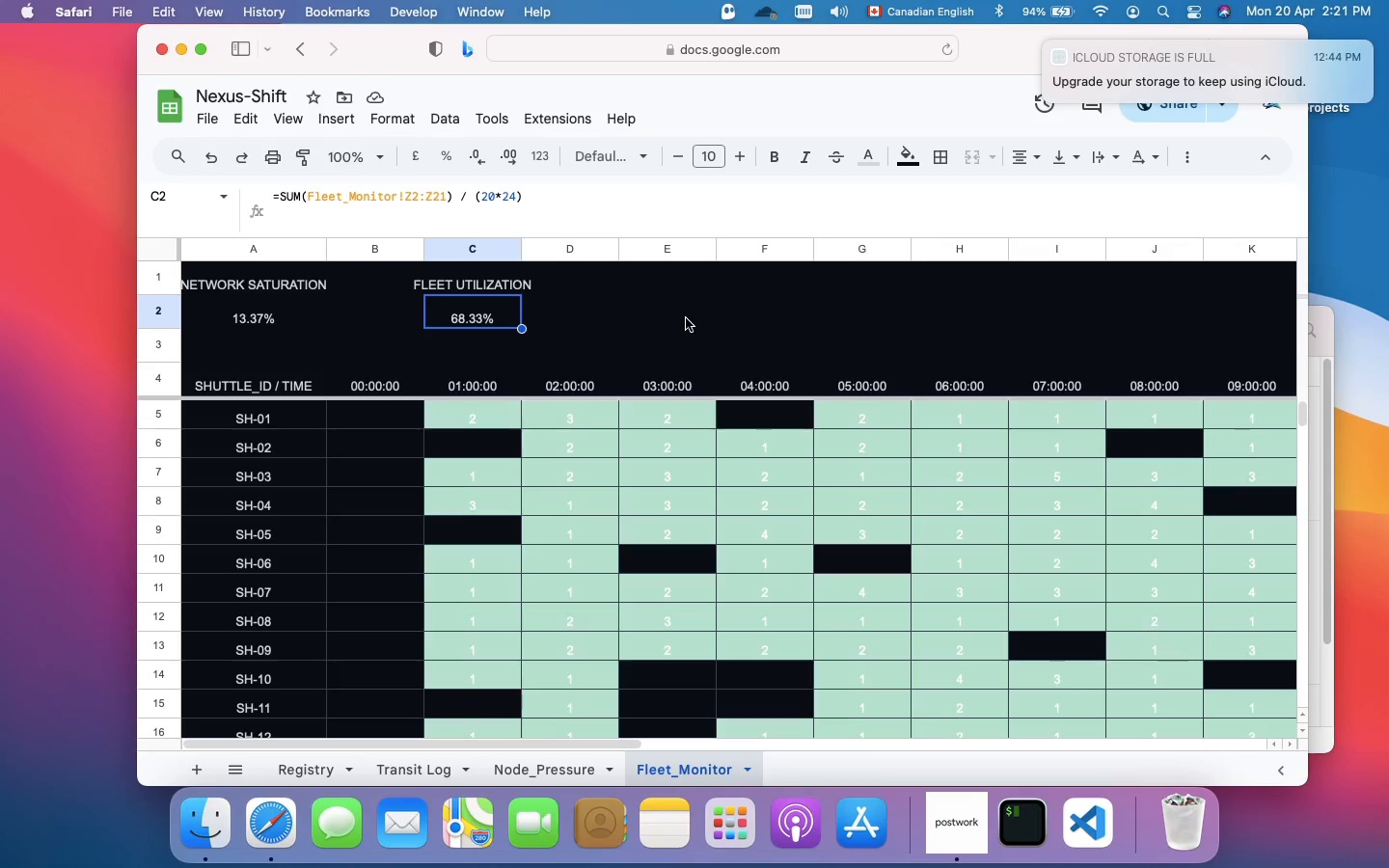 
wait(32.41)
 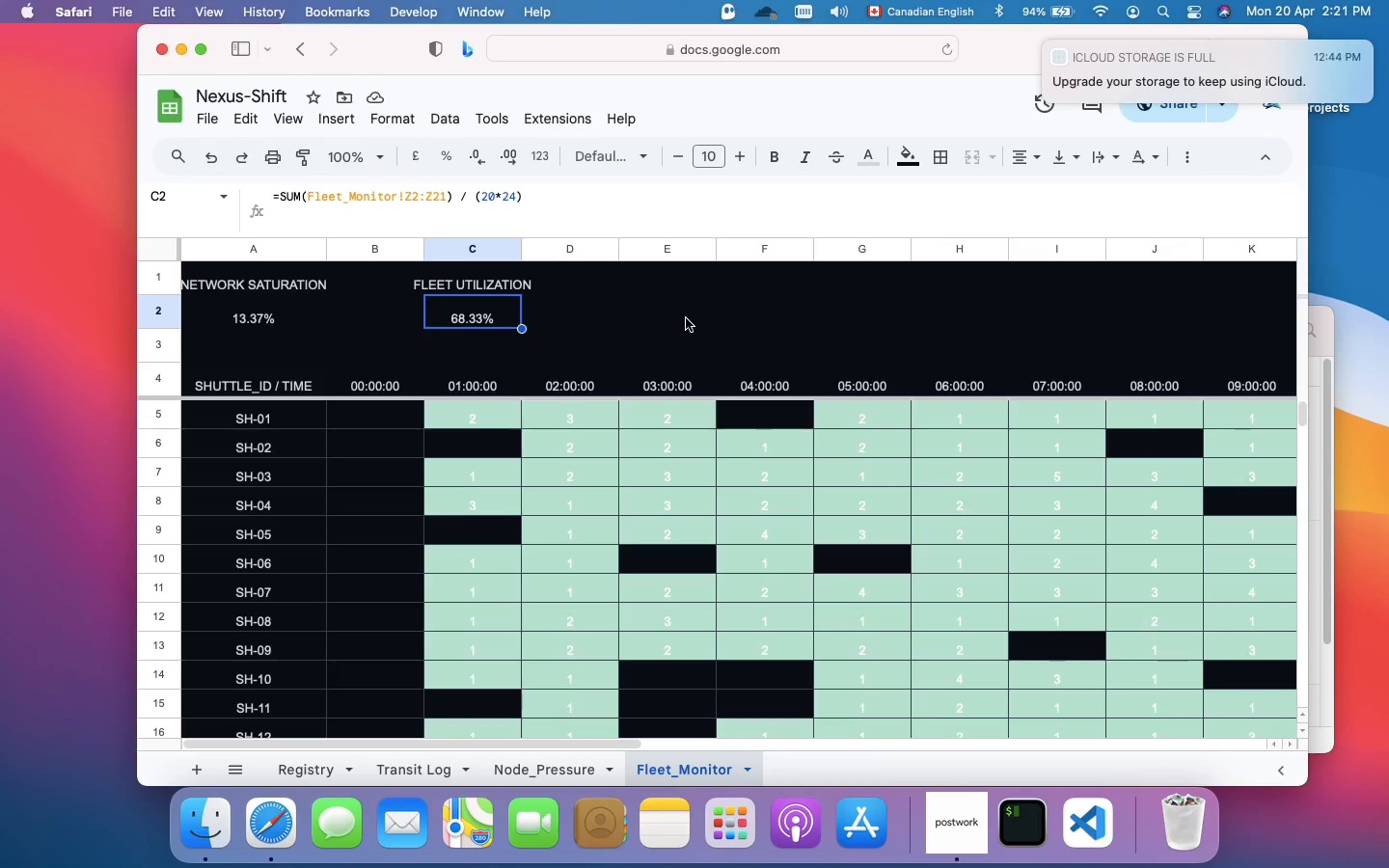 
left_click([233, 315])
 